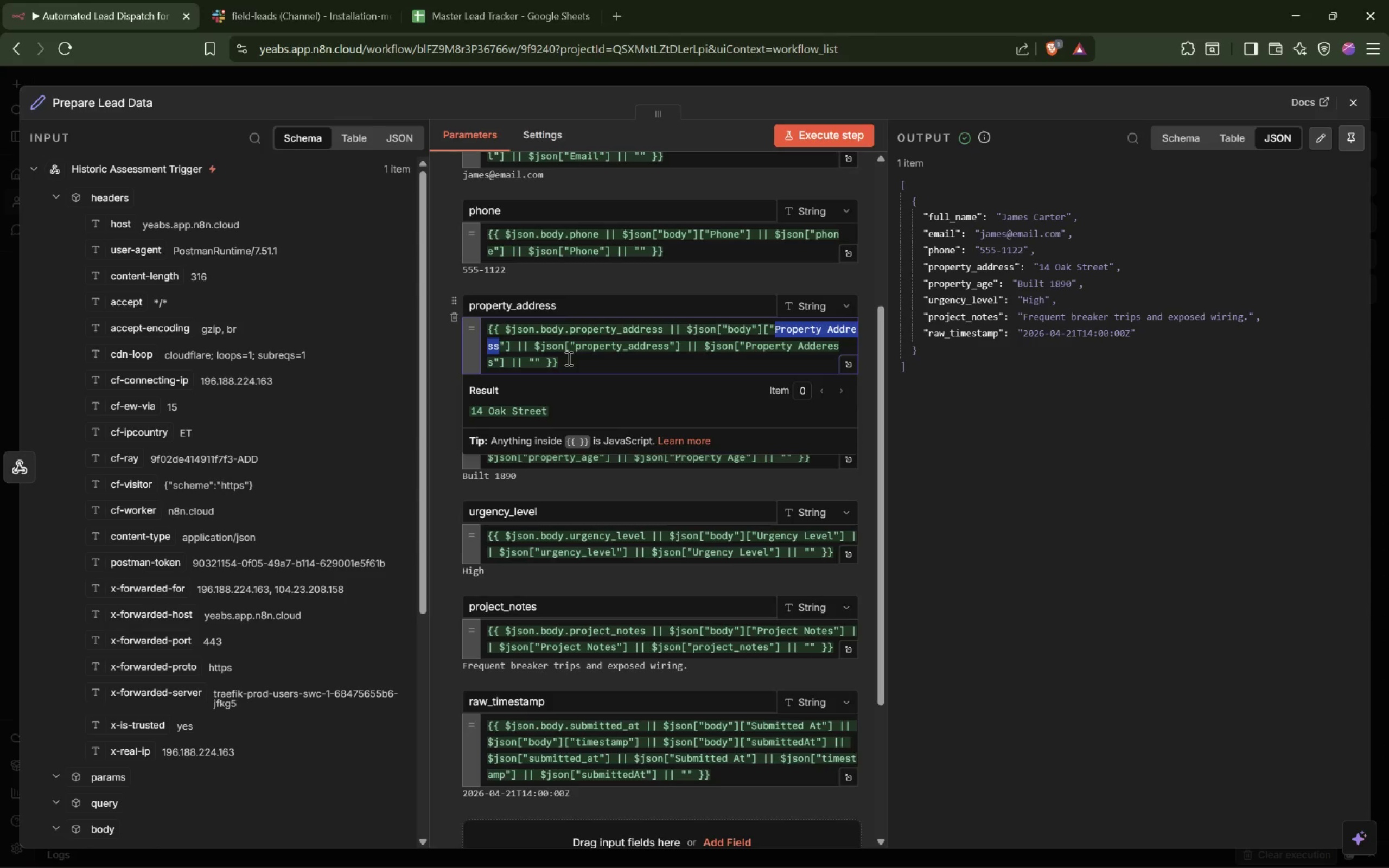 
key(Control+C)
 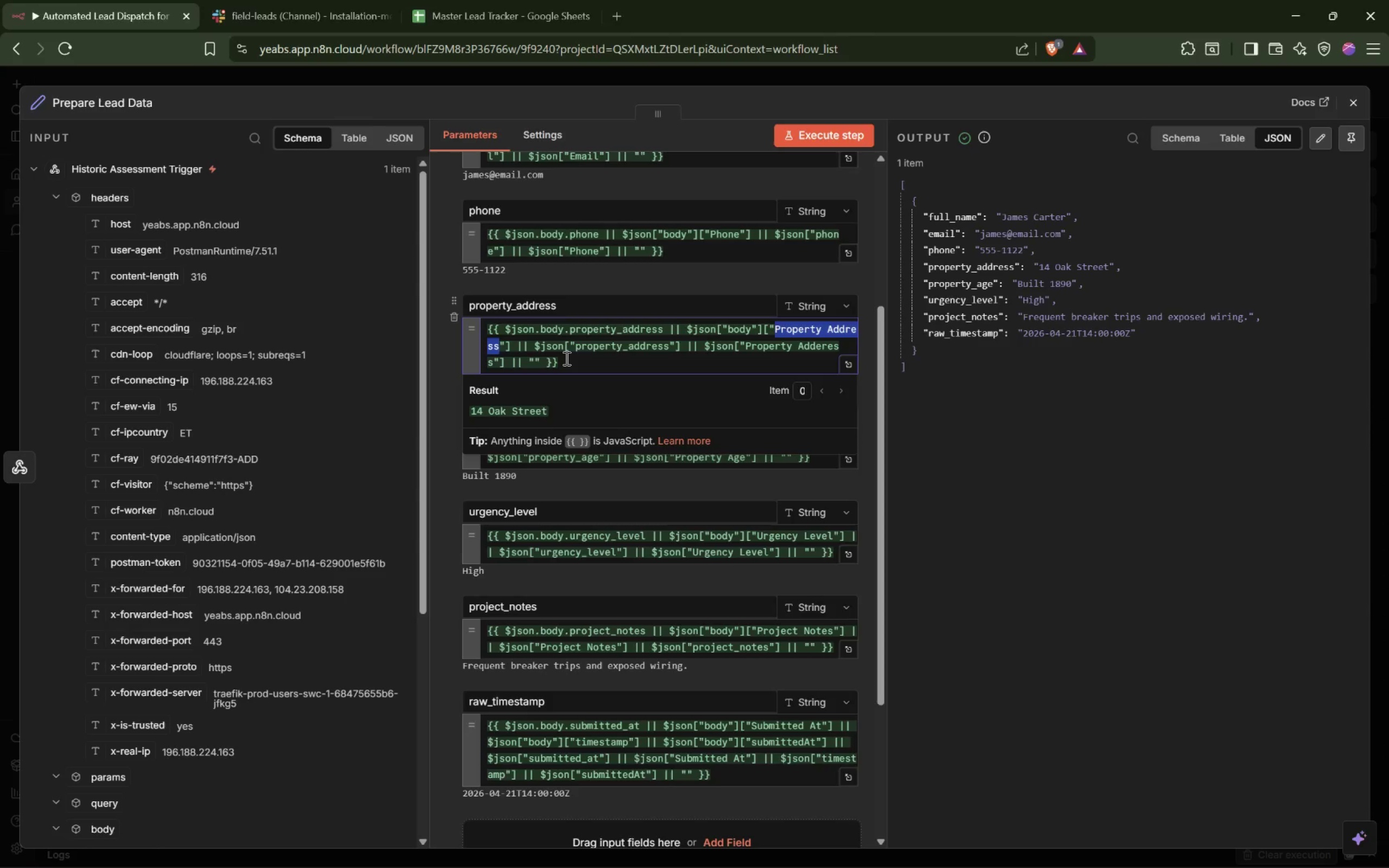 
key(Alt+Tab)
 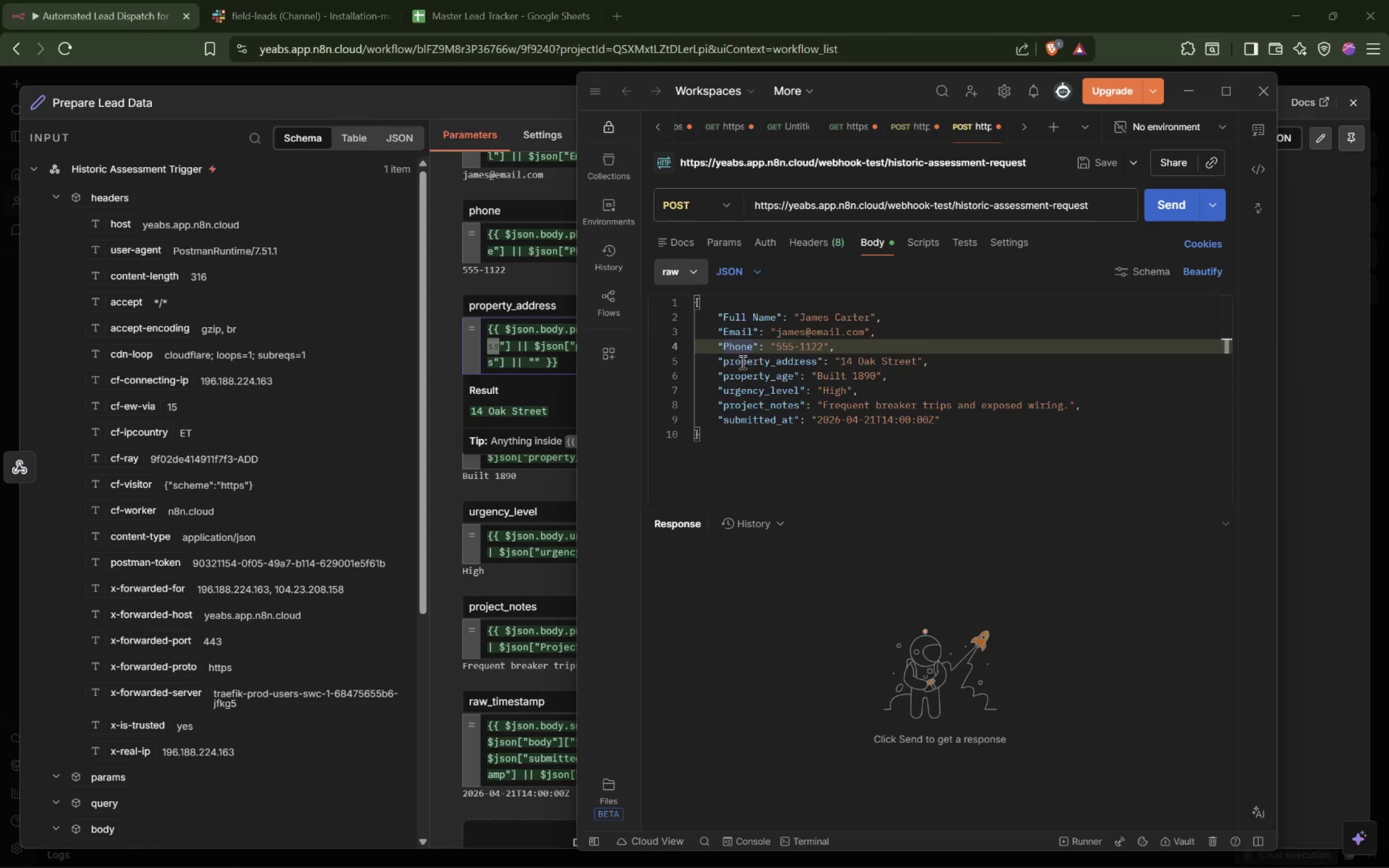 
double_click([747, 362])
 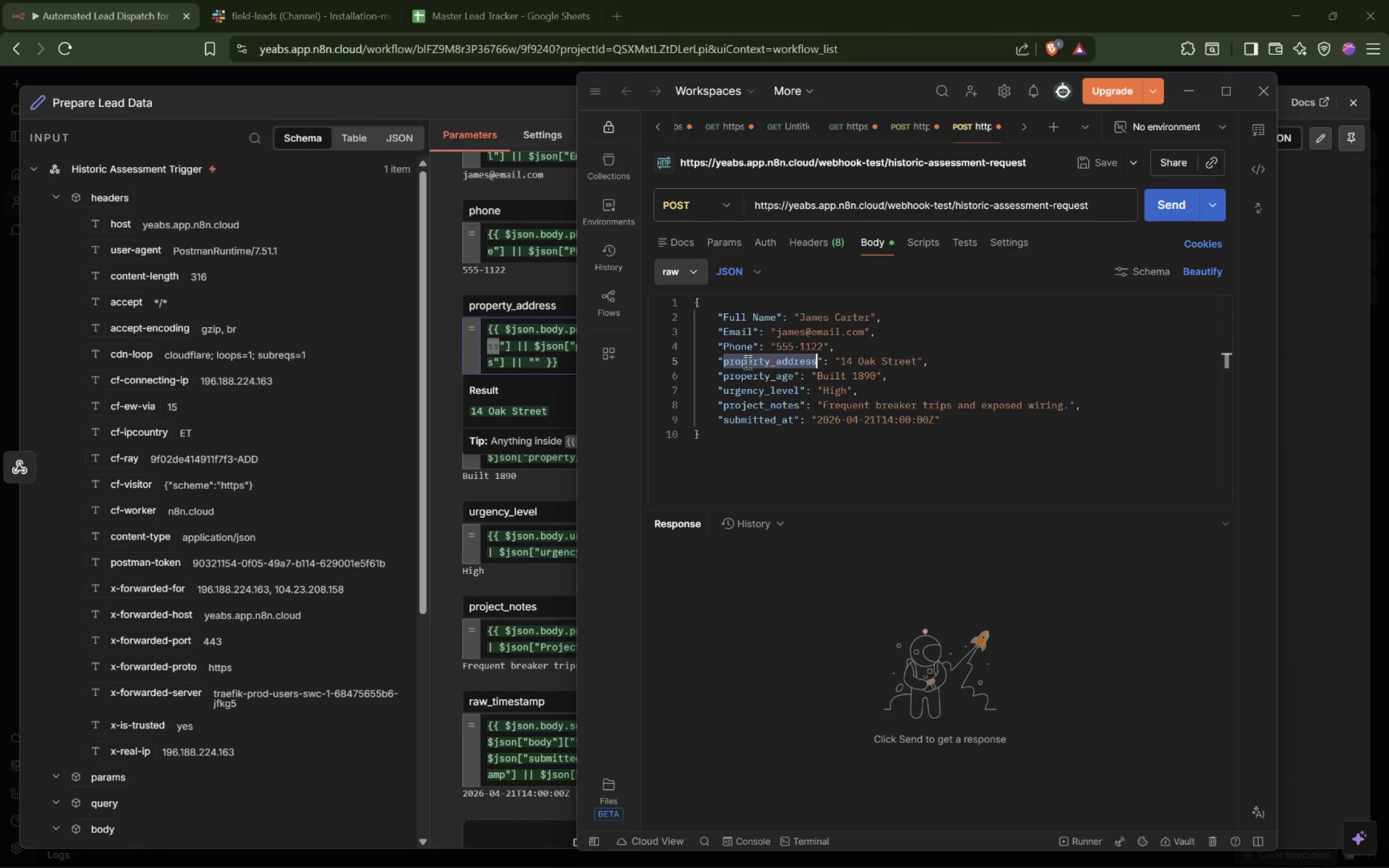 
key(Control+V)
 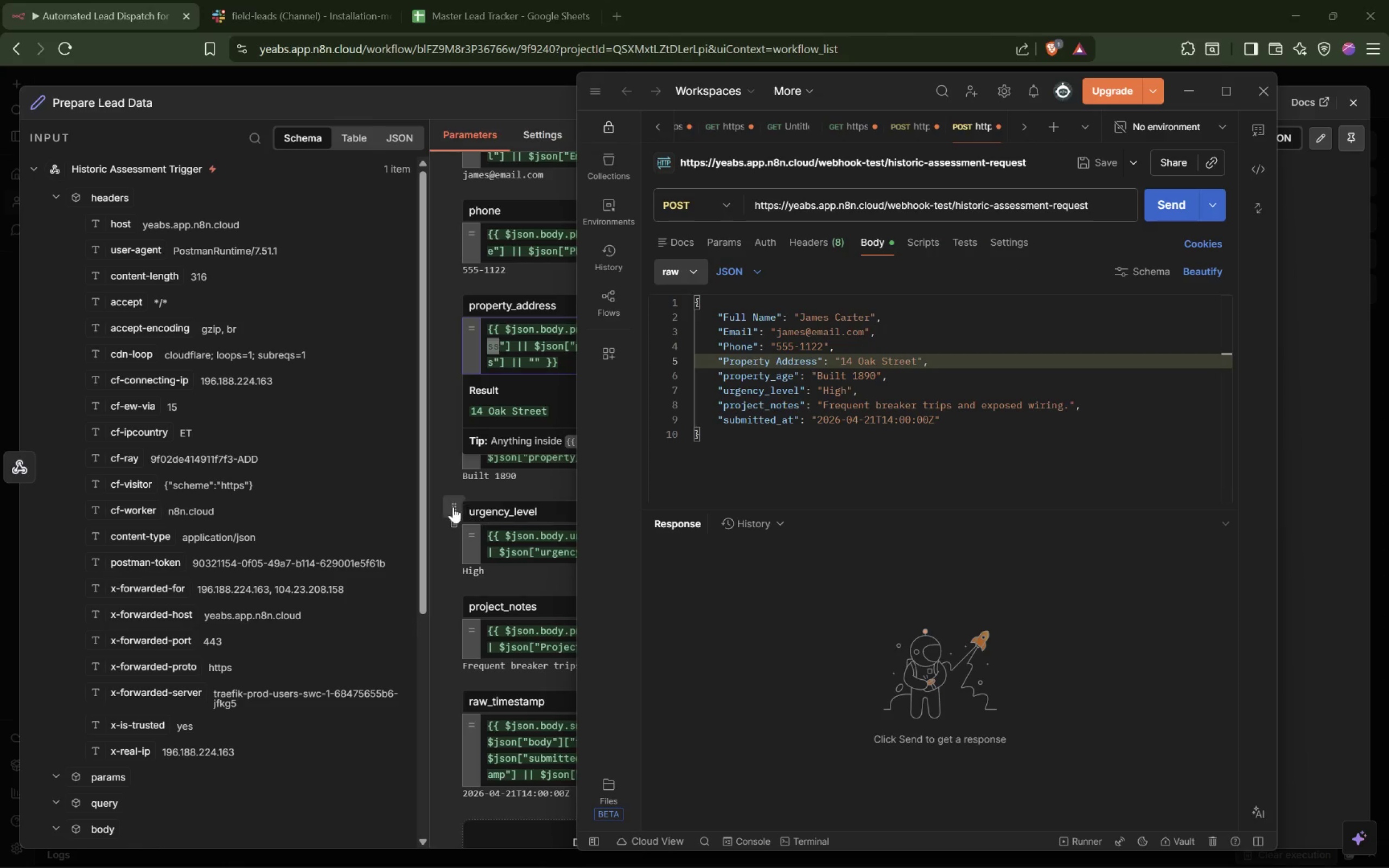 
left_click([446, 480])
 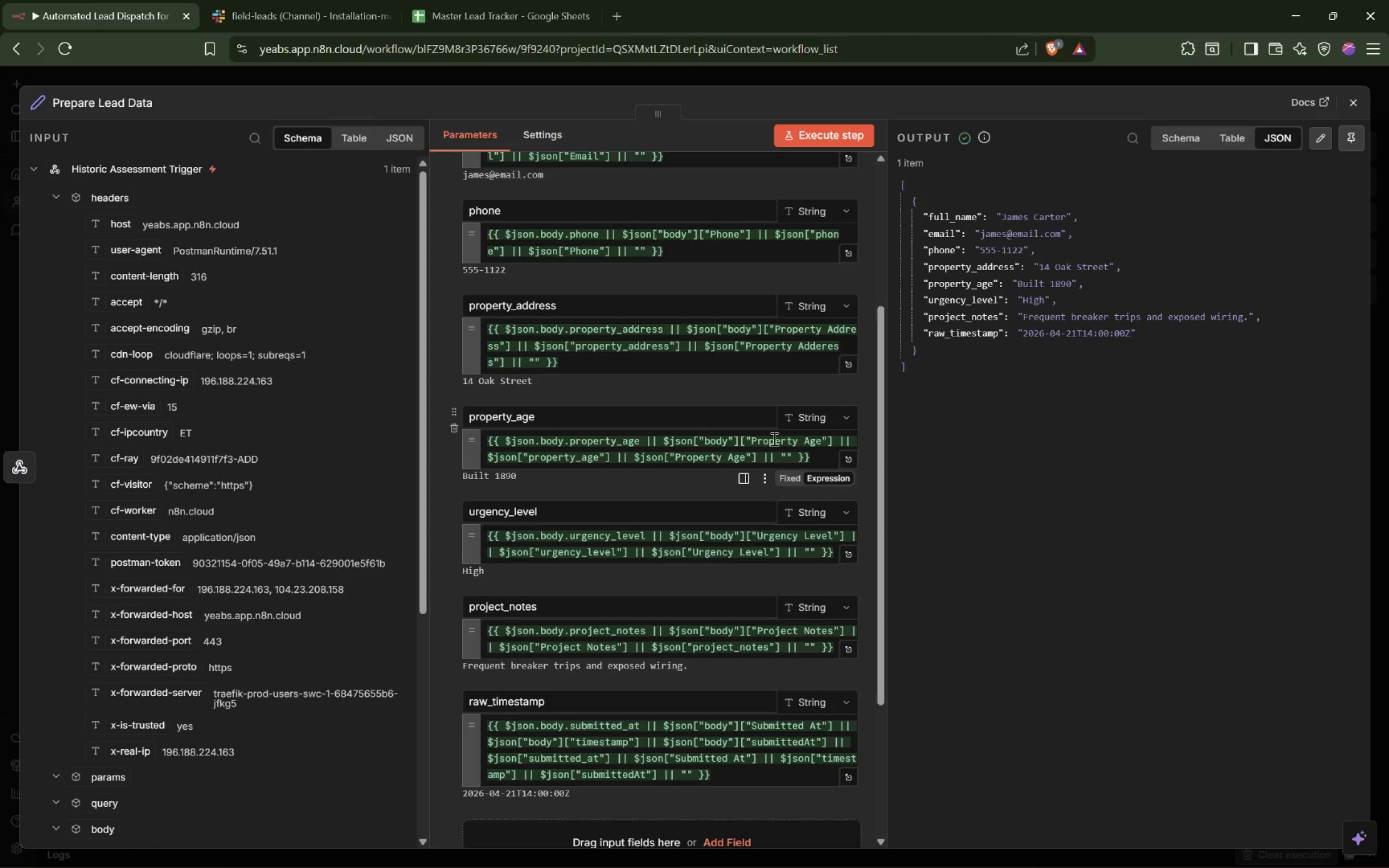 
left_click_drag(start_coordinate=[750, 441], to_coordinate=[821, 440])
 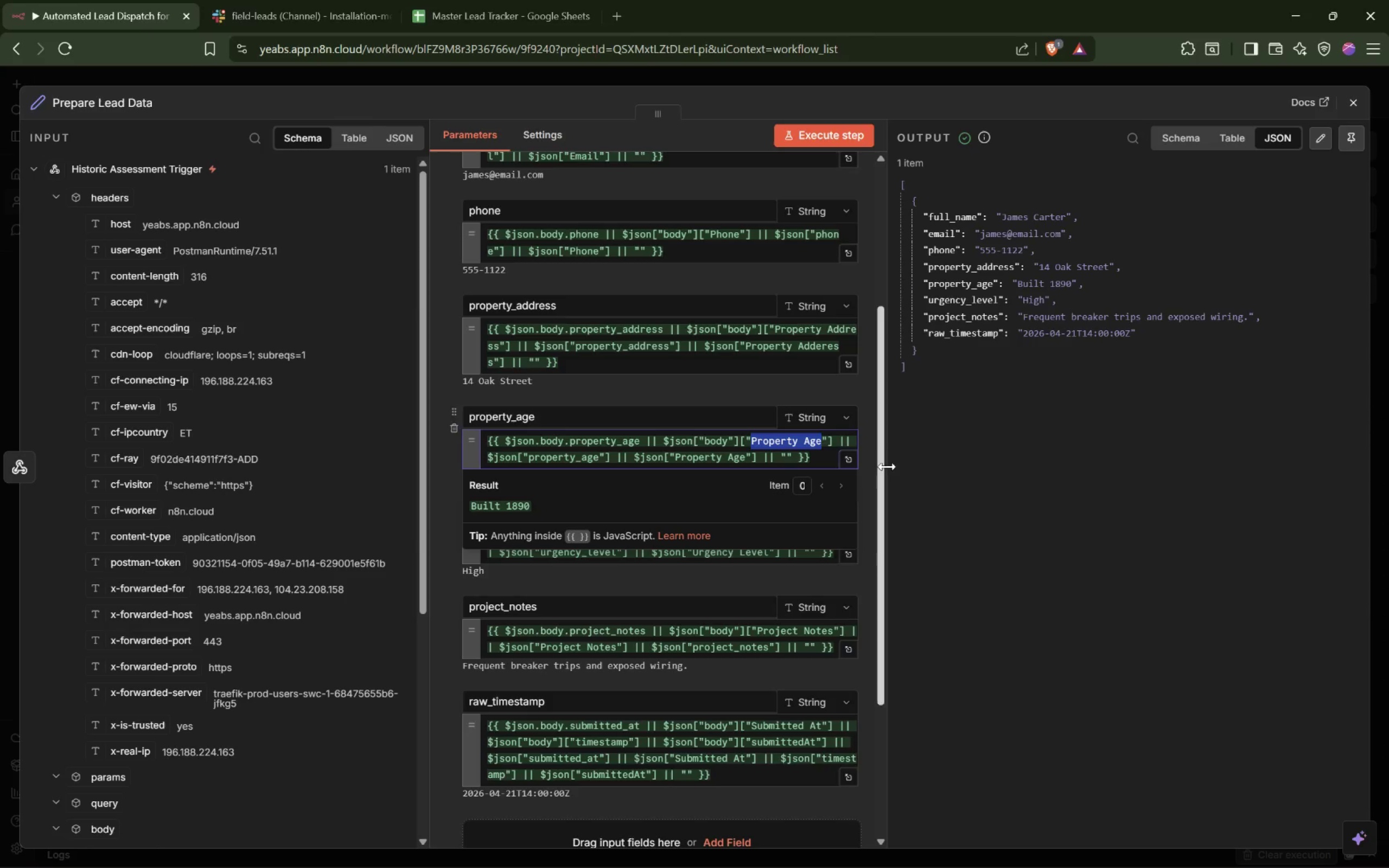 
key(Control+C)
 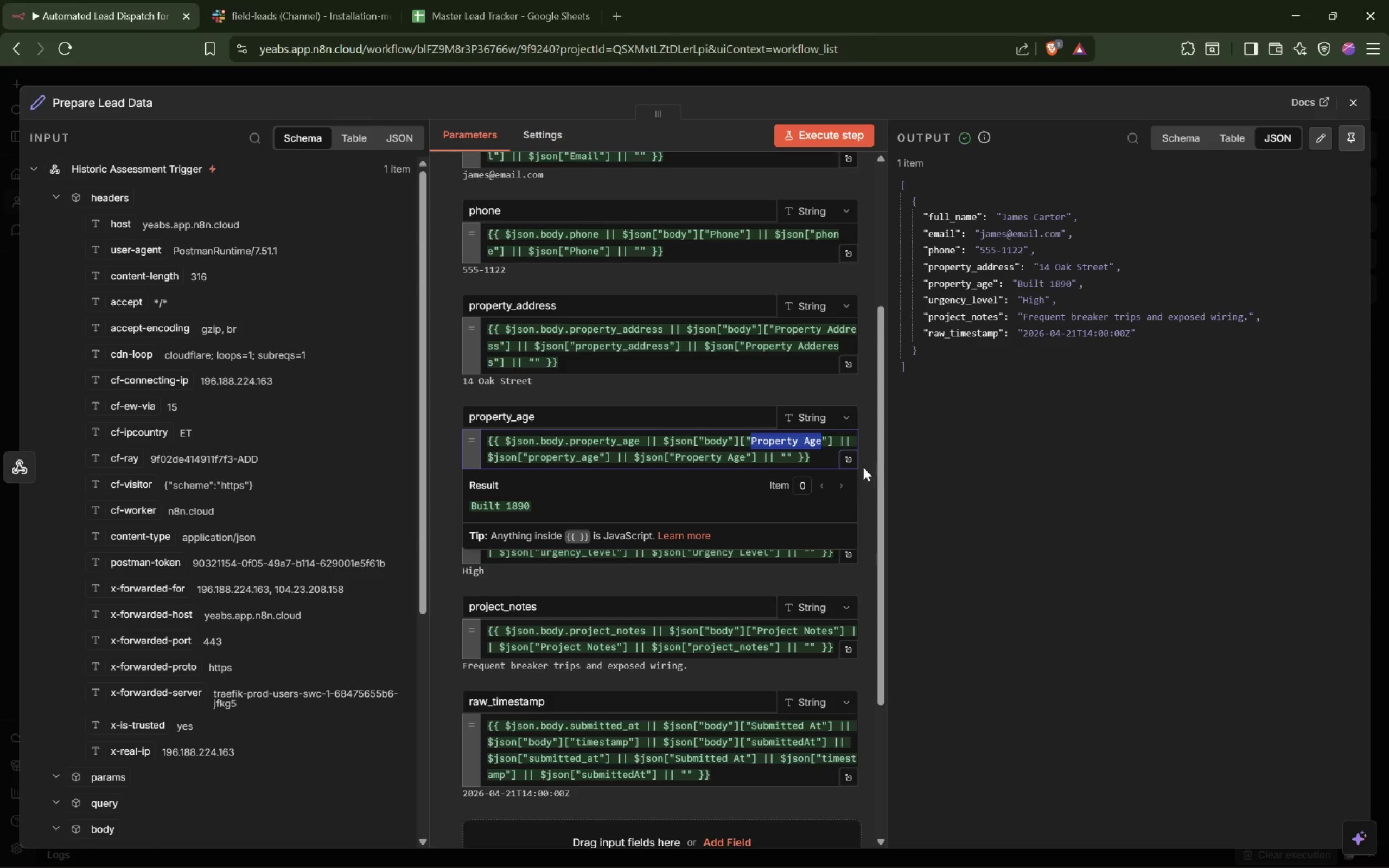 
key(Alt+AltLeft)
 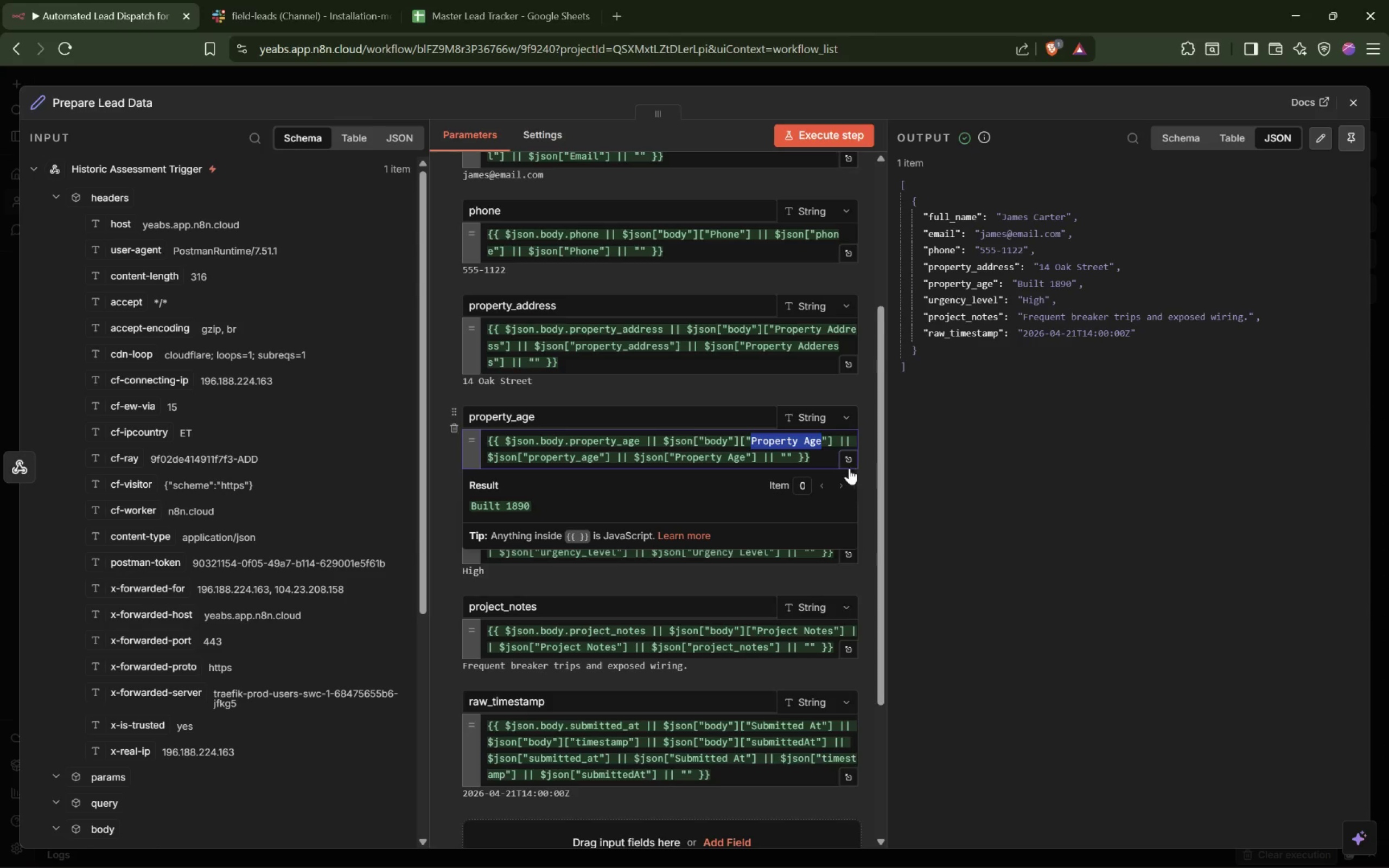 
key(Alt+Tab)
 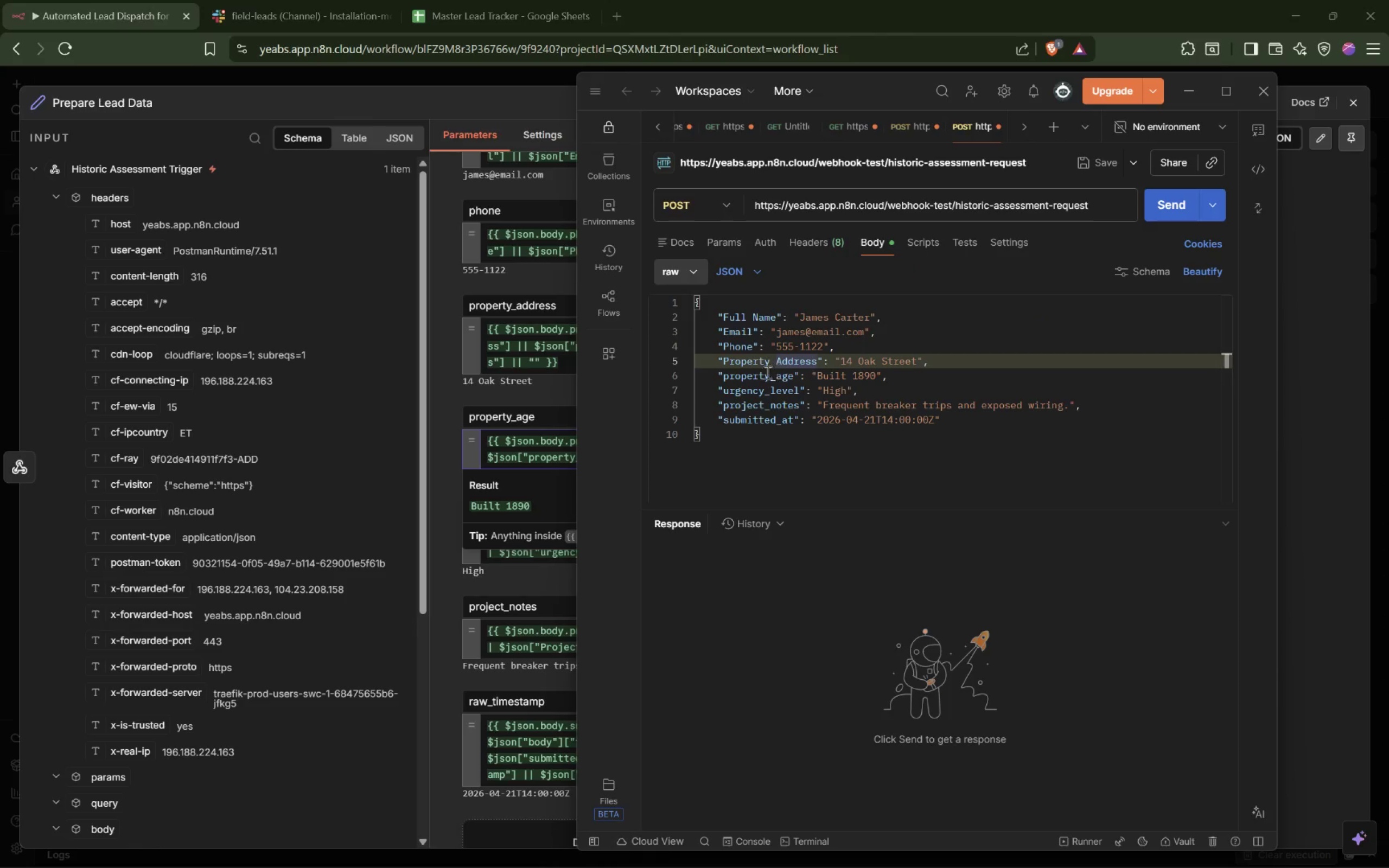 
double_click([759, 377])
 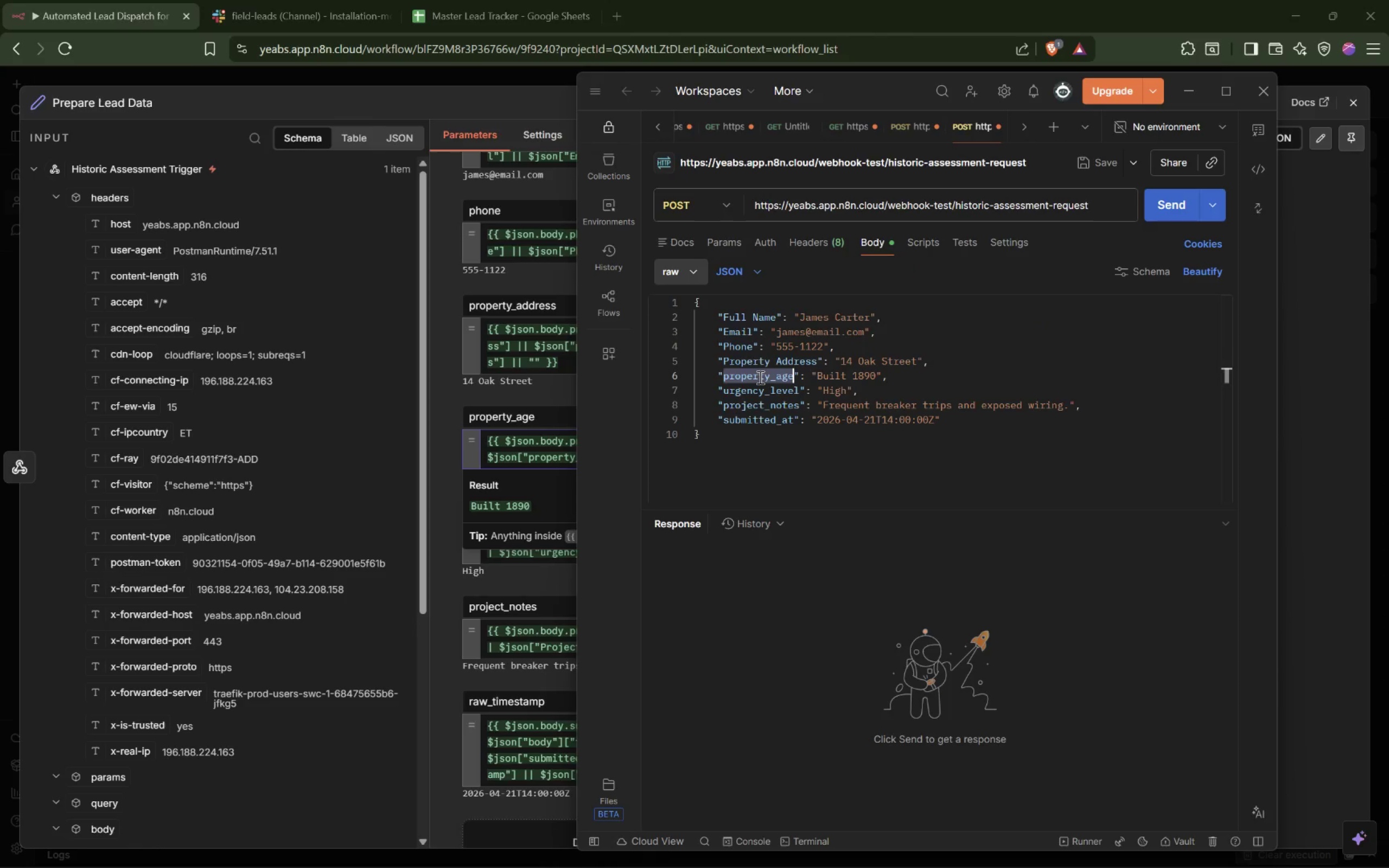 
key(Control+V)
 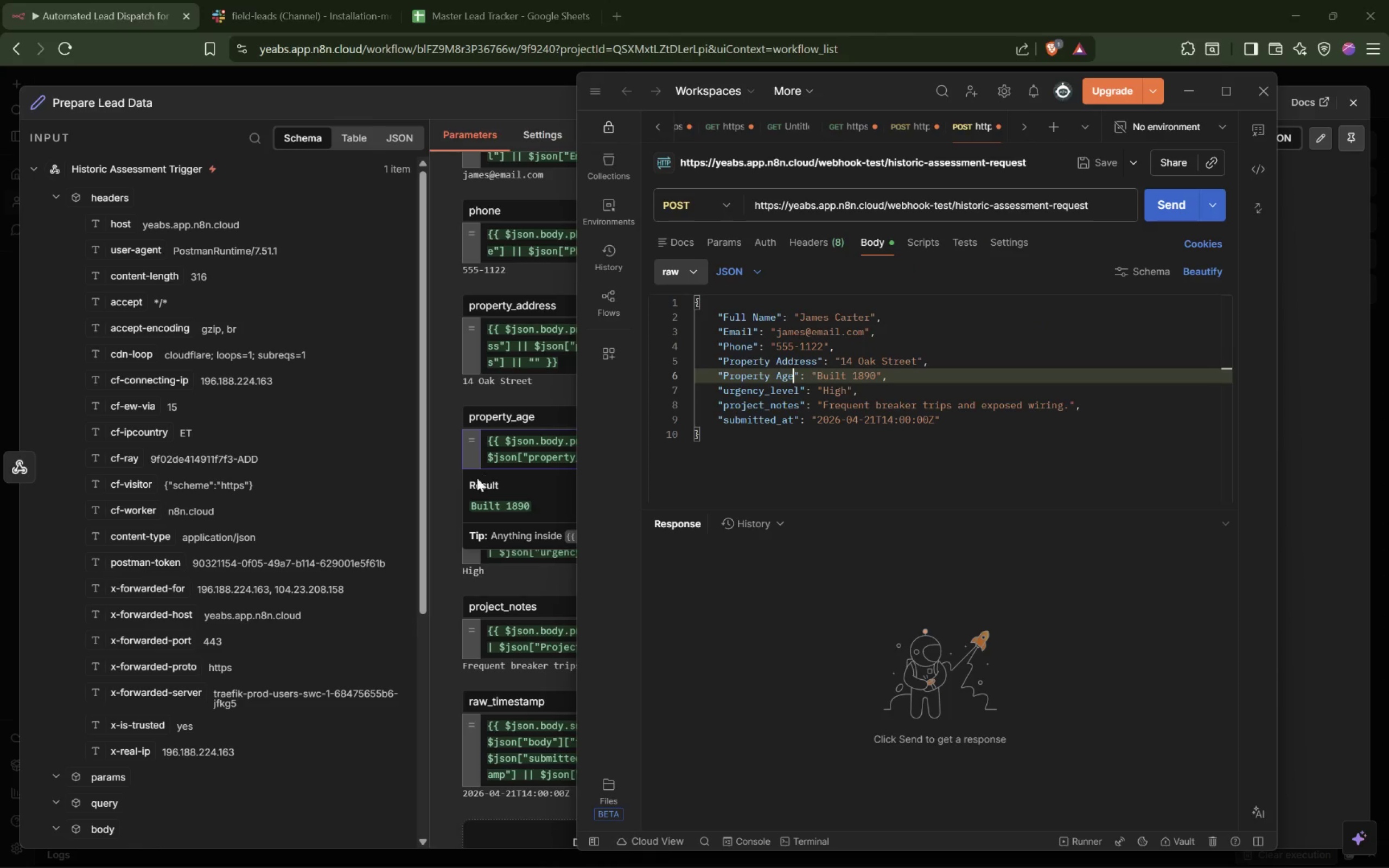 
left_click([447, 483])
 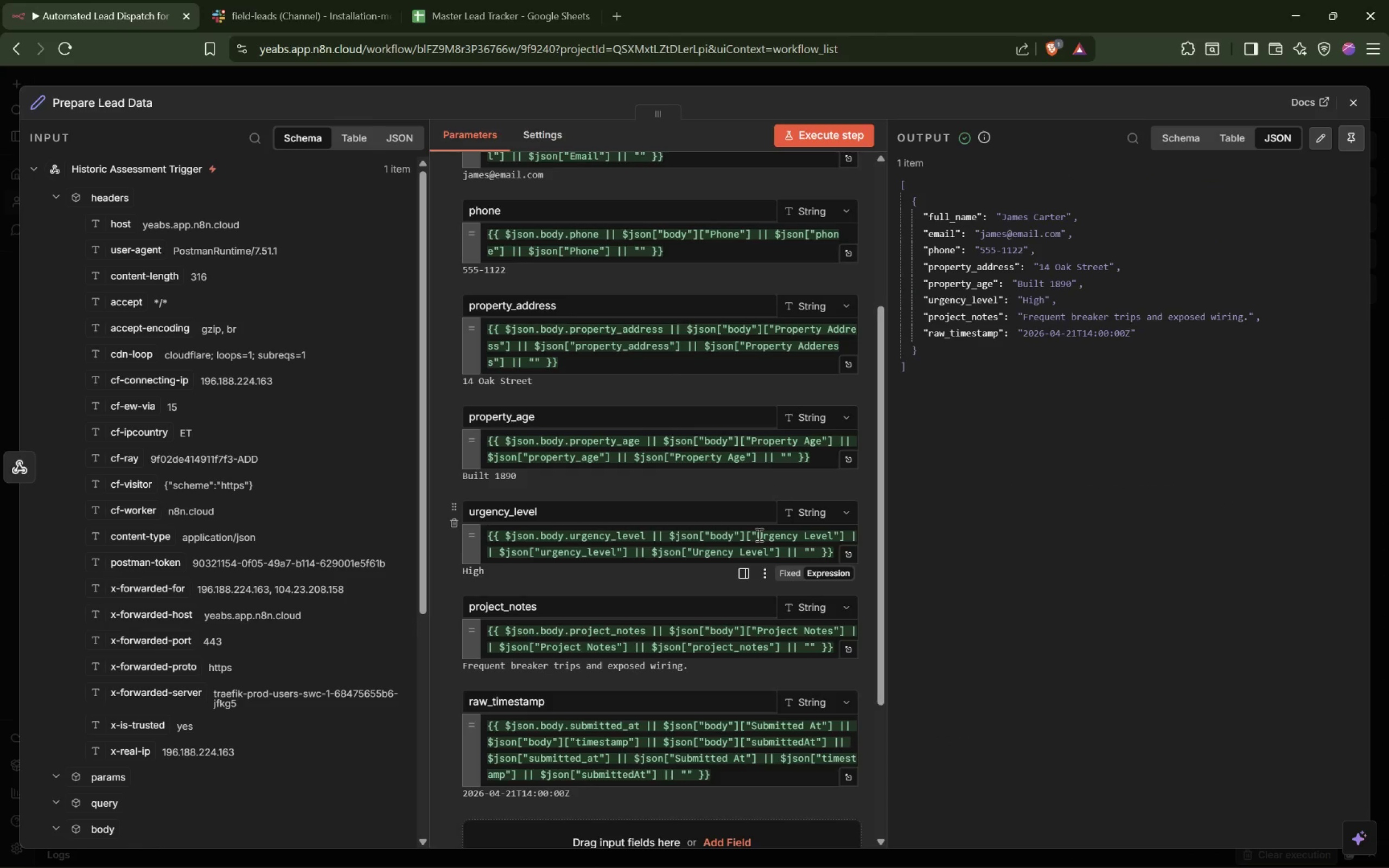 
left_click_drag(start_coordinate=[755, 534], to_coordinate=[832, 542])
 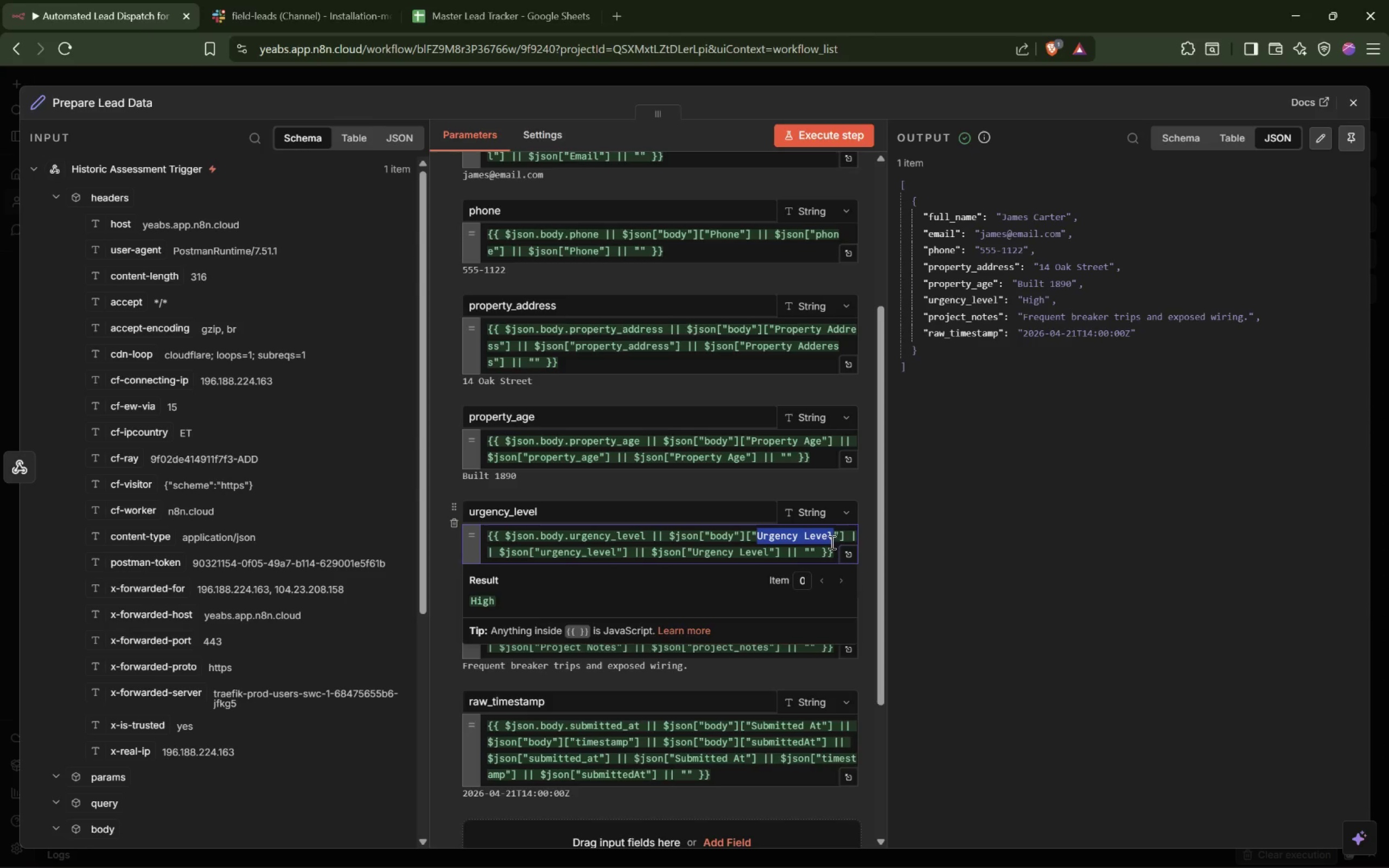 
key(Control+C)
 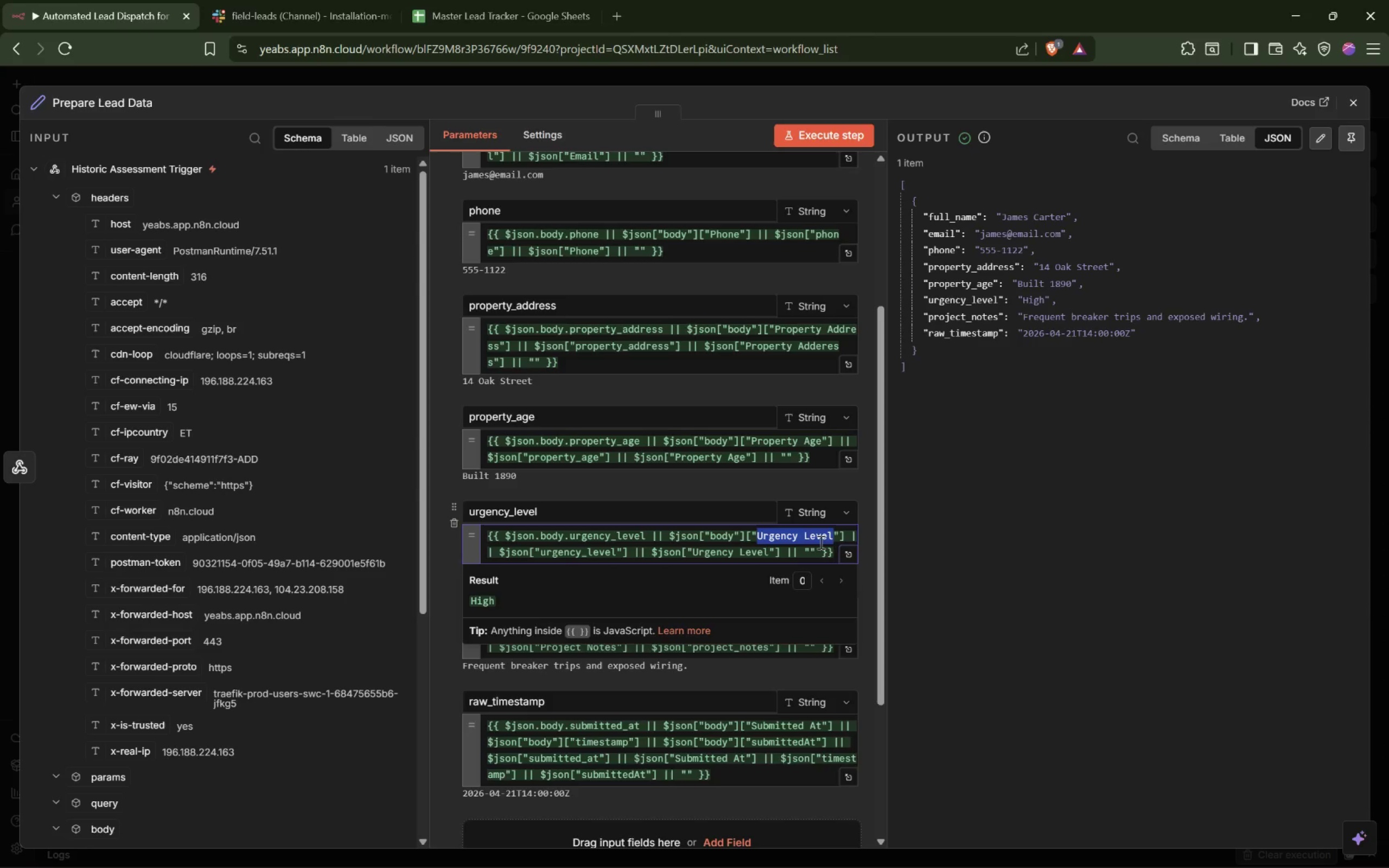 
key(Alt+Tab)
 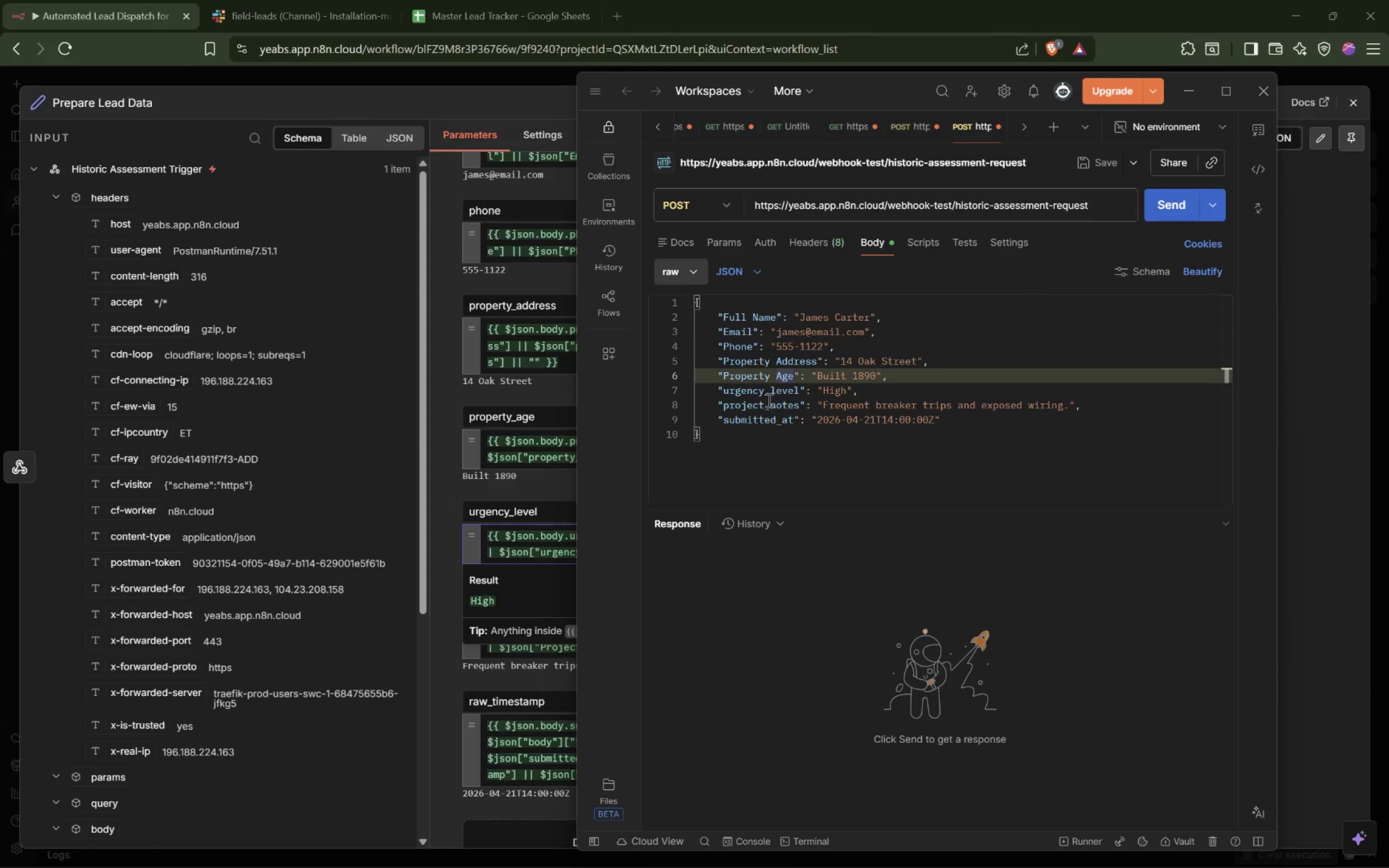 
double_click([767, 390])
 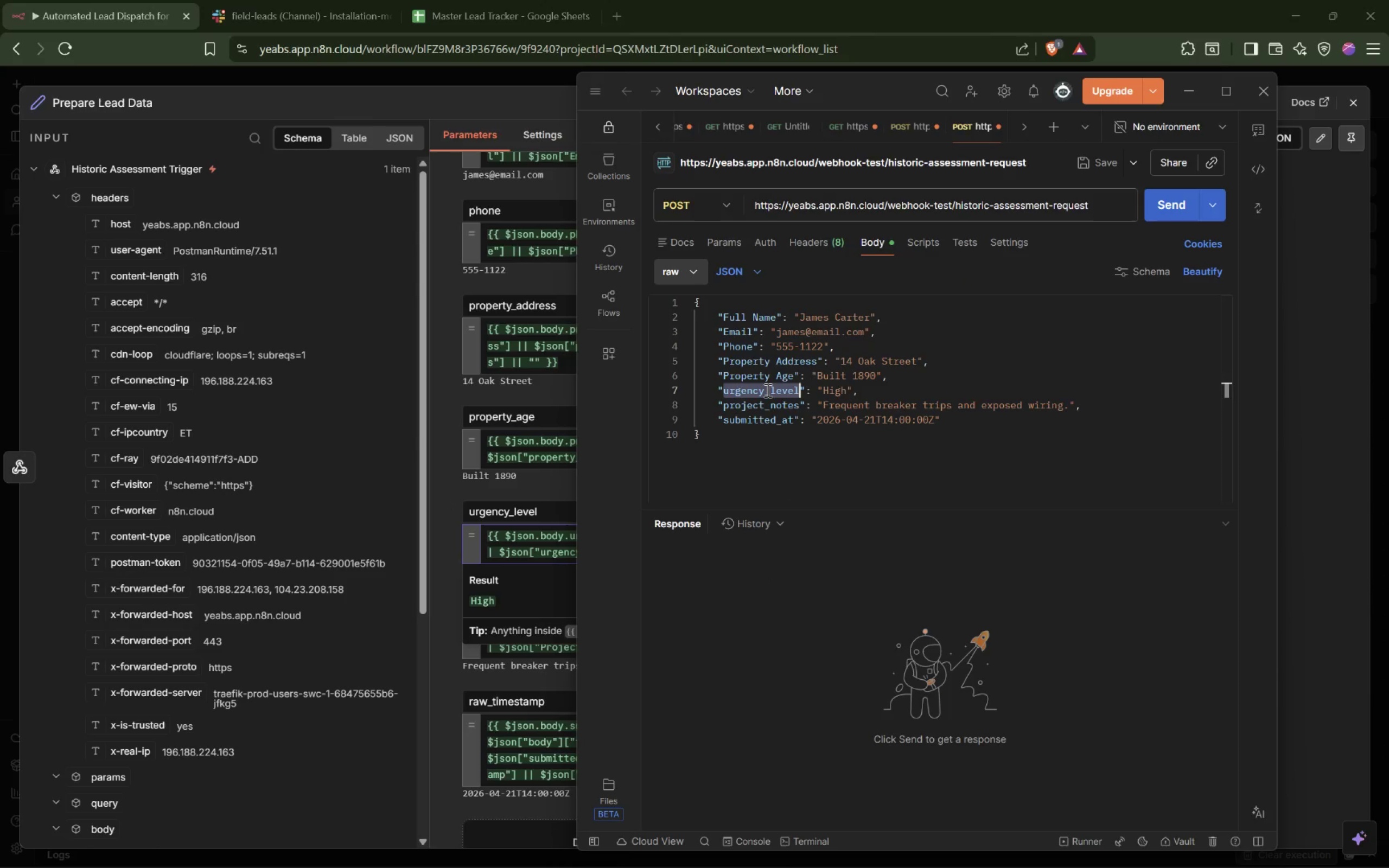 
key(Control+V)
 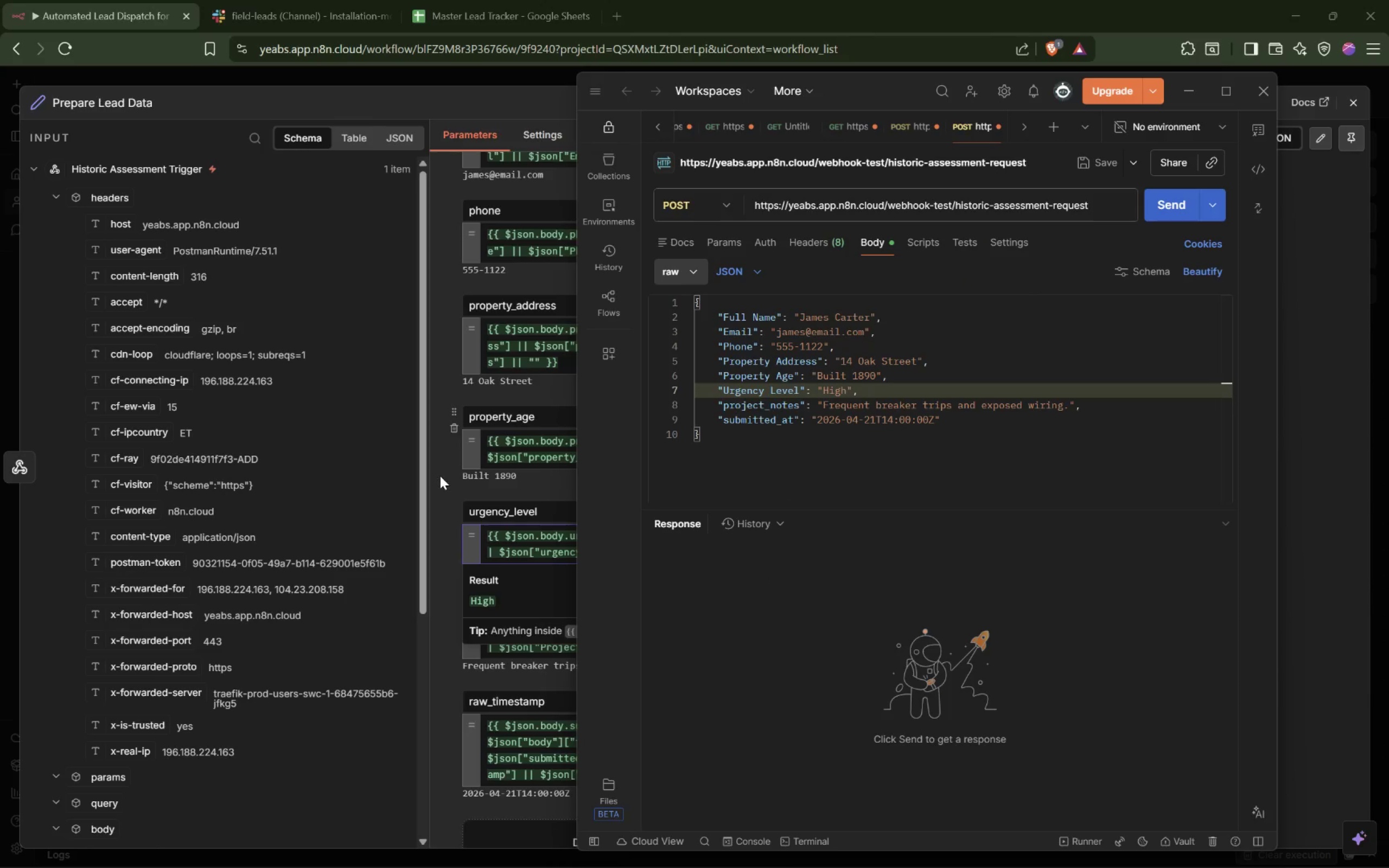 
left_click([440, 477])
 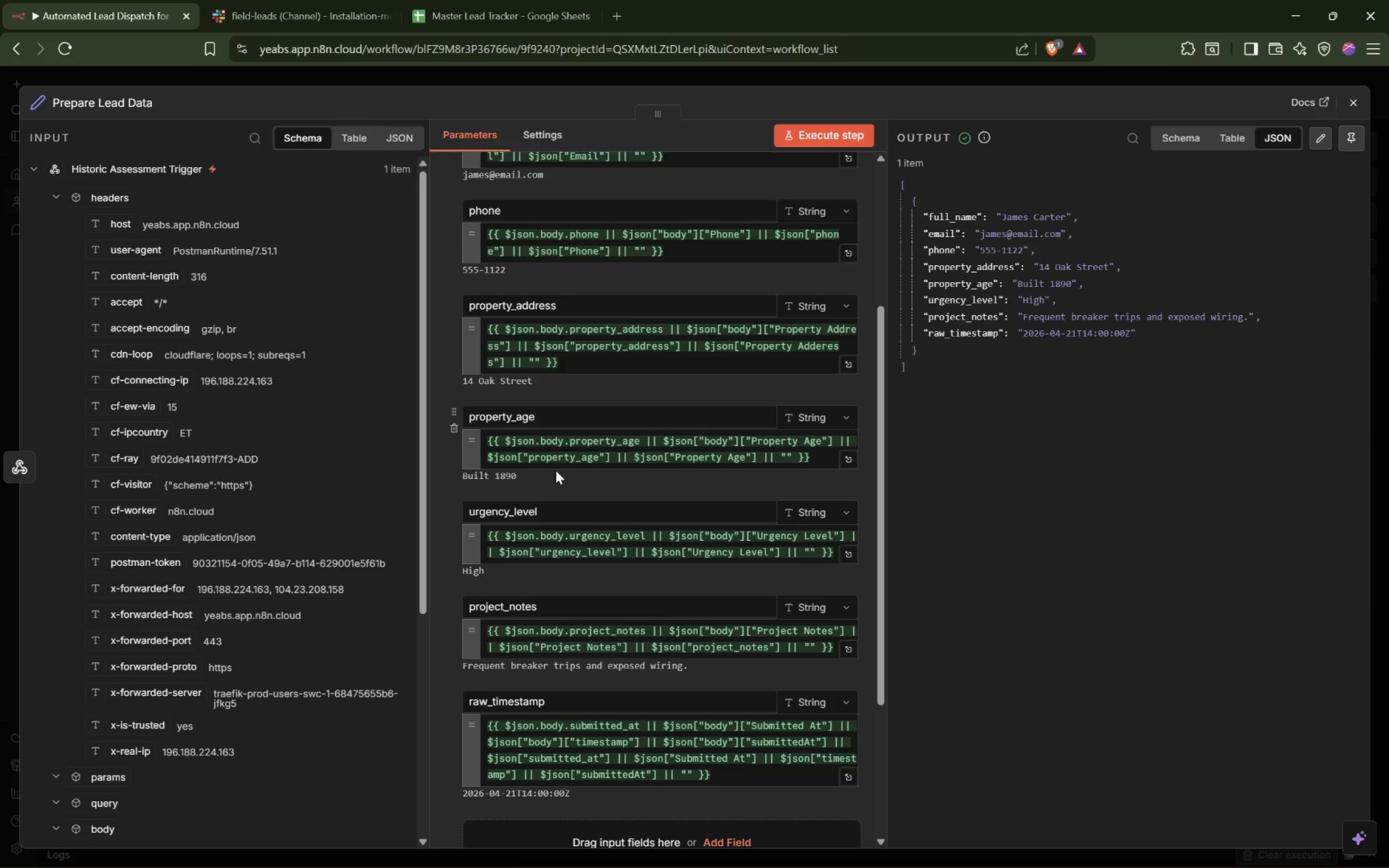 
scroll: coordinate [556, 470], scroll_direction: down, amount: 2.0
 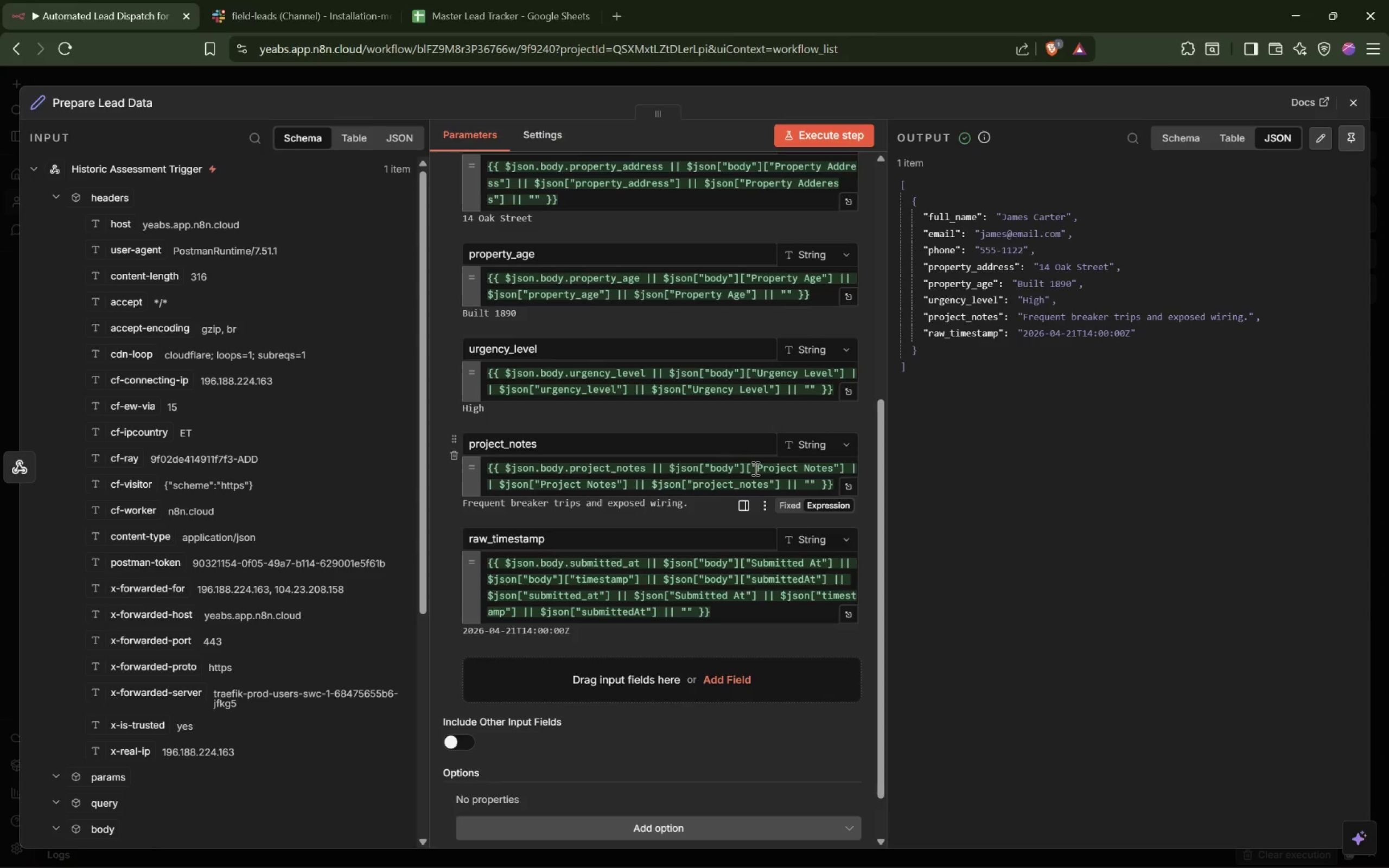 
left_click_drag(start_coordinate=[755, 468], to_coordinate=[832, 470])
 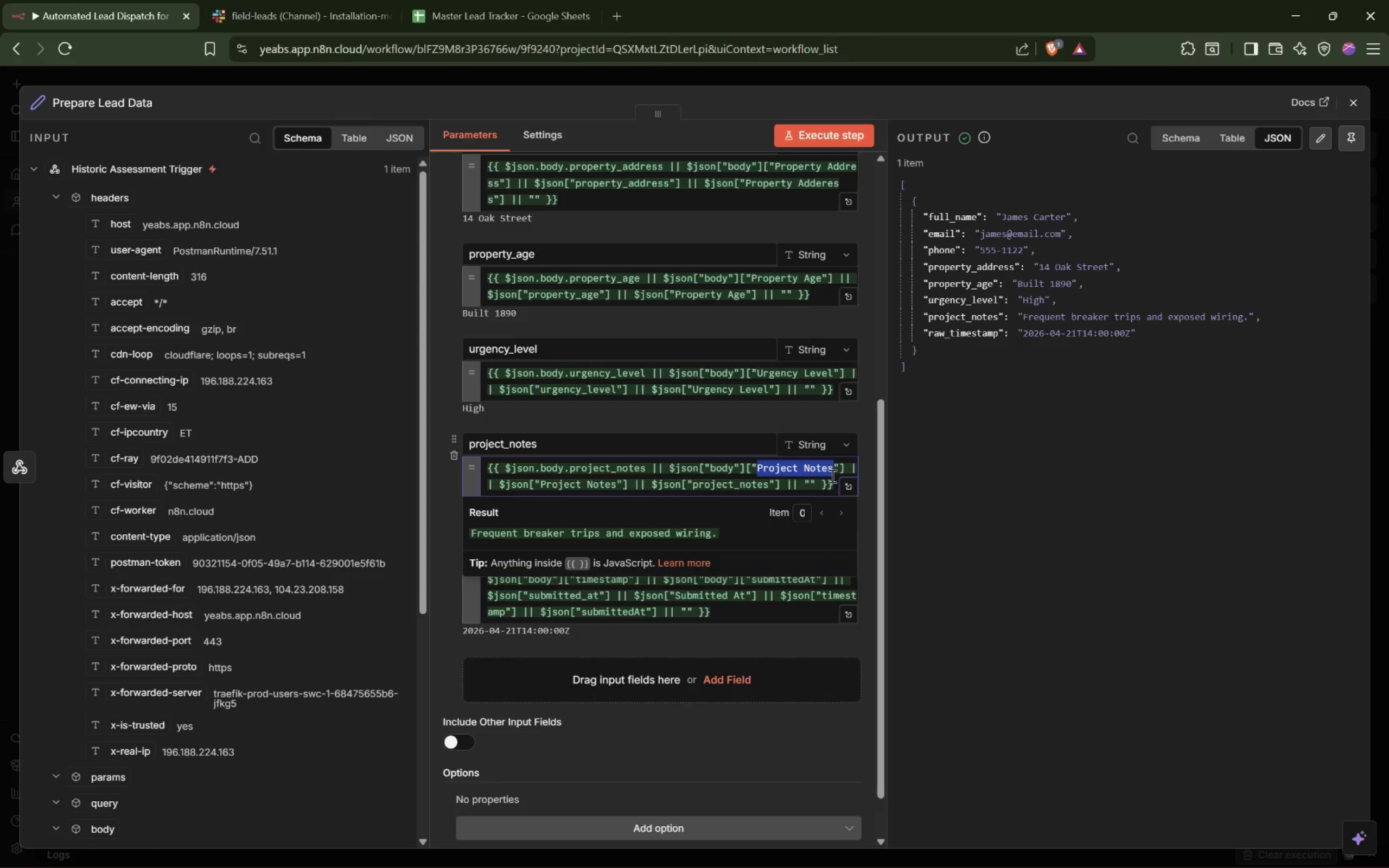 
key(Control+C)
 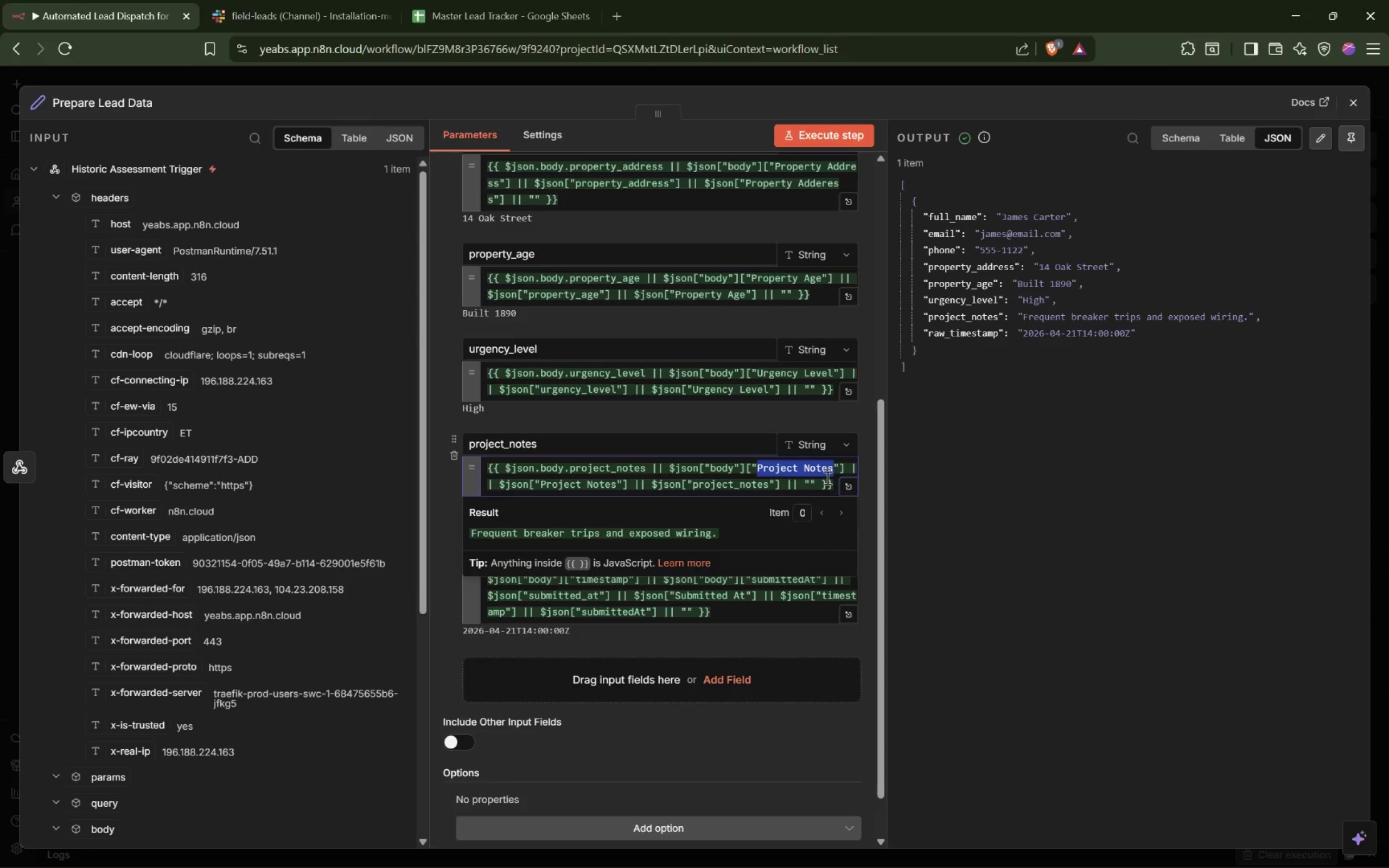 
key(Alt+Tab)
 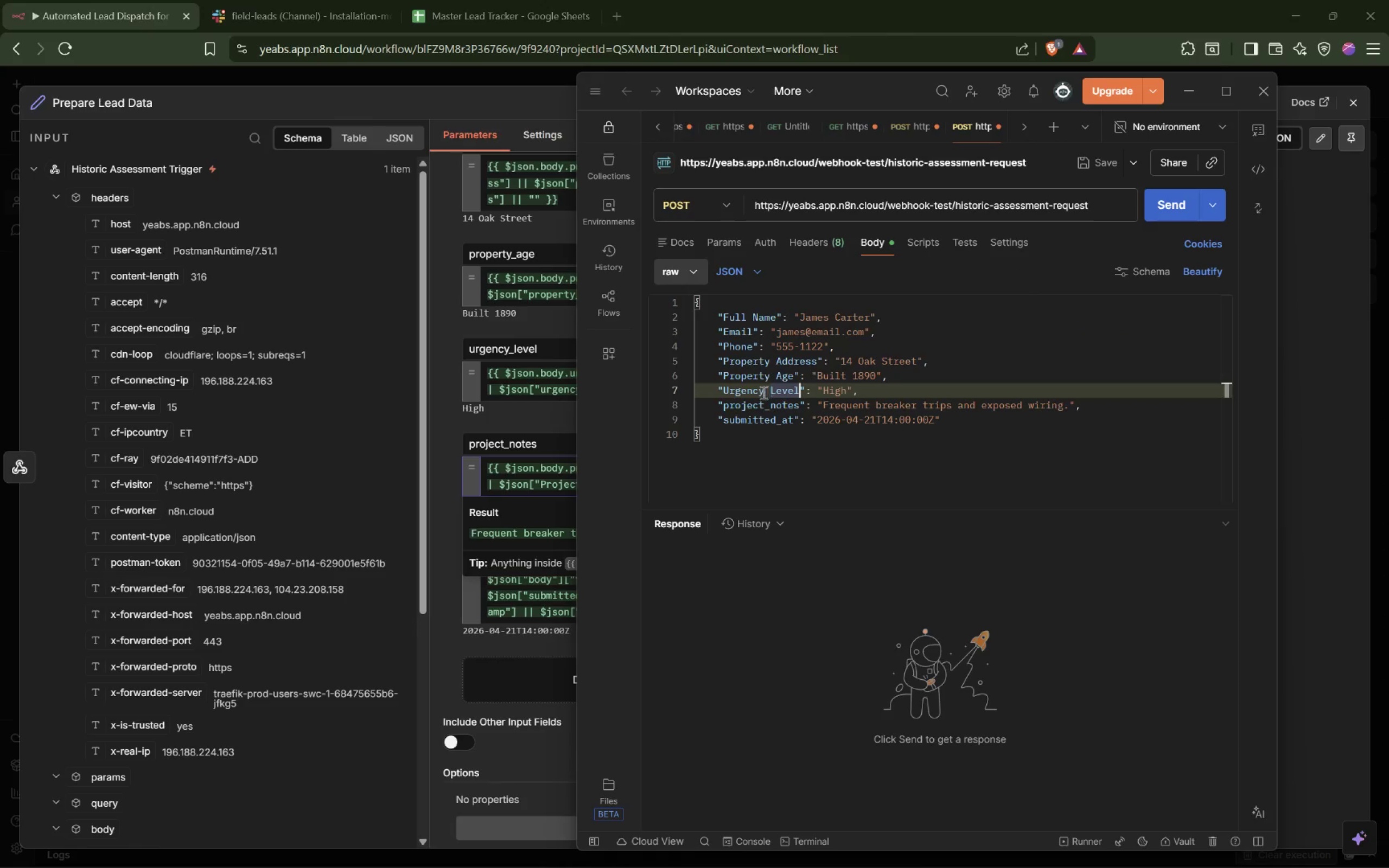 
double_click([755, 408])
 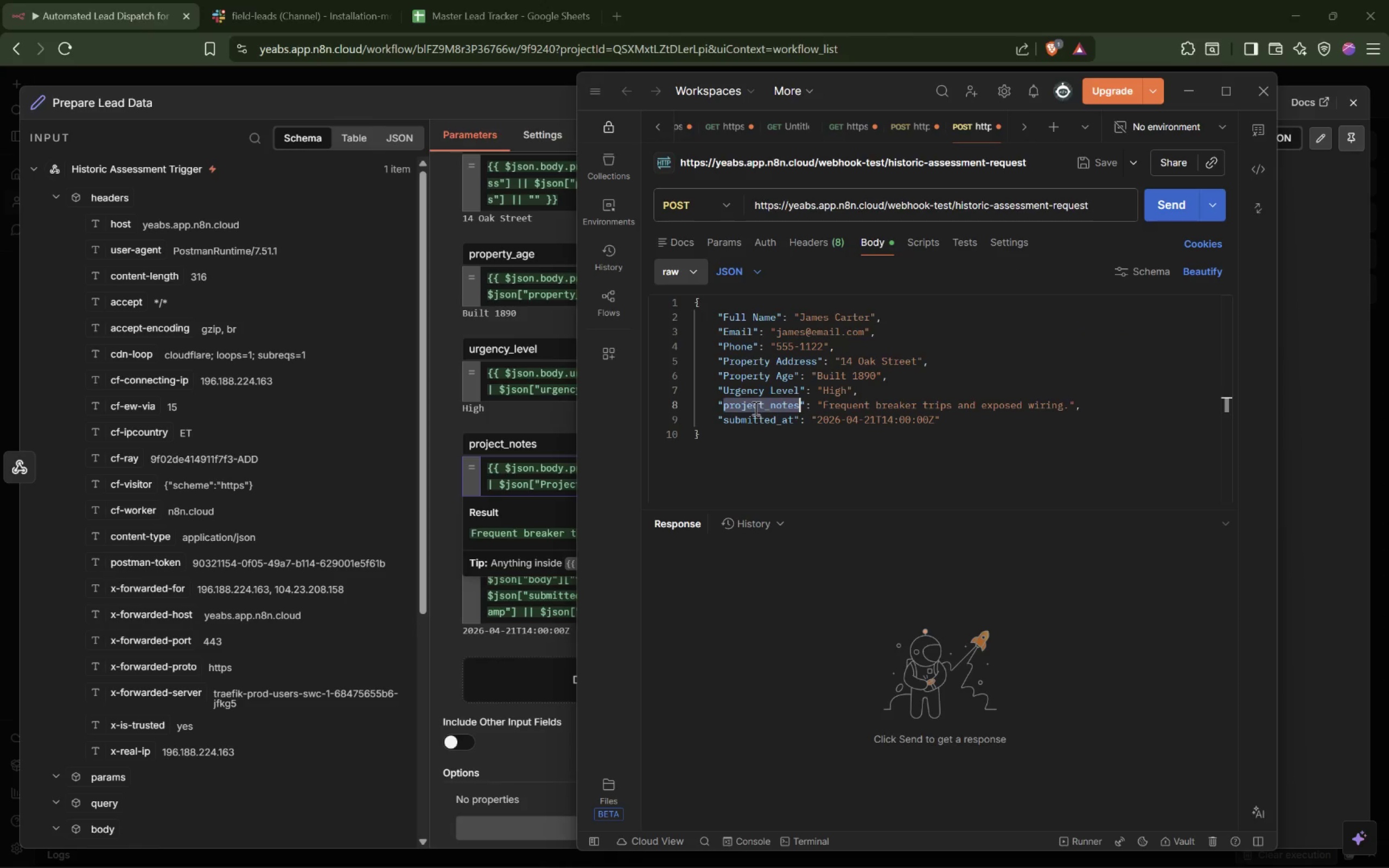 
key(Control+V)
 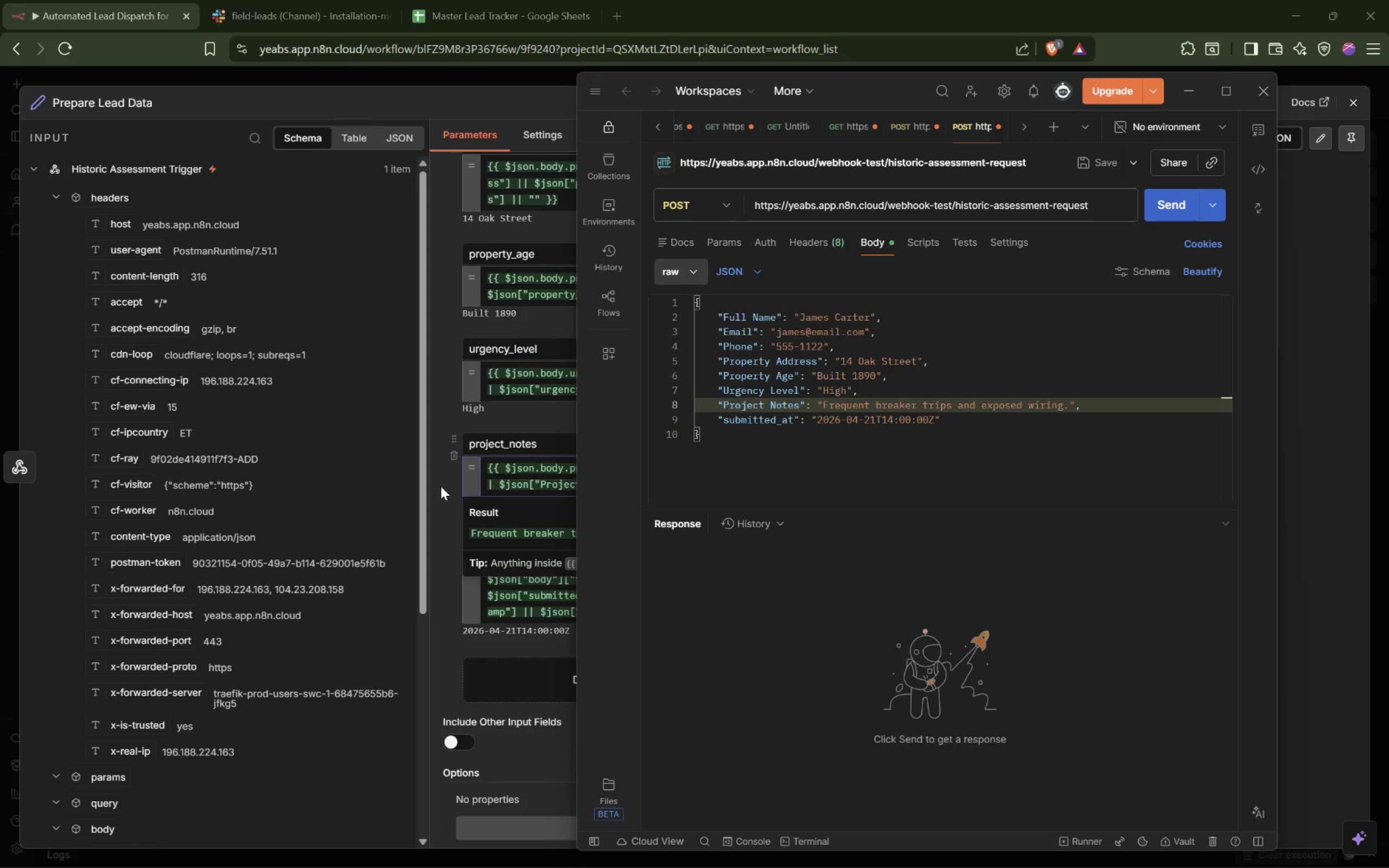 
left_click([440, 487])
 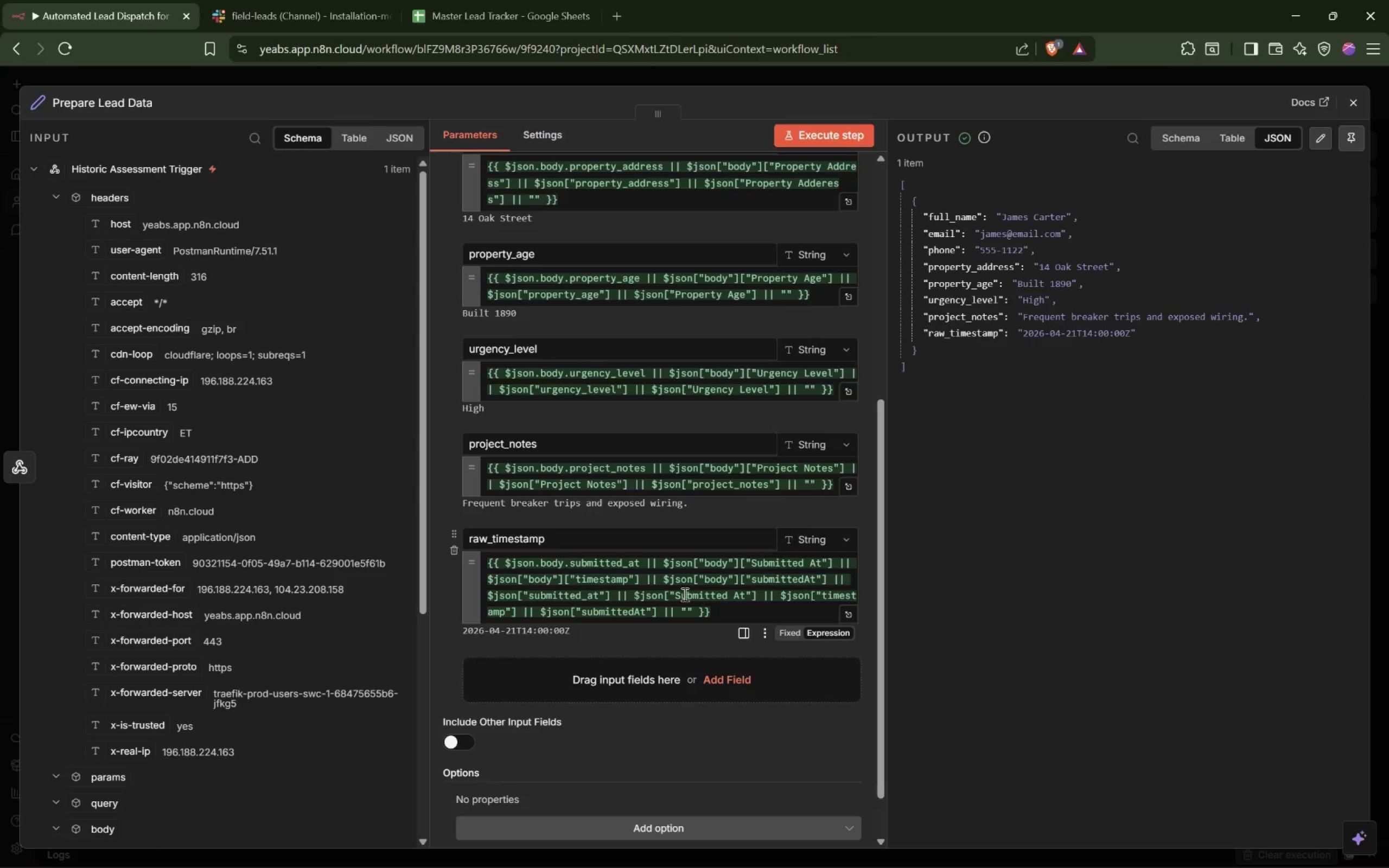 
left_click_drag(start_coordinate=[673, 595], to_coordinate=[745, 592])
 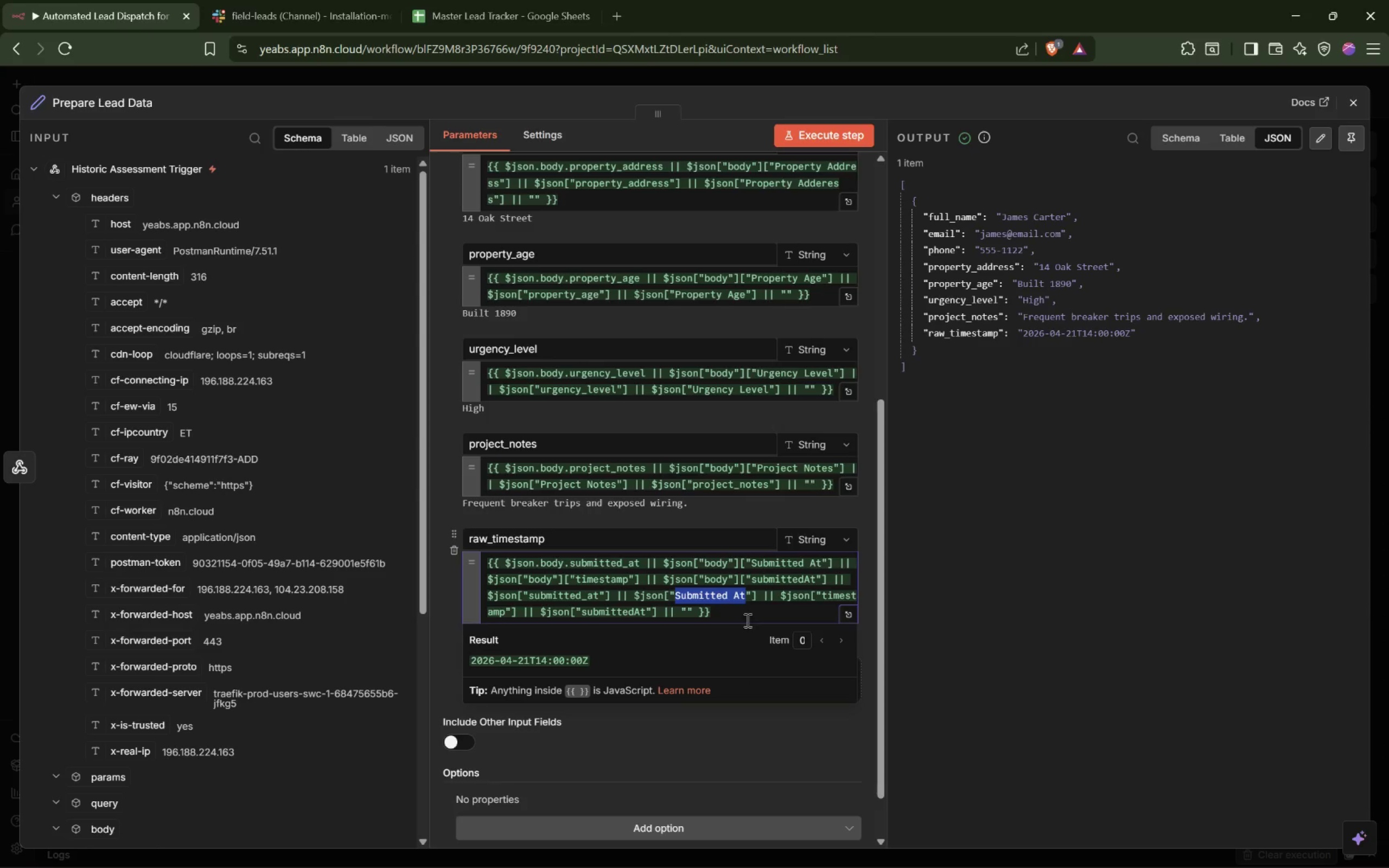 
key(Control+C)
 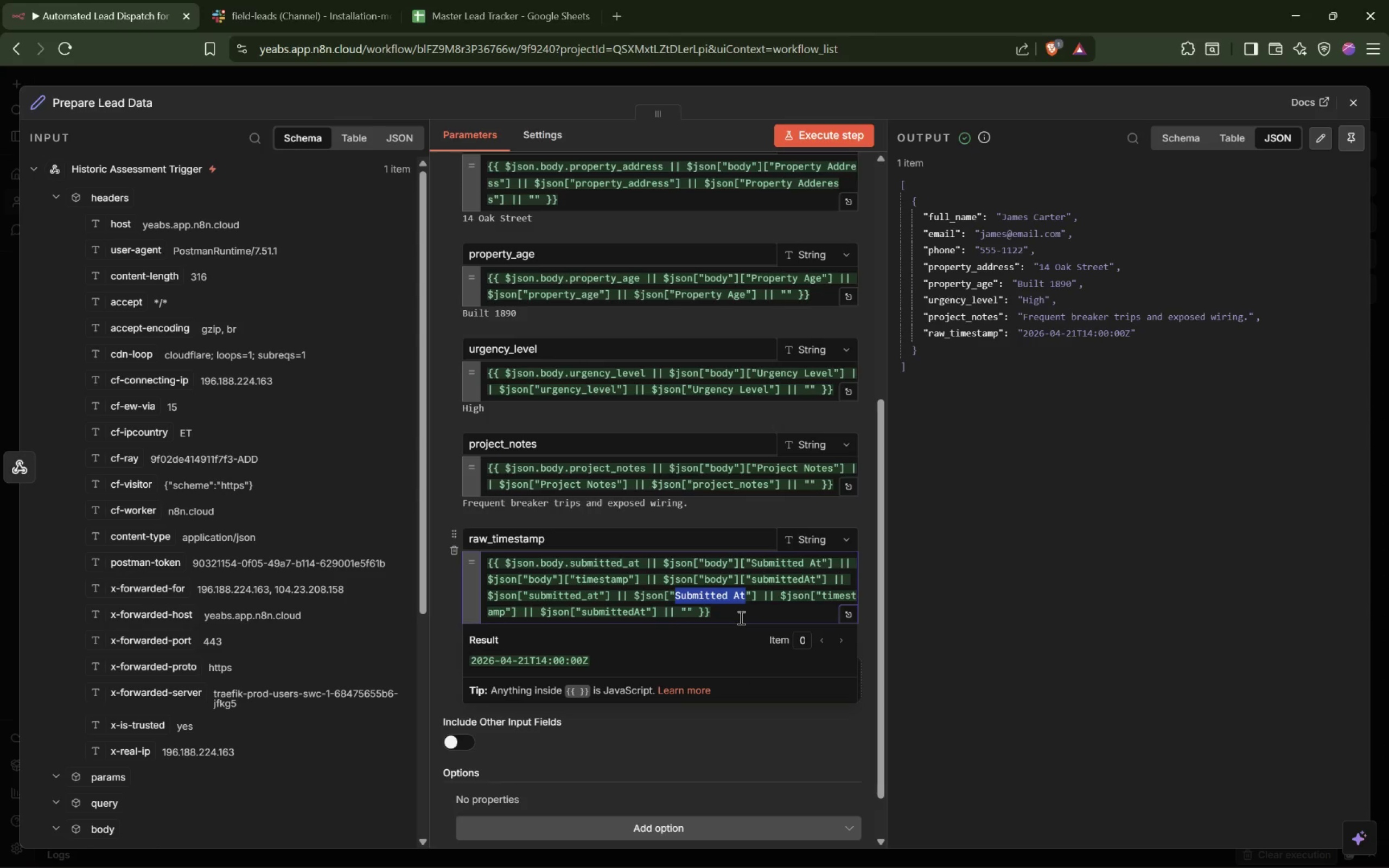 
key(Alt+Tab)
 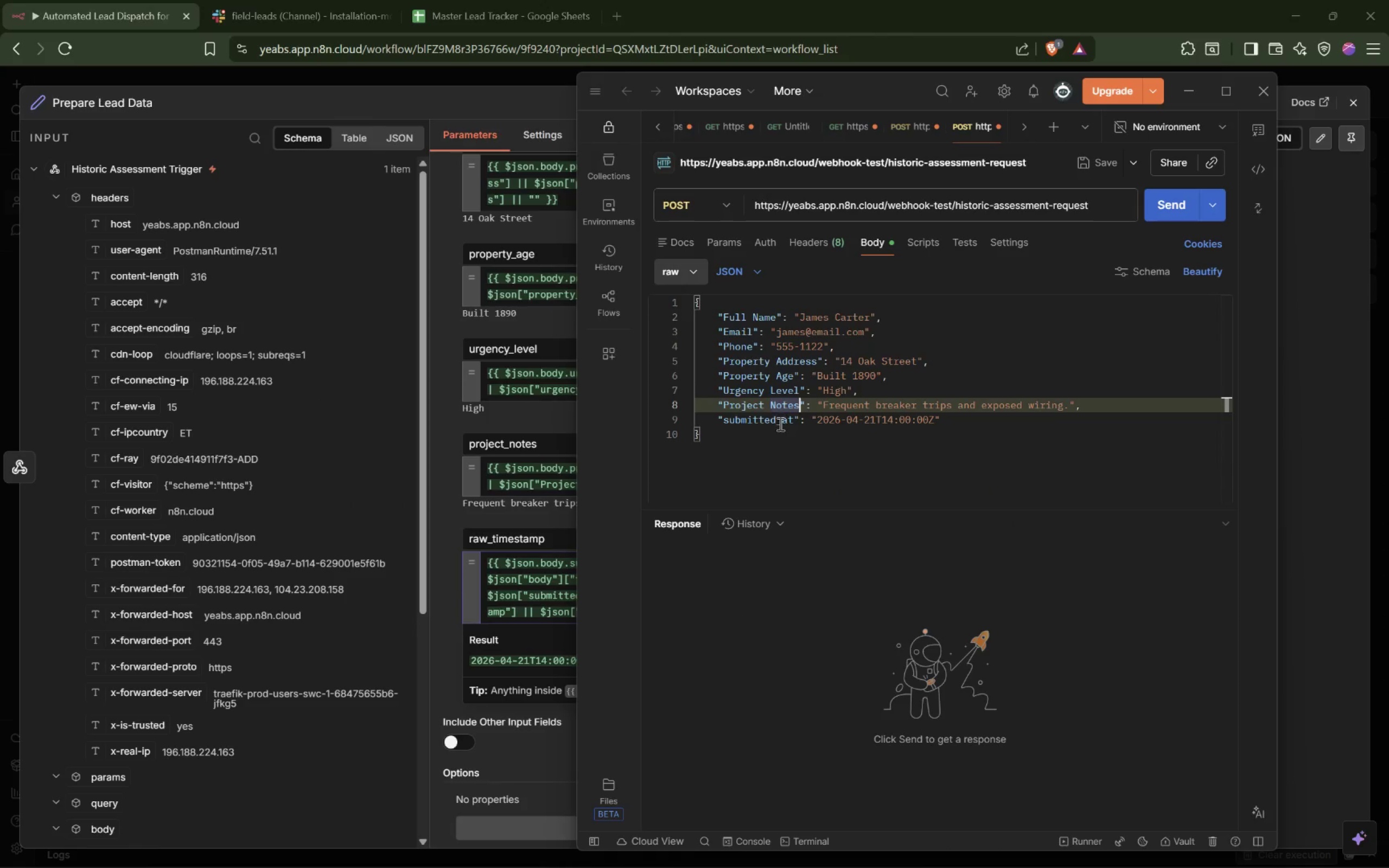 
double_click([779, 424])
 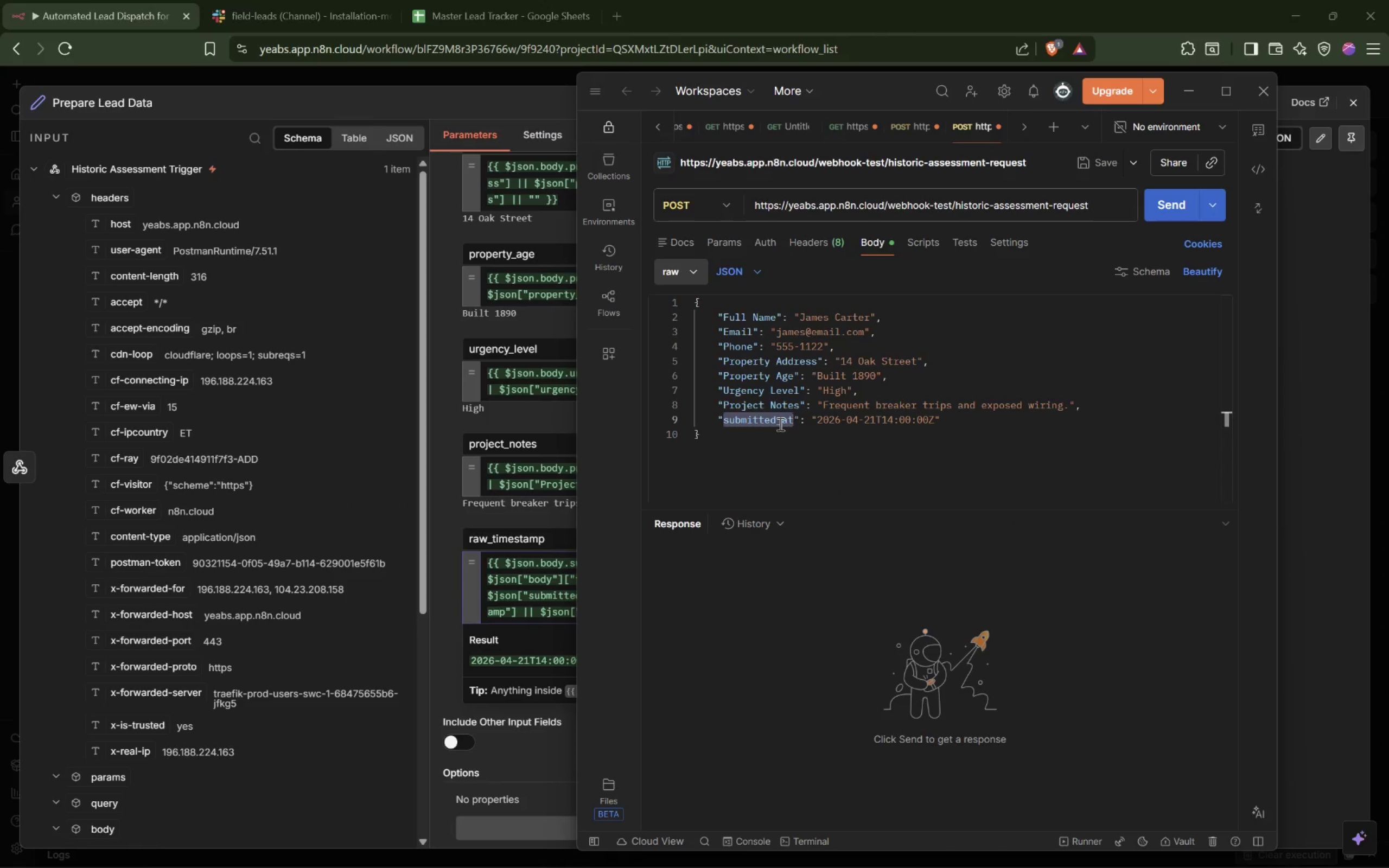 
key(Control+V)
 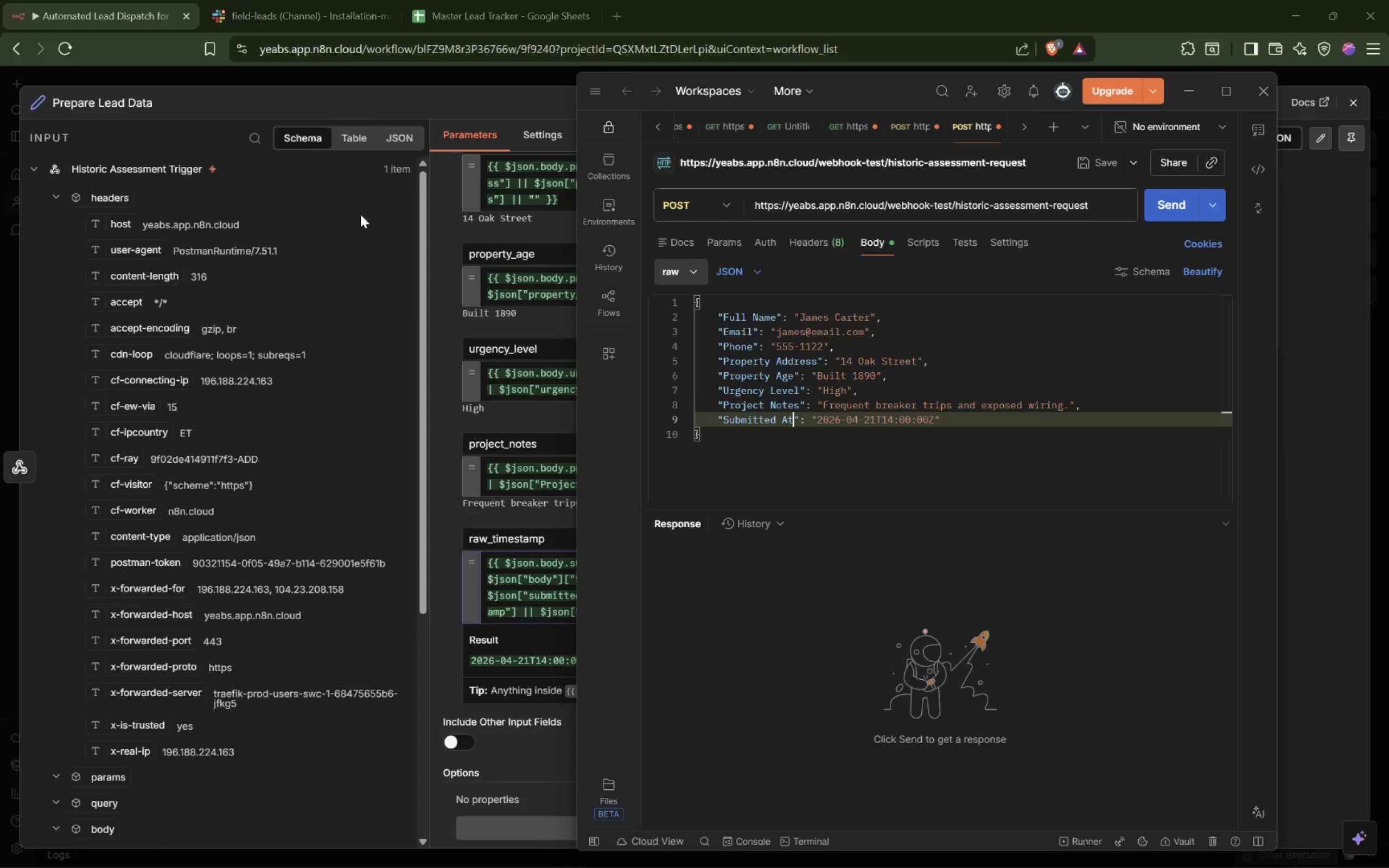 
left_click([10, 464])
 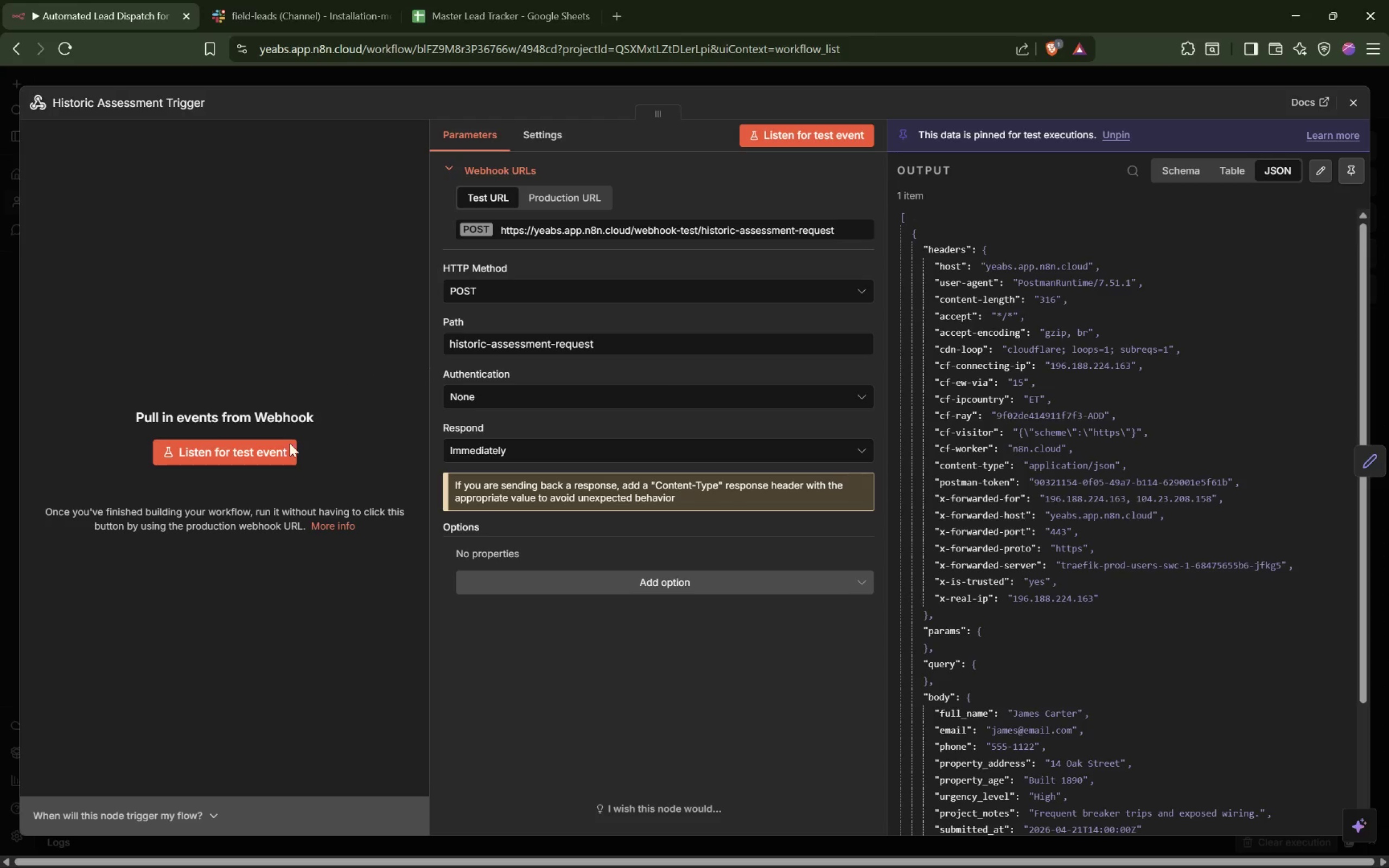 
left_click([241, 459])
 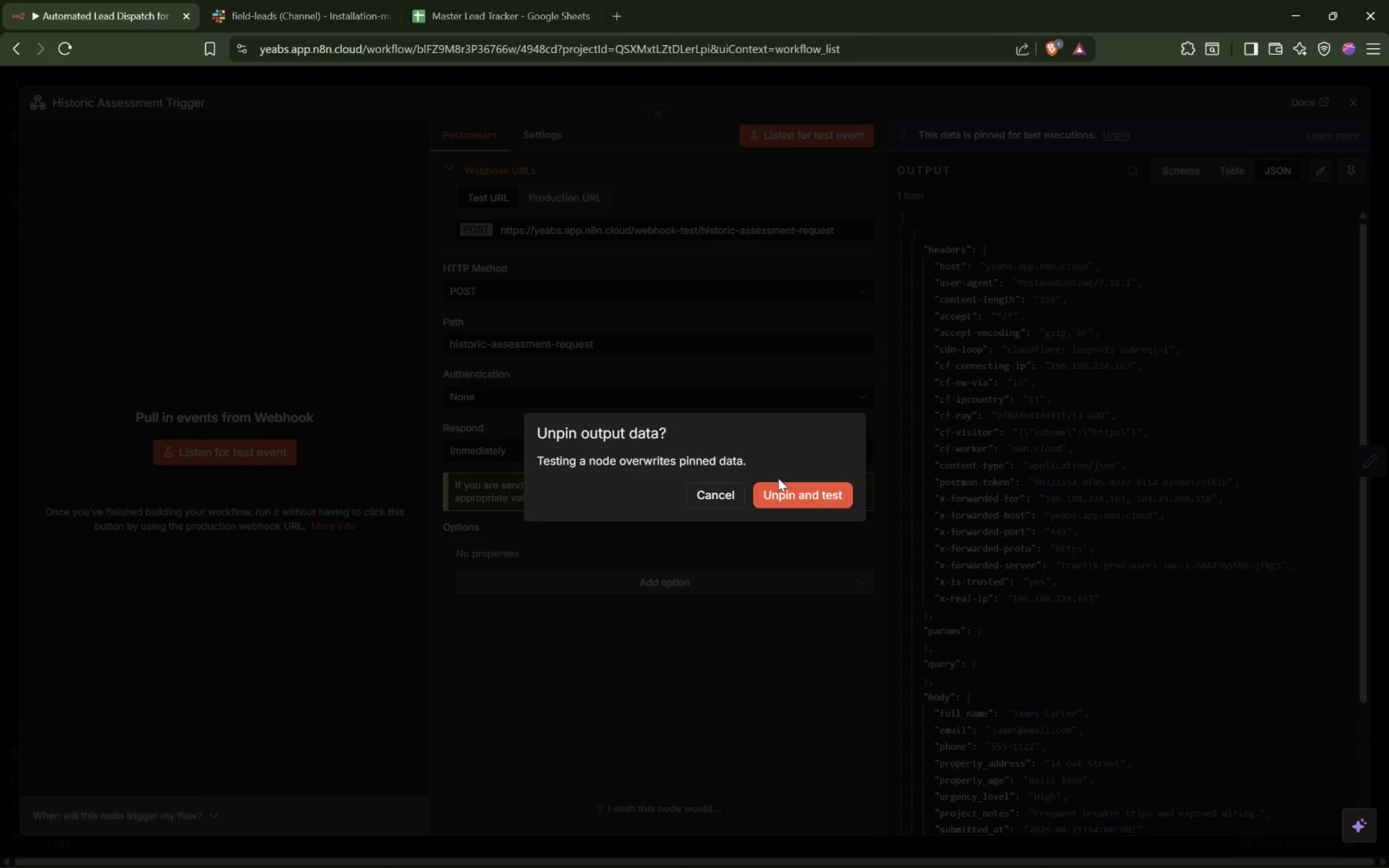 
left_click([795, 495])
 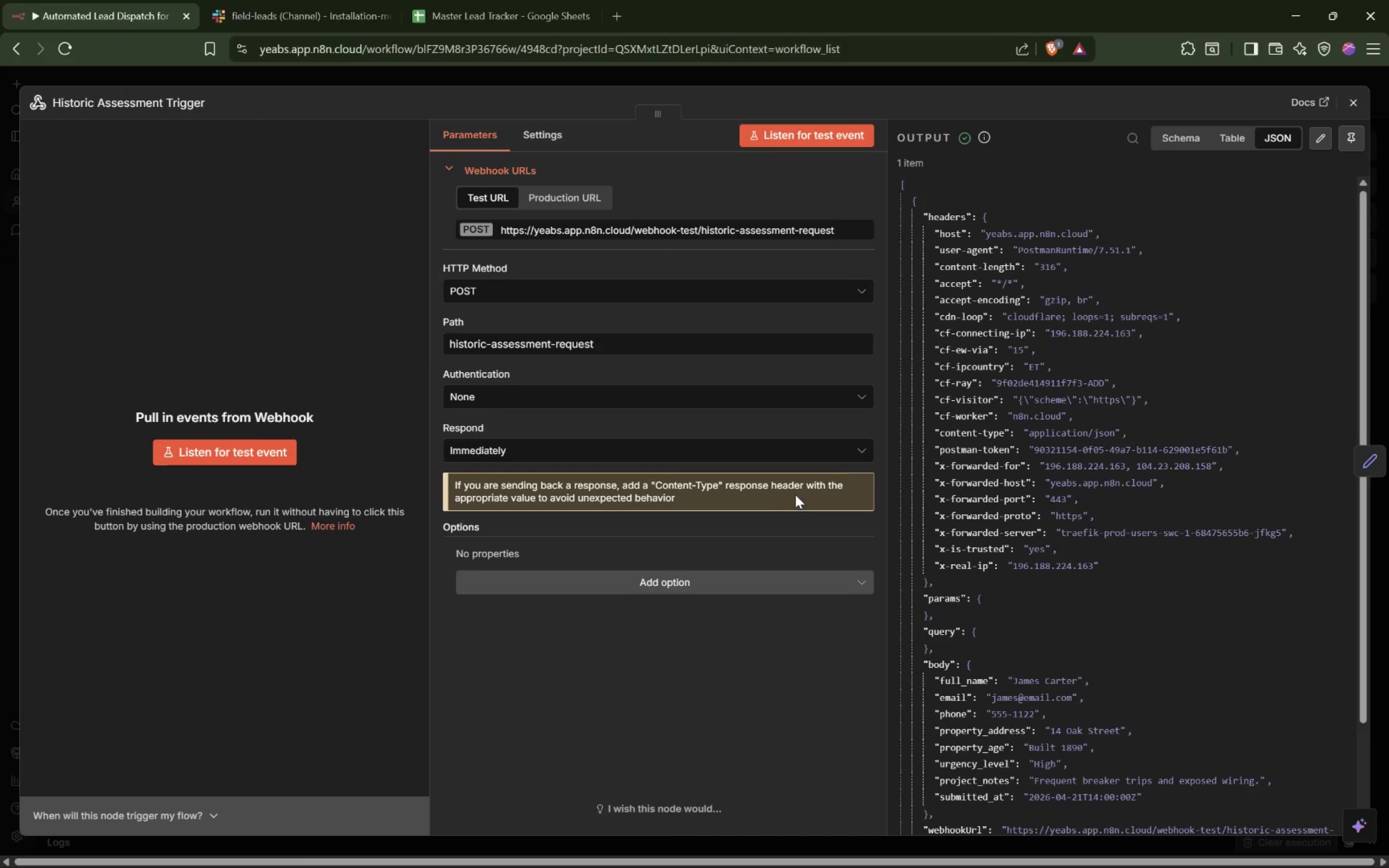 
key(Alt+Tab)
 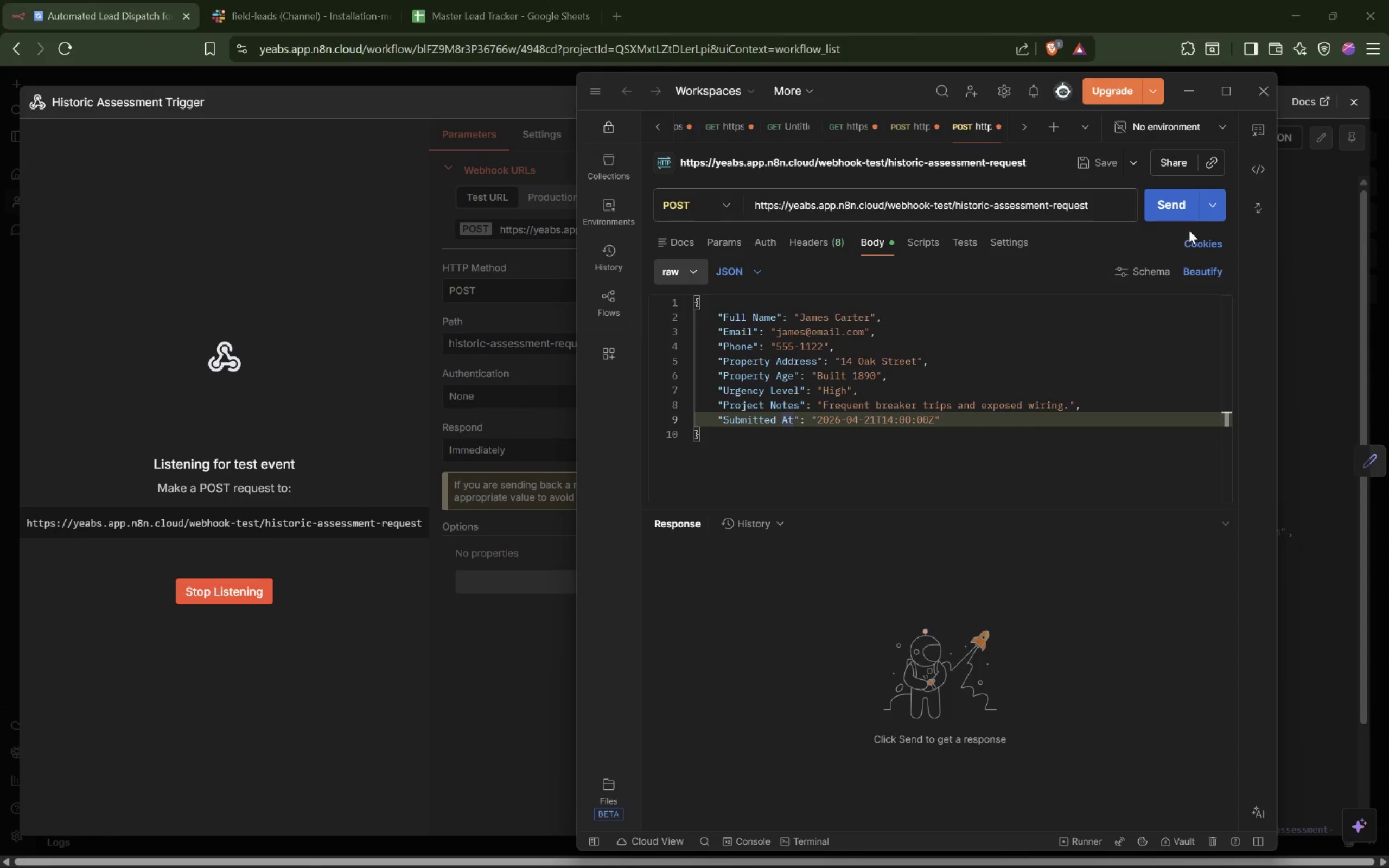 
left_click([1167, 212])
 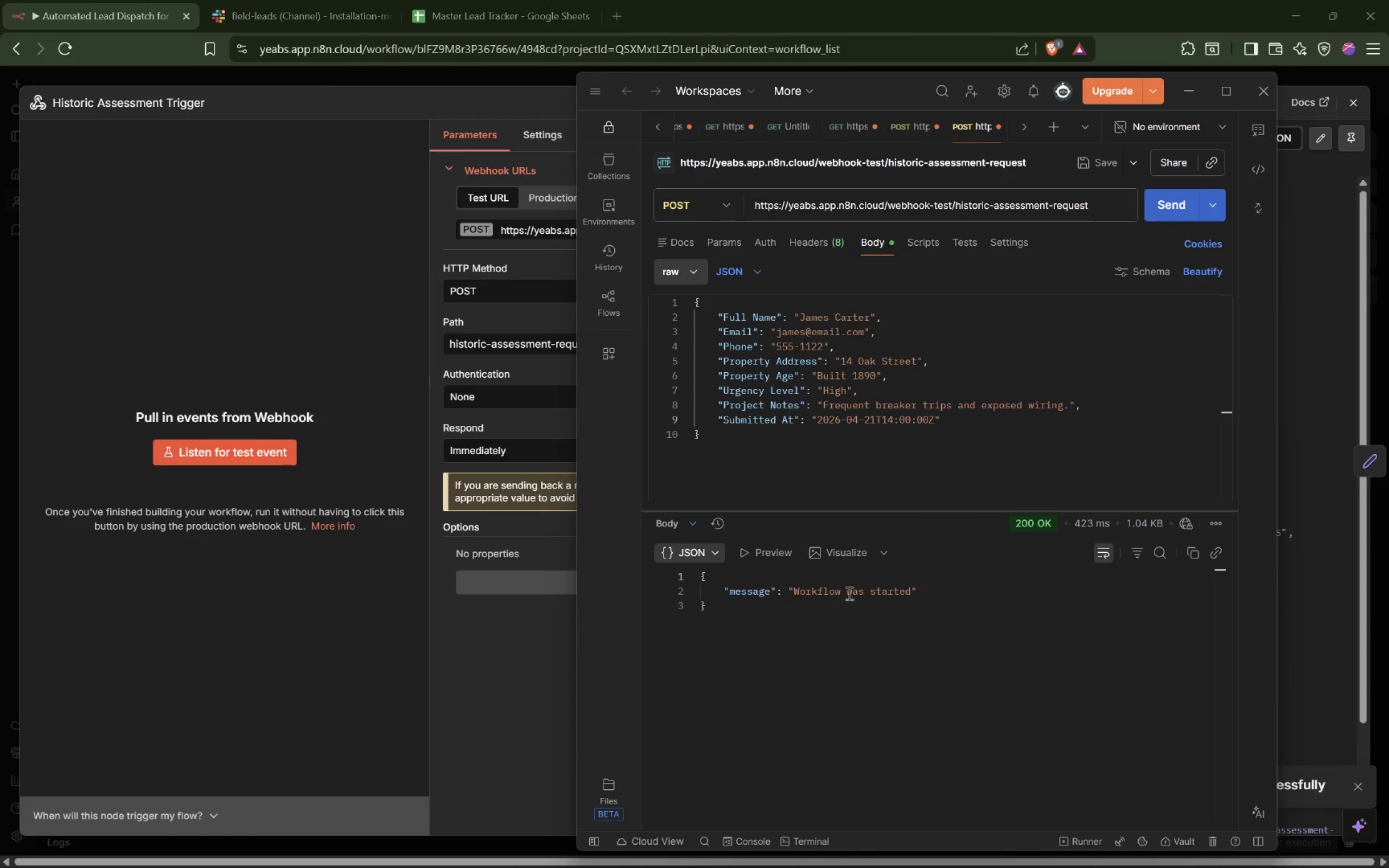 
left_click_drag(start_coordinate=[791, 591], to_coordinate=[945, 592])
 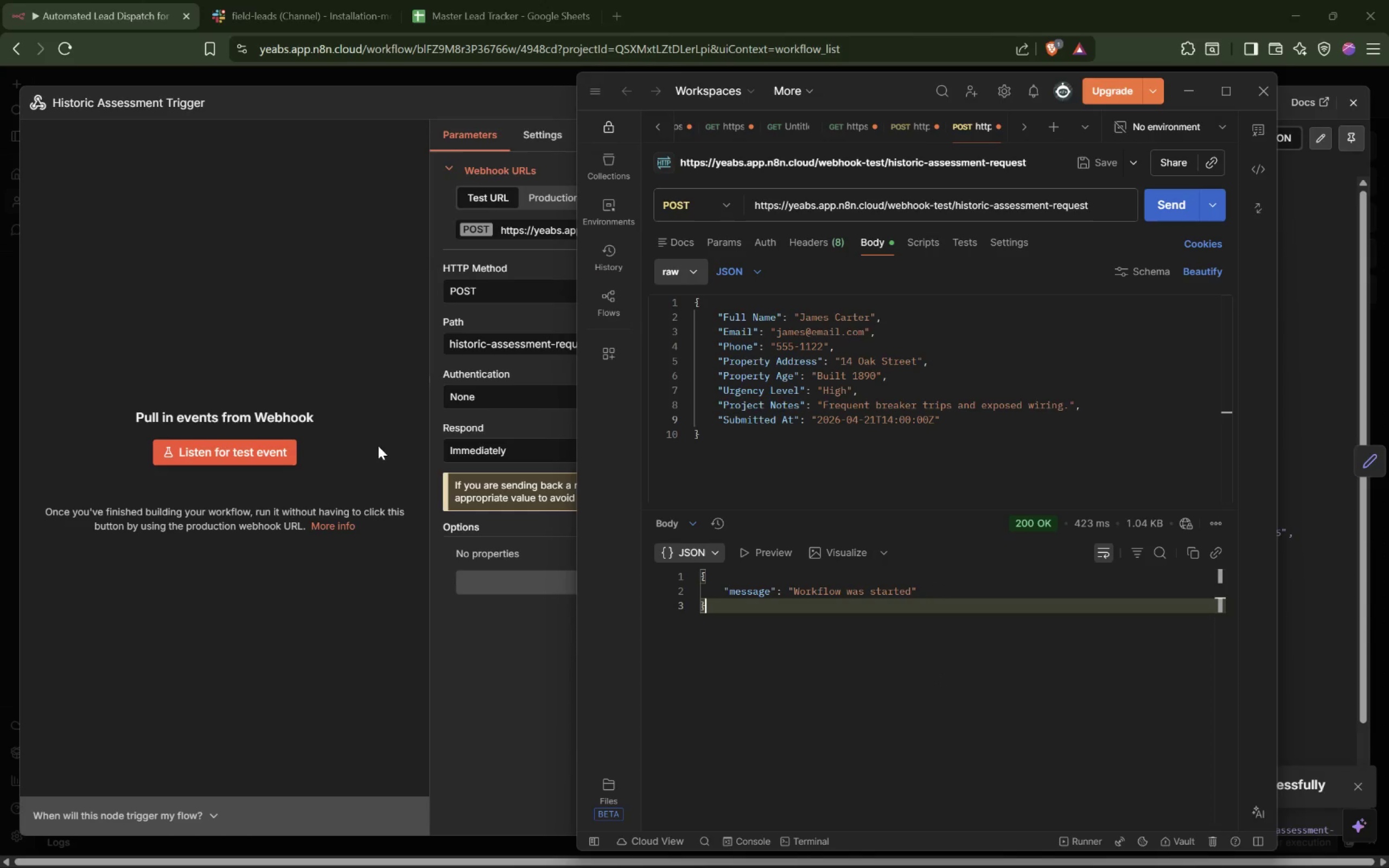 
left_click([359, 351])
 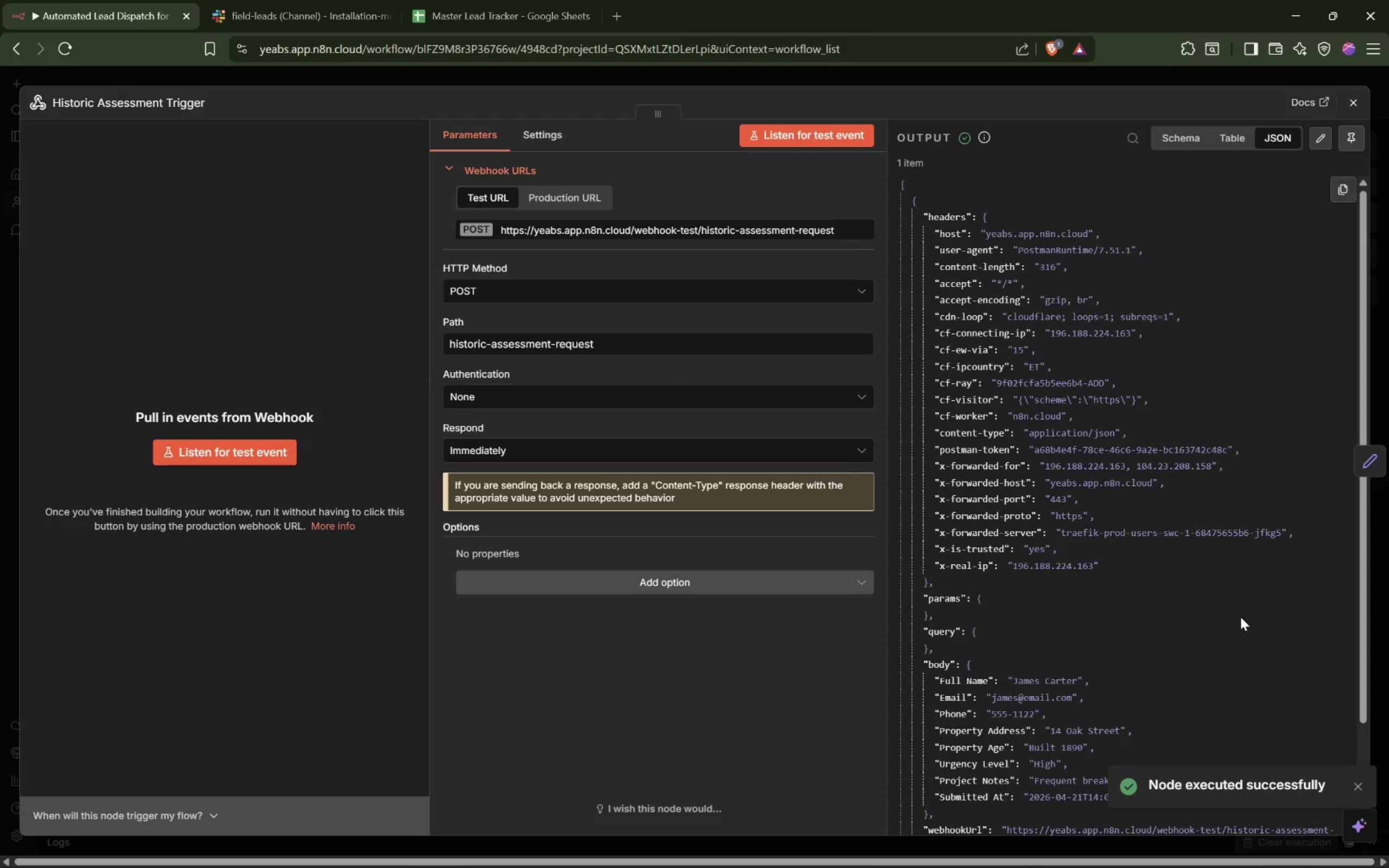 
scroll: coordinate [1144, 585], scroll_direction: down, amount: 8.0
 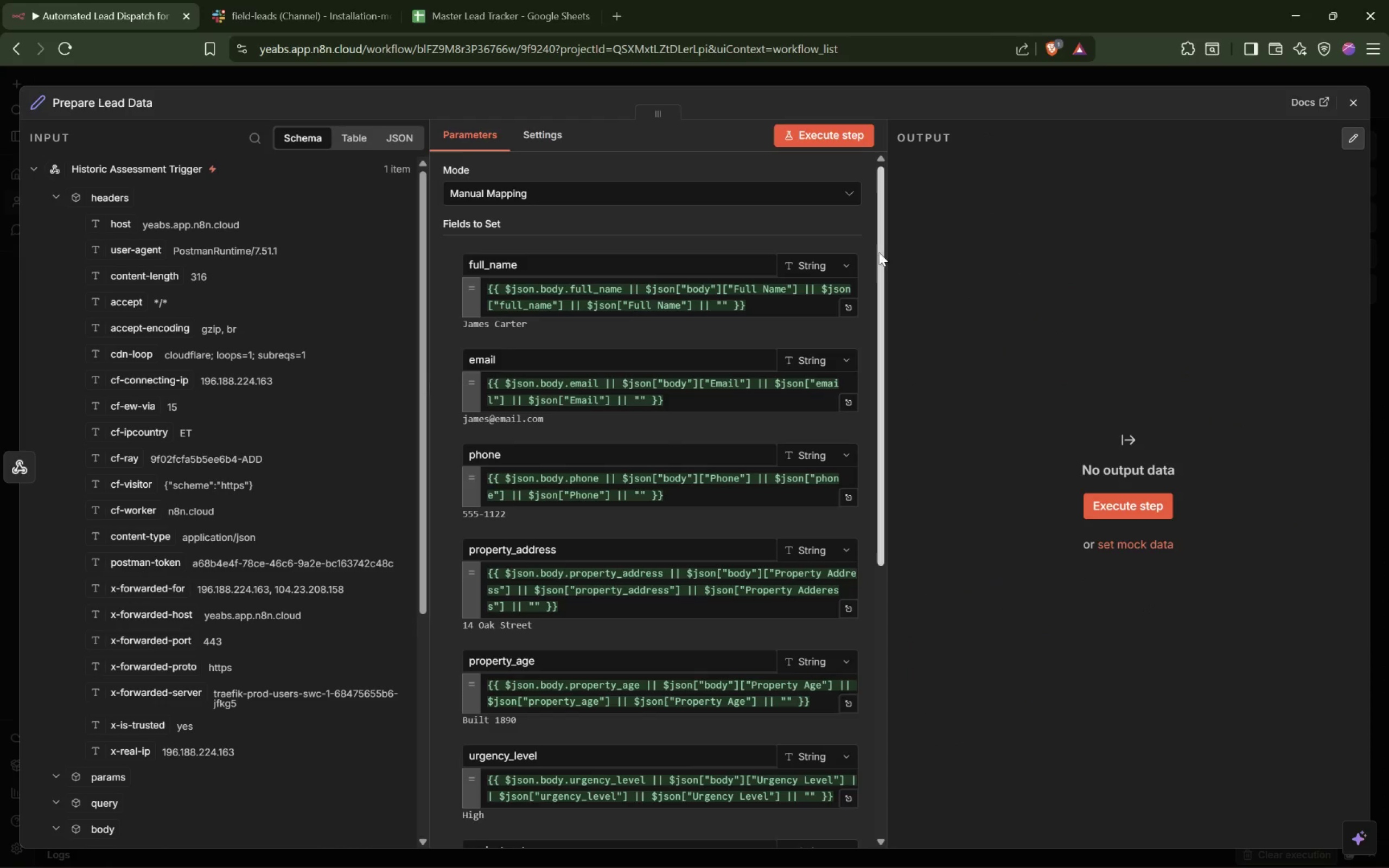 
left_click([798, 133])
 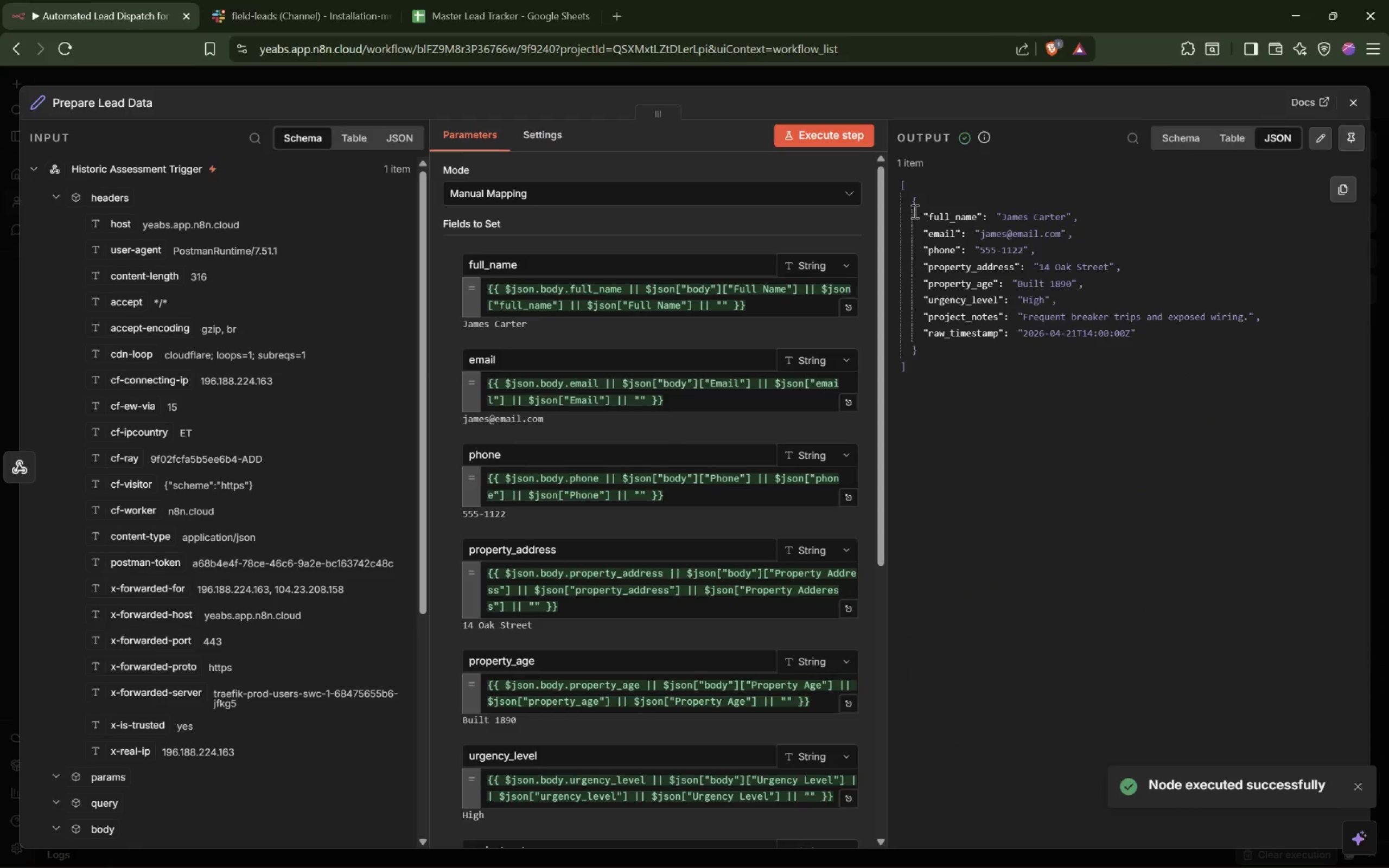 
left_click_drag(start_coordinate=[922, 211], to_coordinate=[1129, 340])
 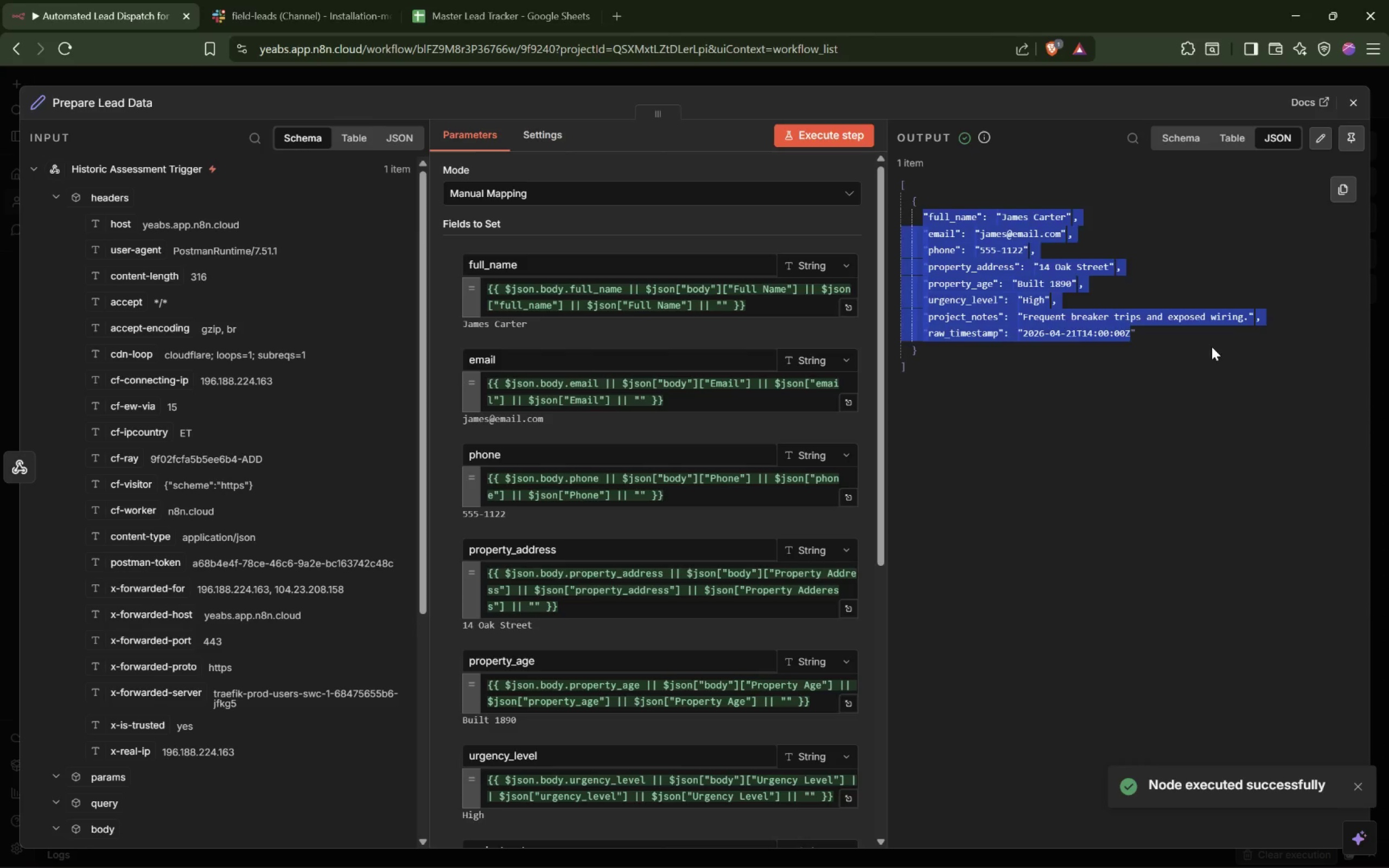 
left_click([1212, 347])
 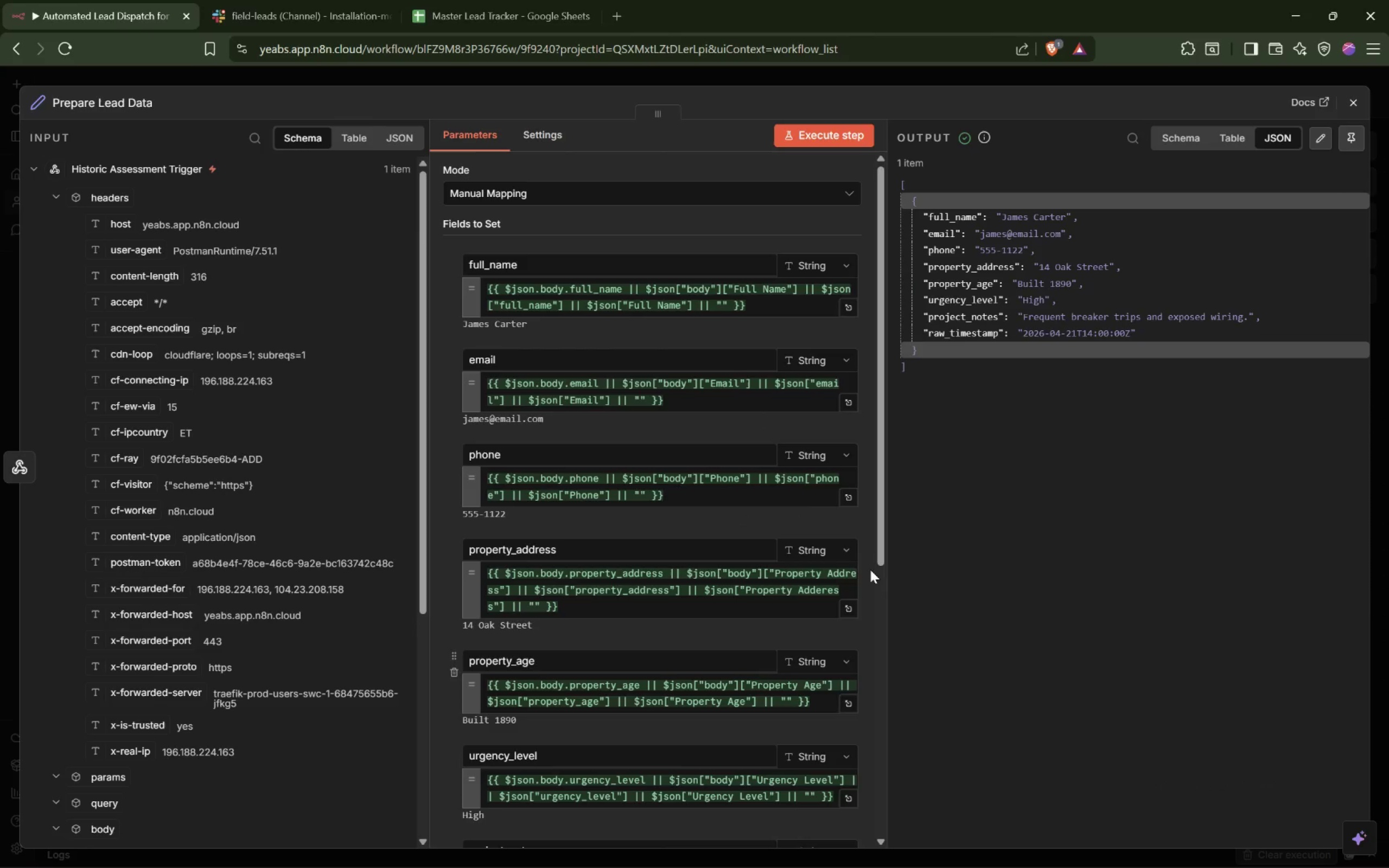 
scroll: coordinate [681, 591], scroll_direction: down, amount: 6.0
 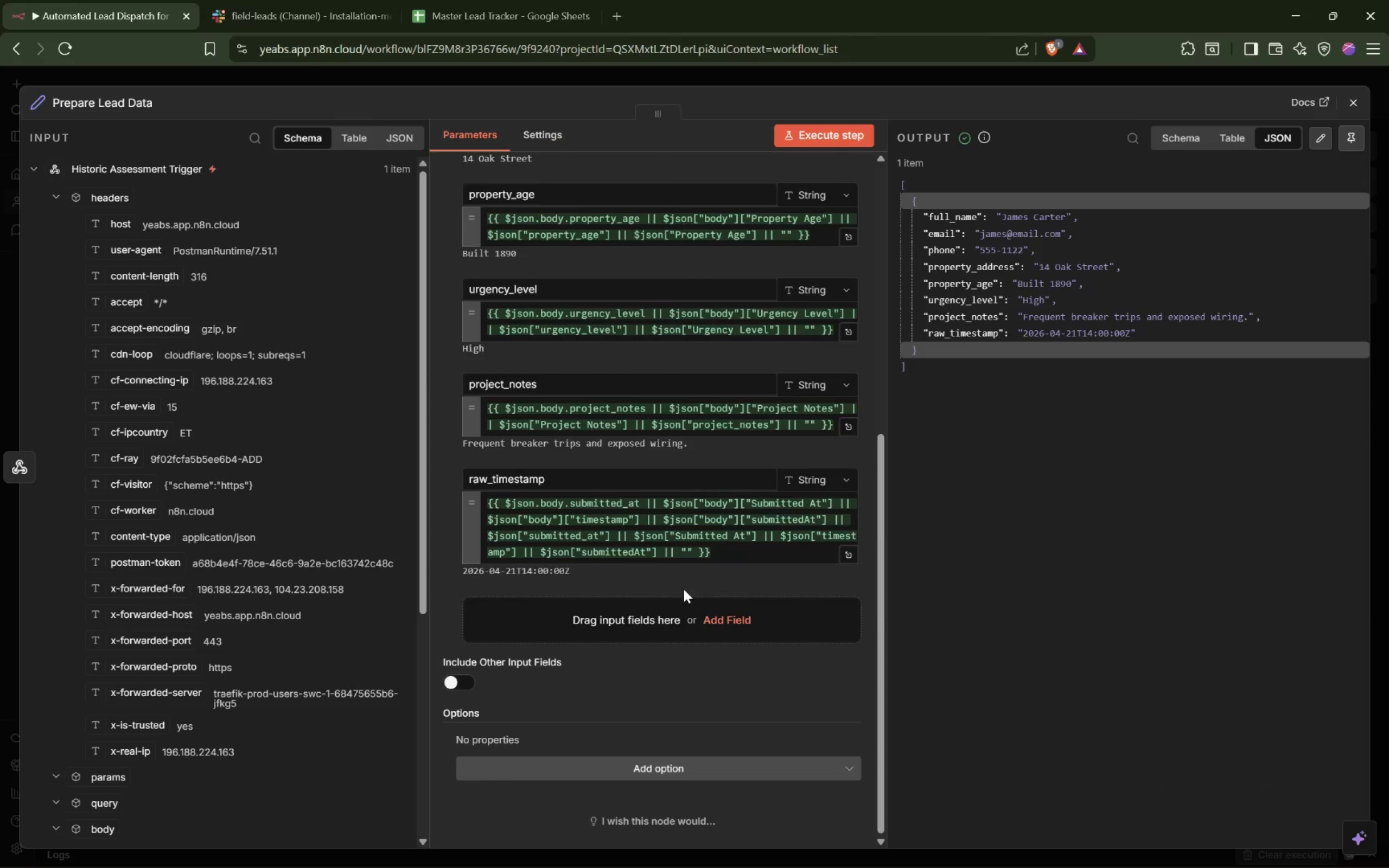 
wait(9.31)
 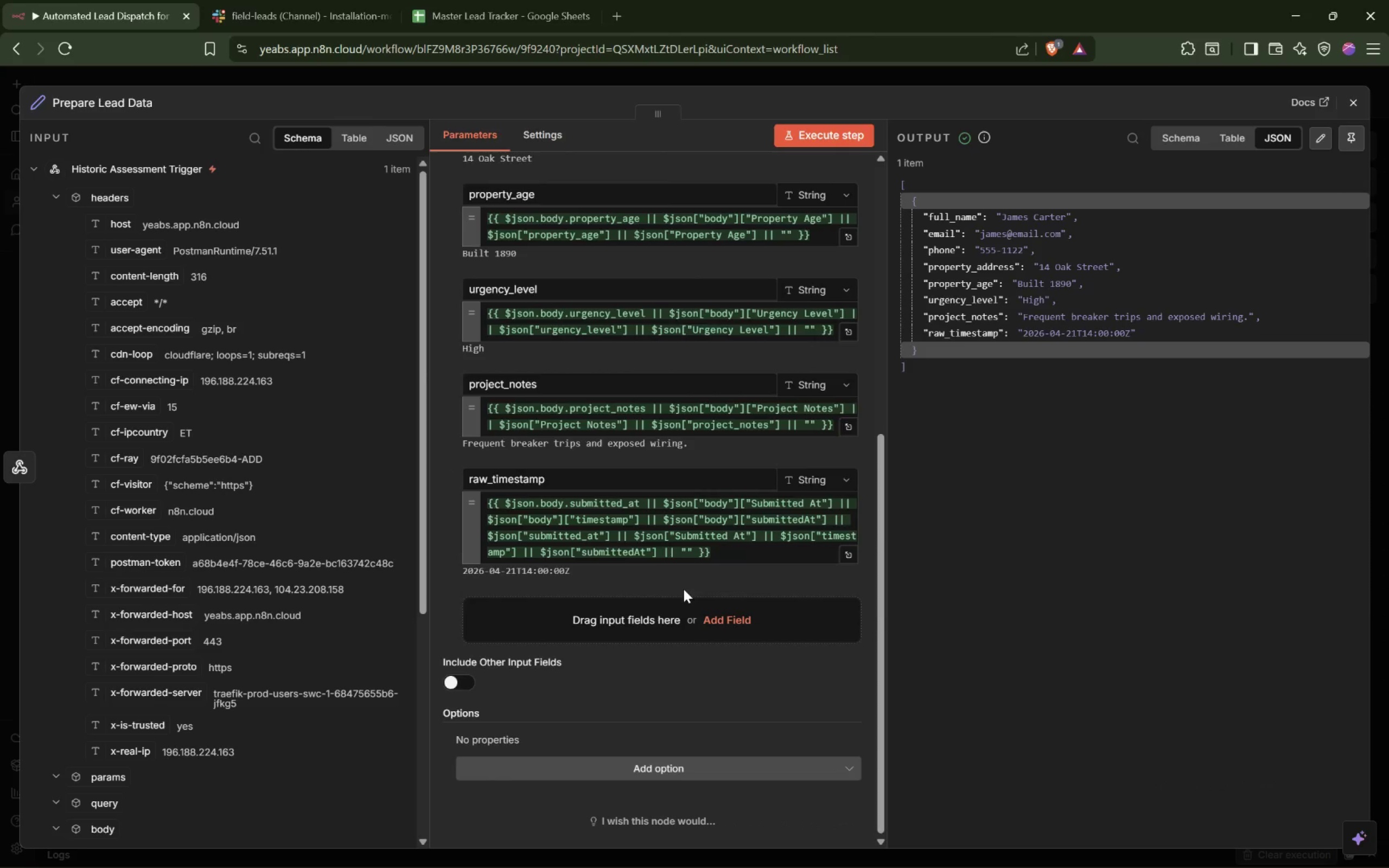 
left_click([554, 134])
 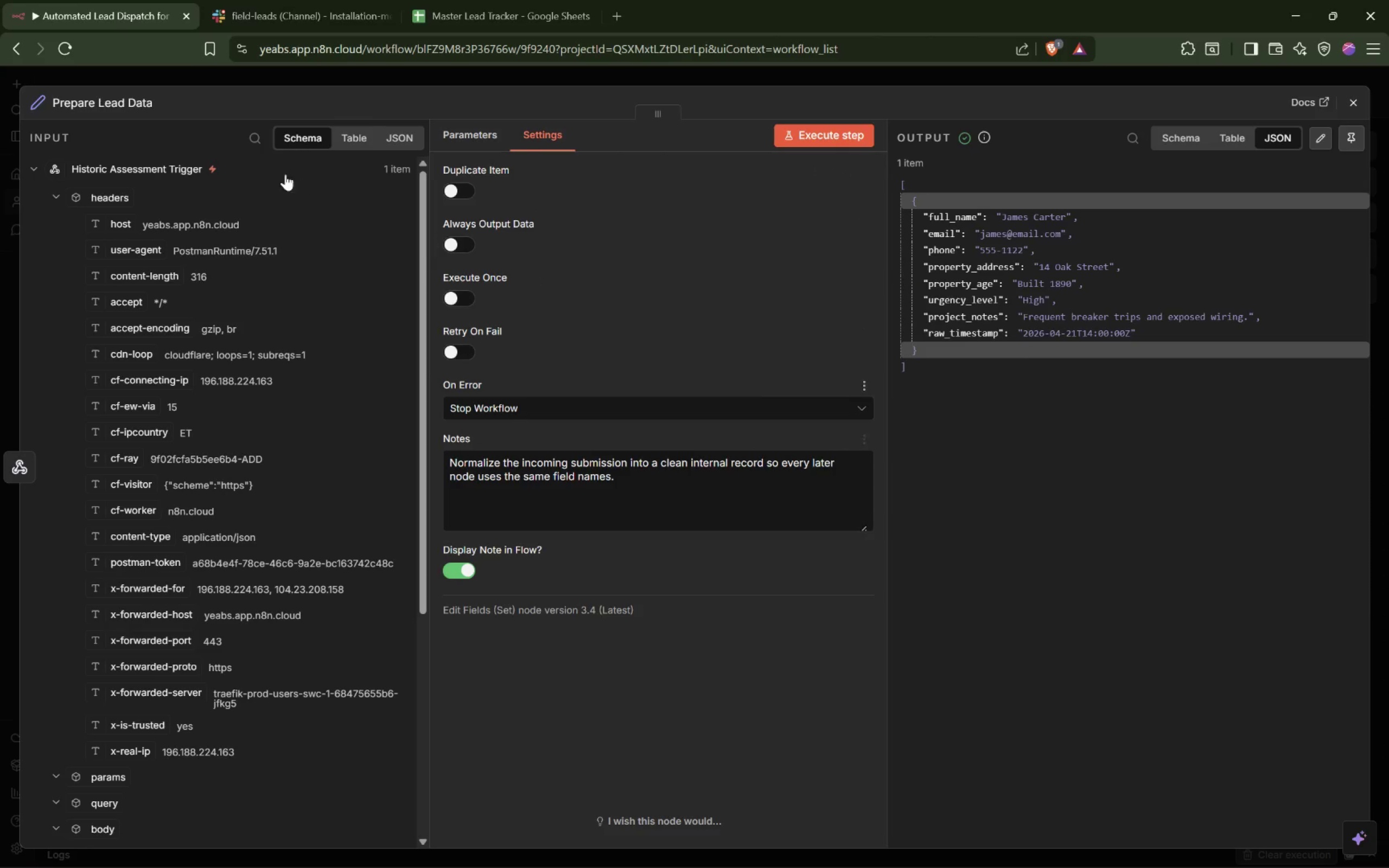 
wait(6.17)
 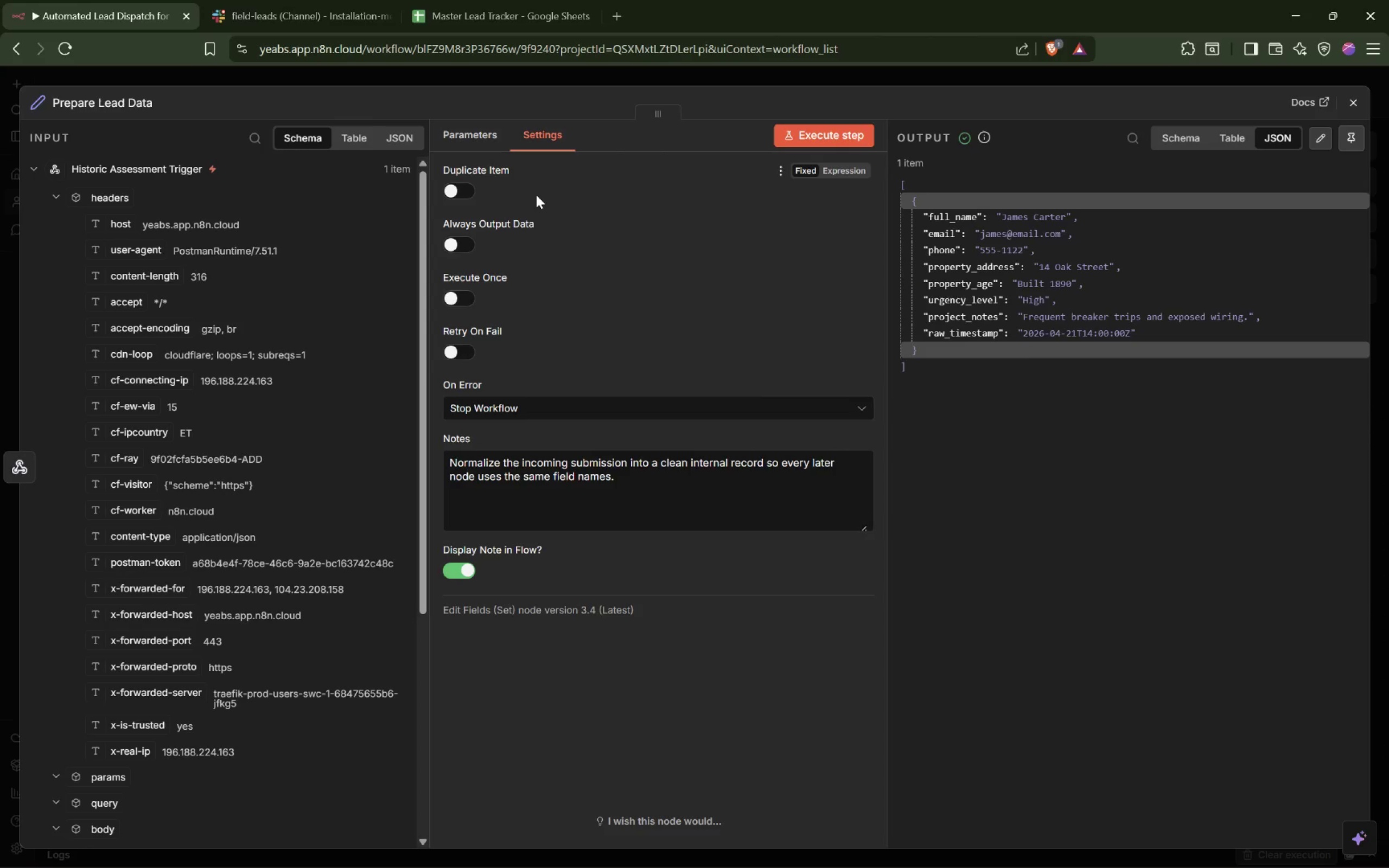 
mouse_move([777, 86])
 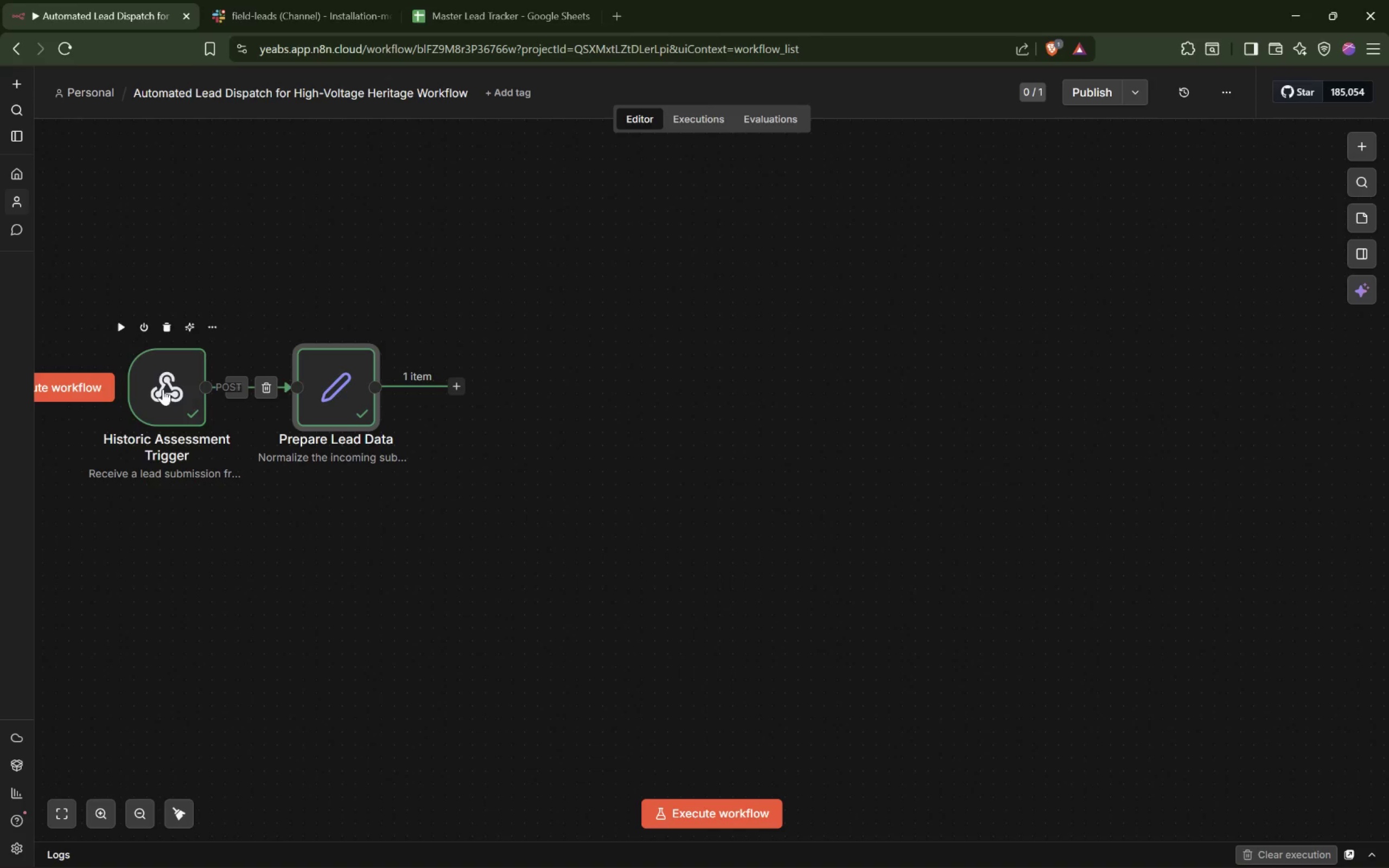 
double_click([163, 389])
 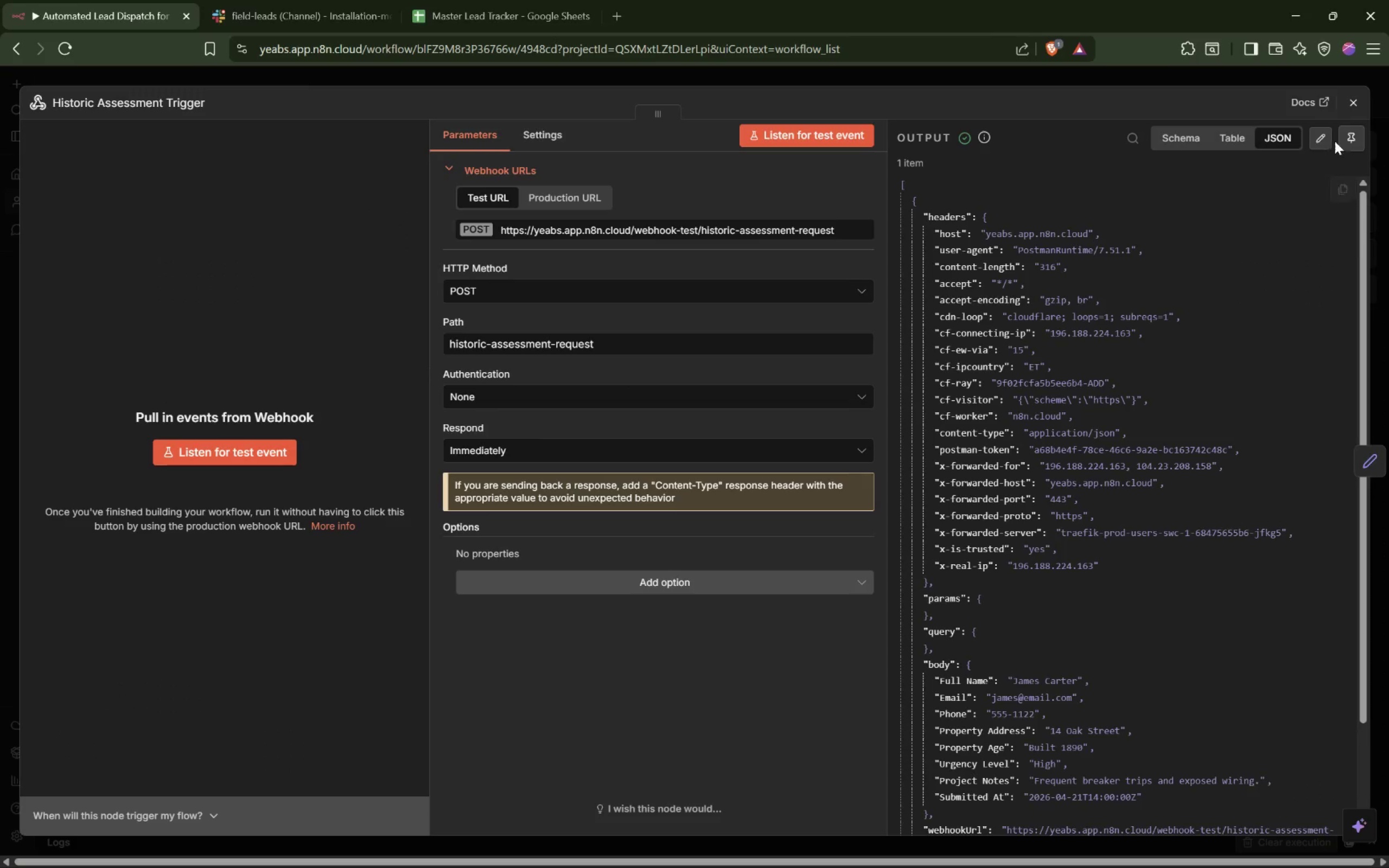 
left_click([1362, 137])
 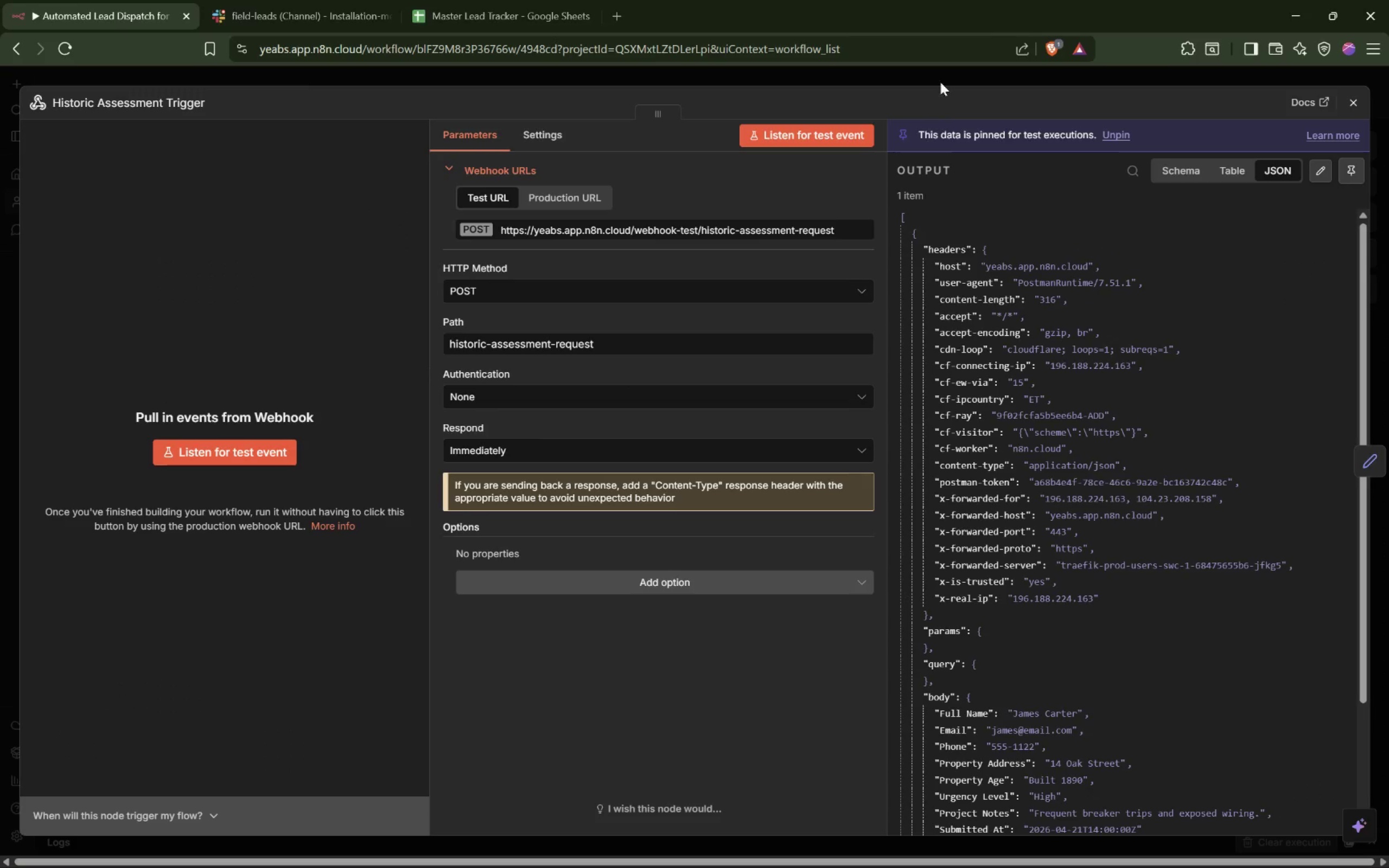 
left_click([940, 78])
 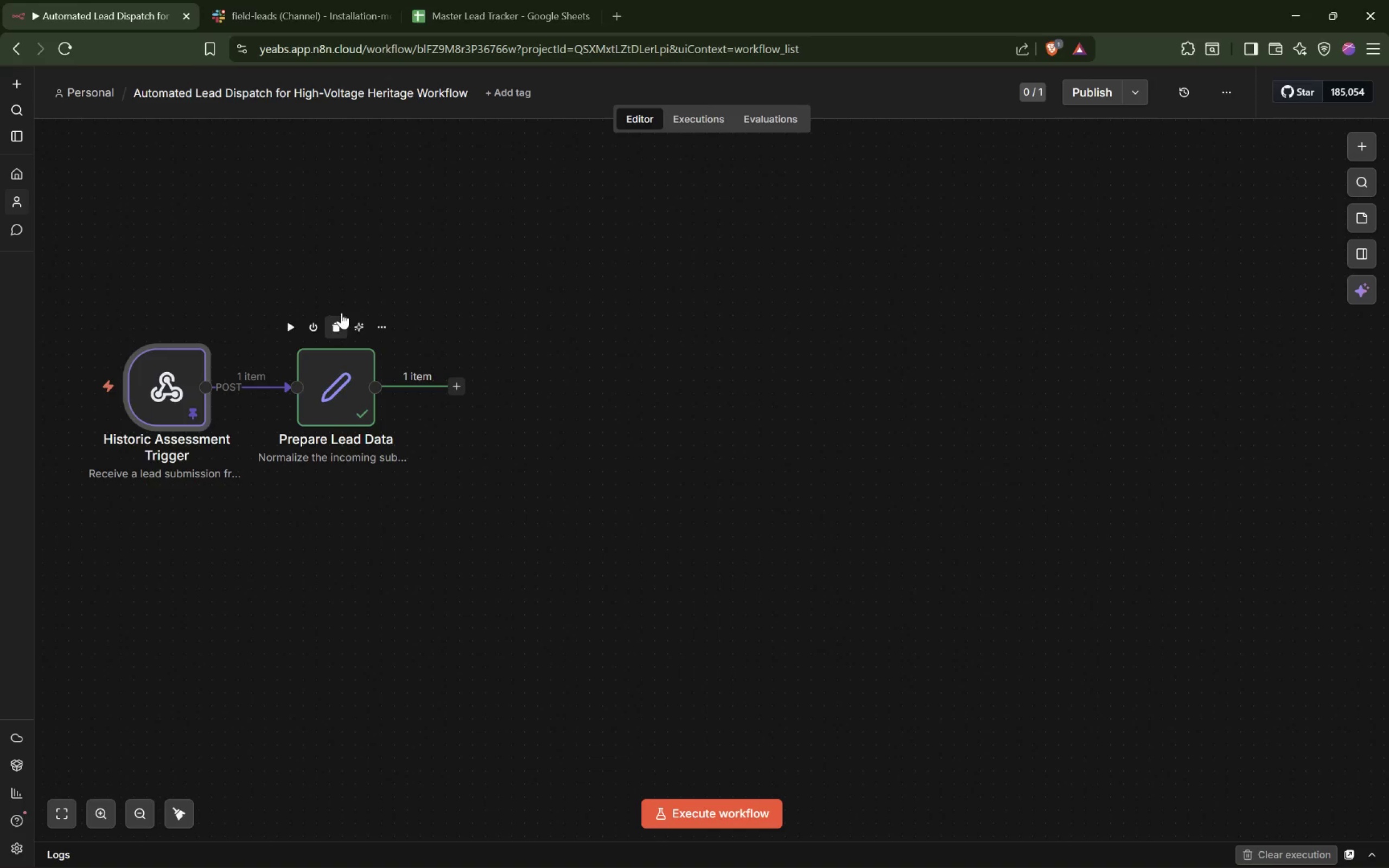 
left_click([379, 329])
 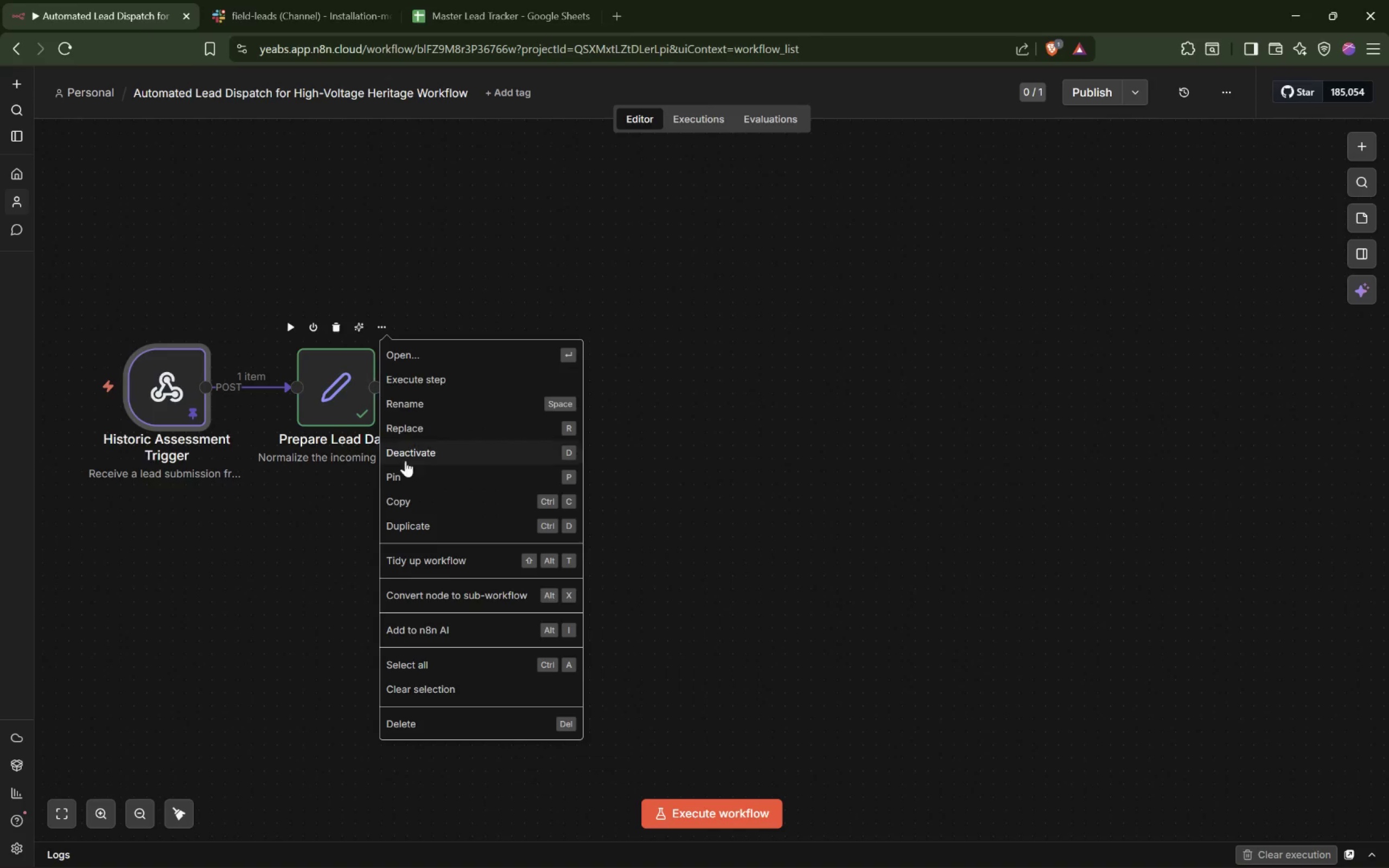 
left_click([409, 477])
 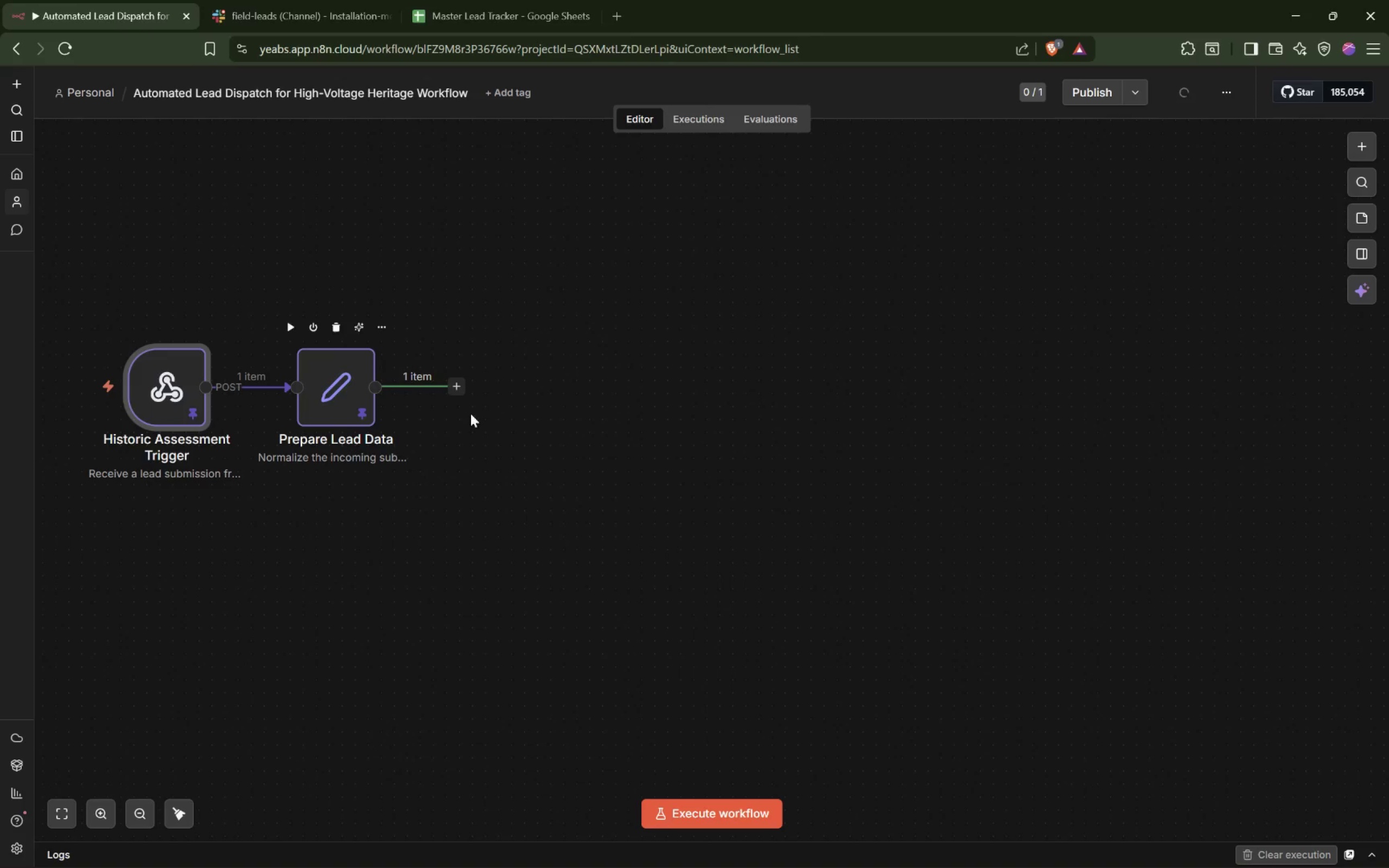 
left_click([461, 387])
 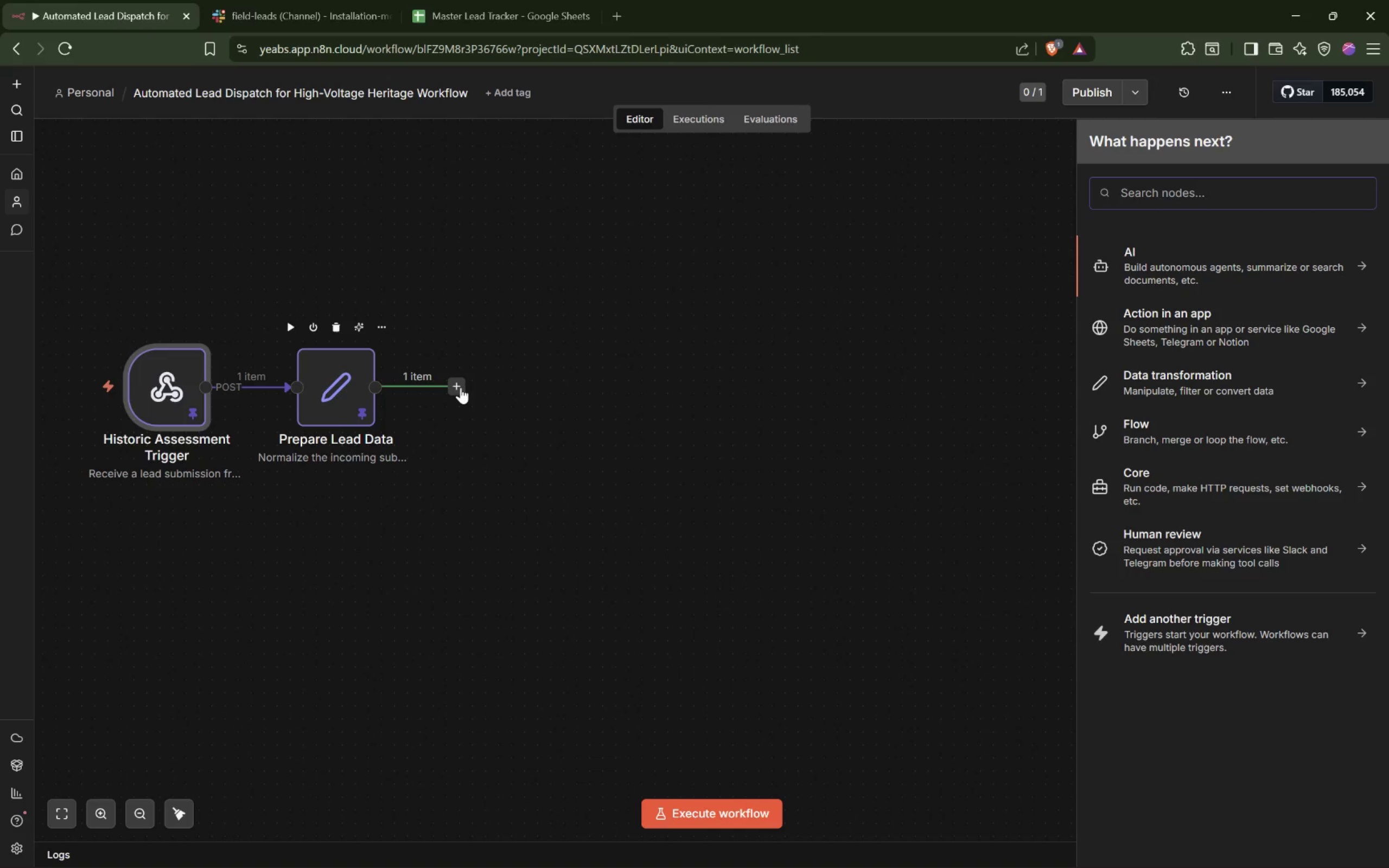 
wait(28.27)
 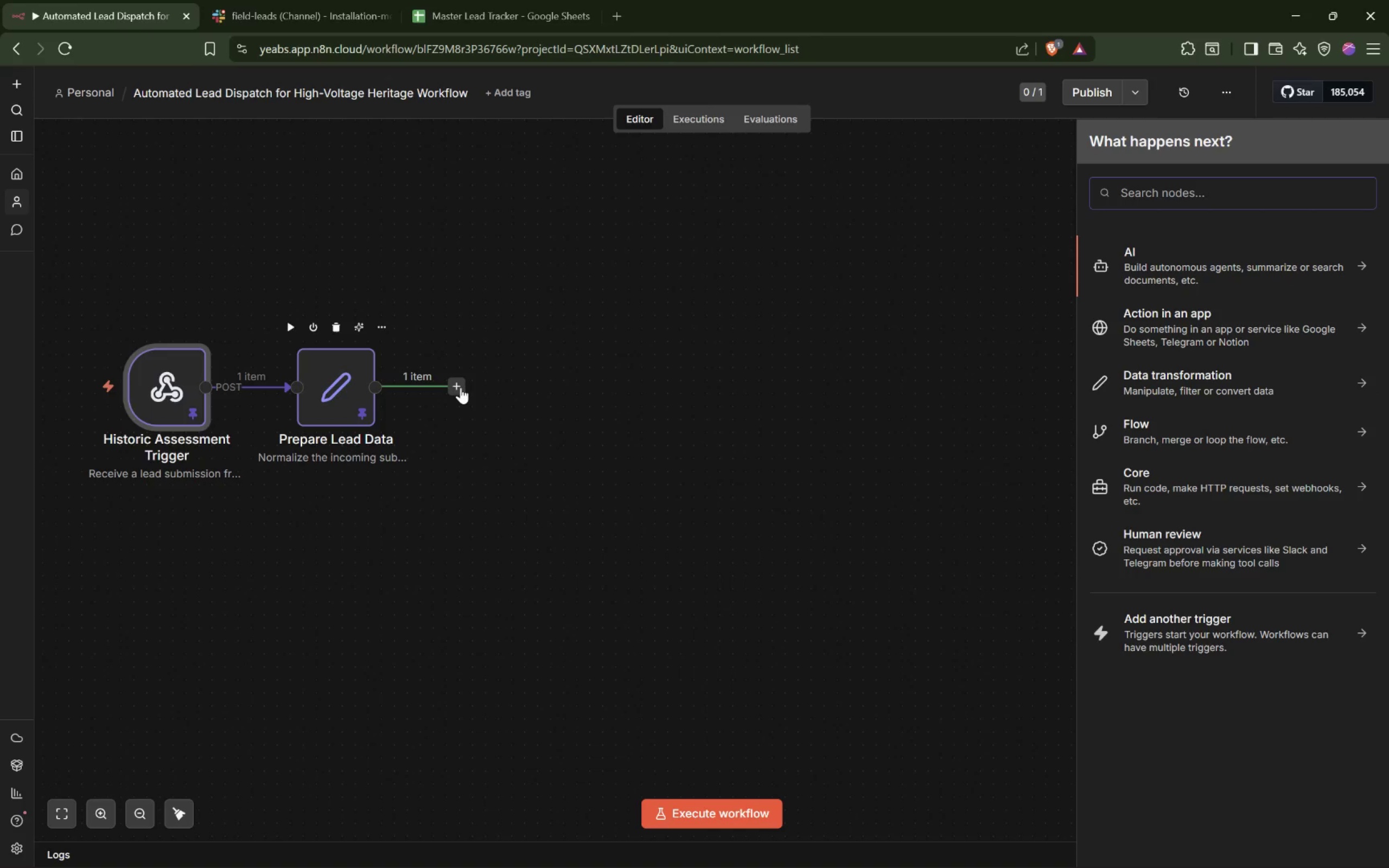 
left_click([1199, 195])
 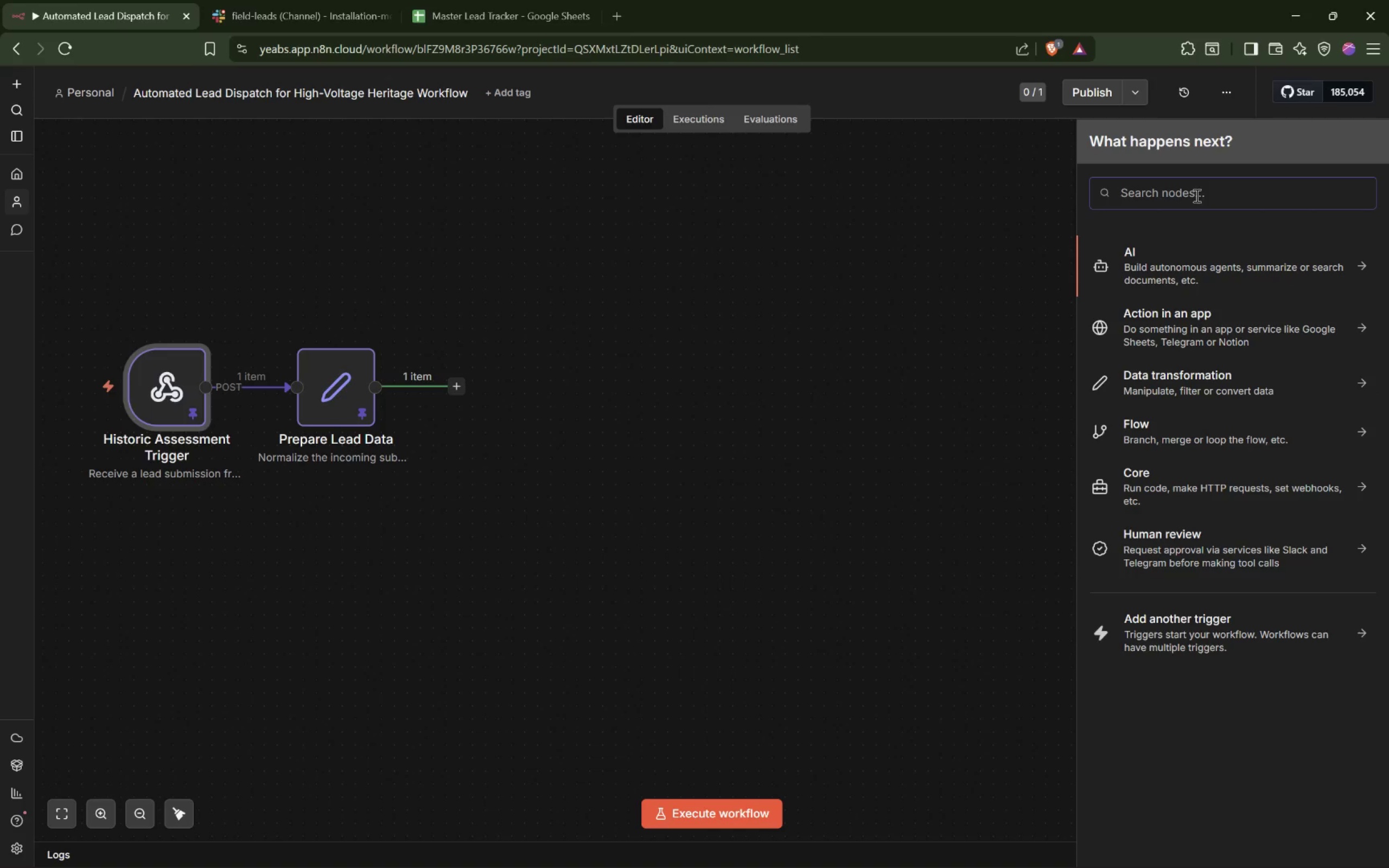 
type(Date & Time)
 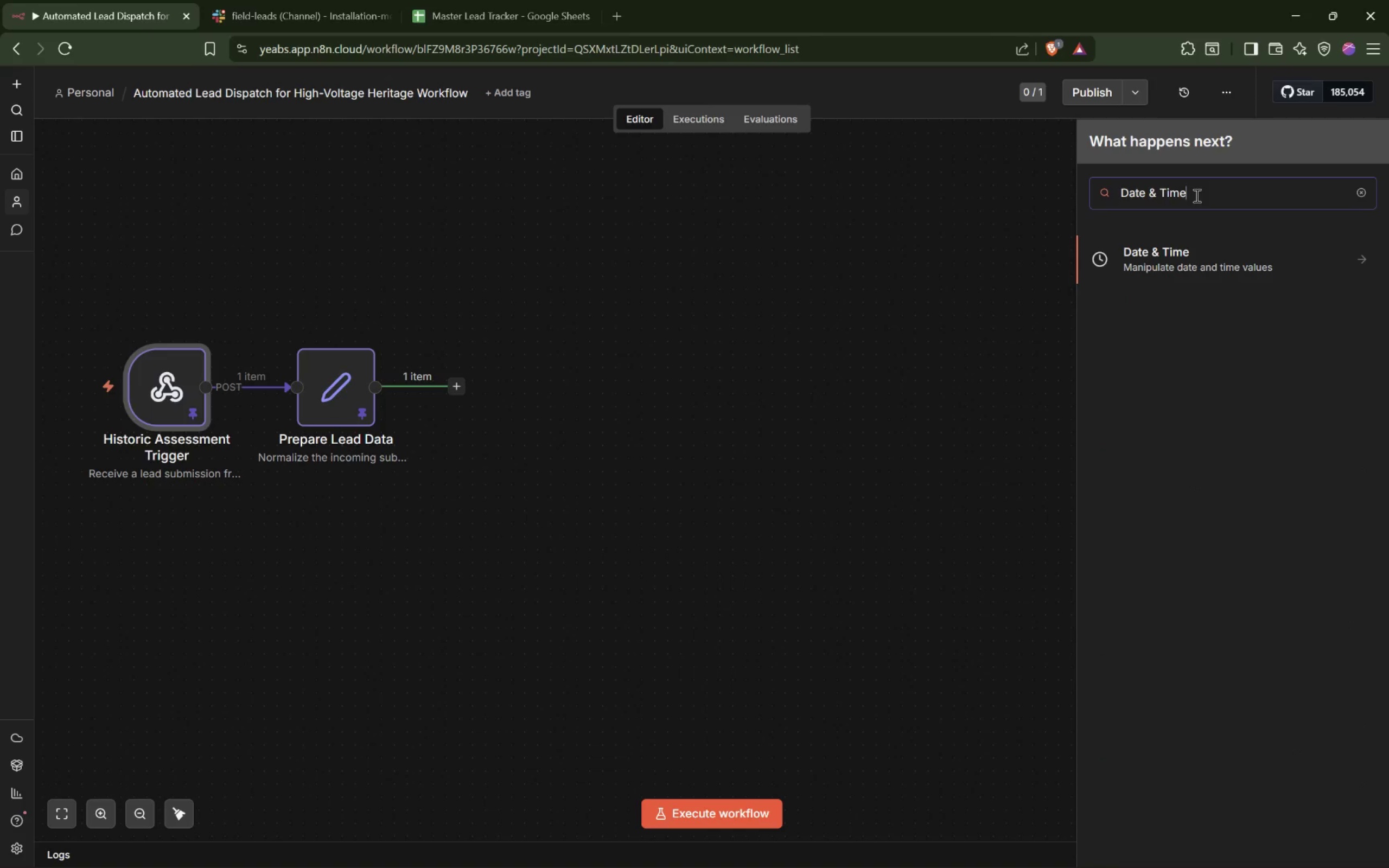 
left_click([1209, 267])
 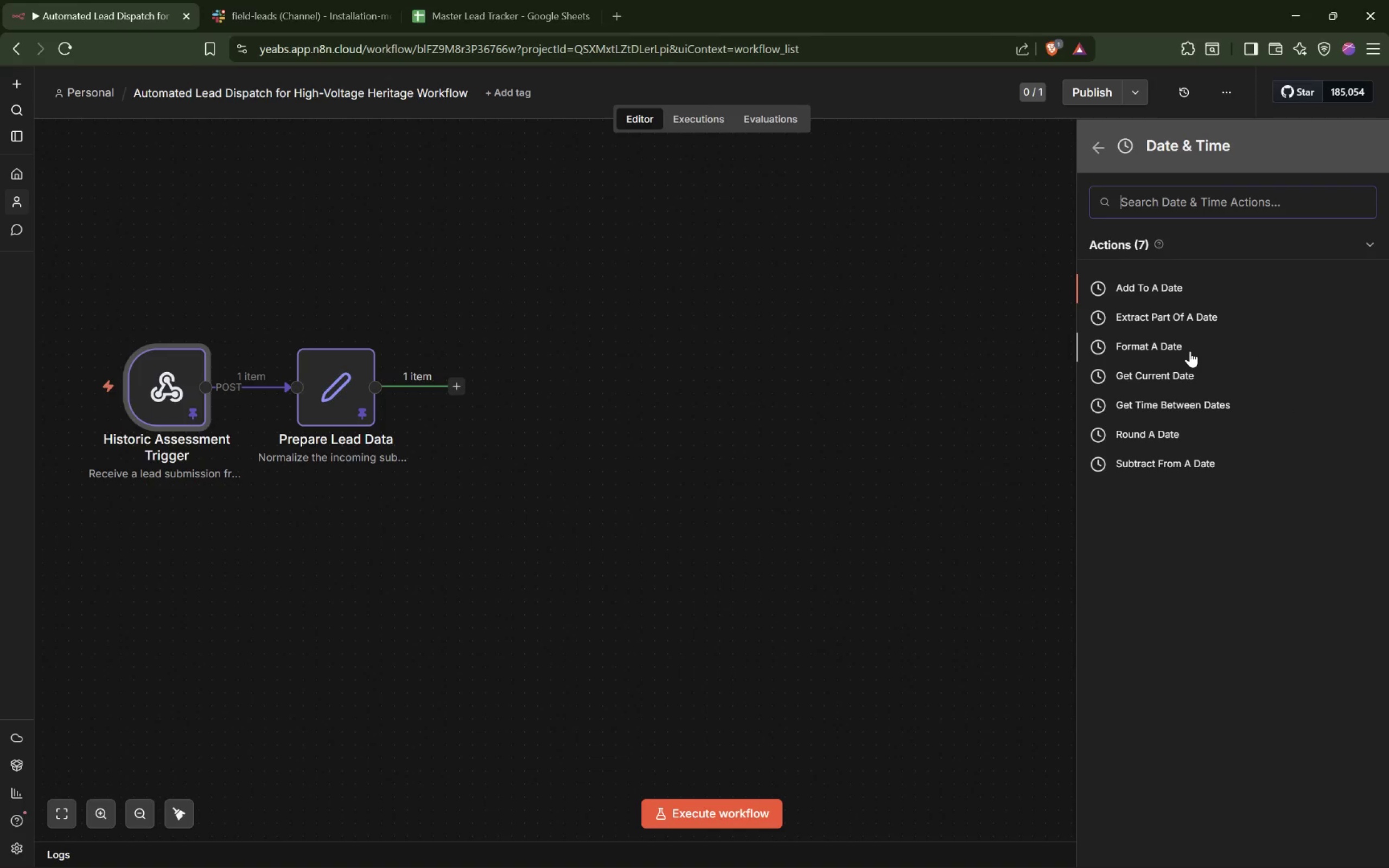 
left_click([1190, 351])
 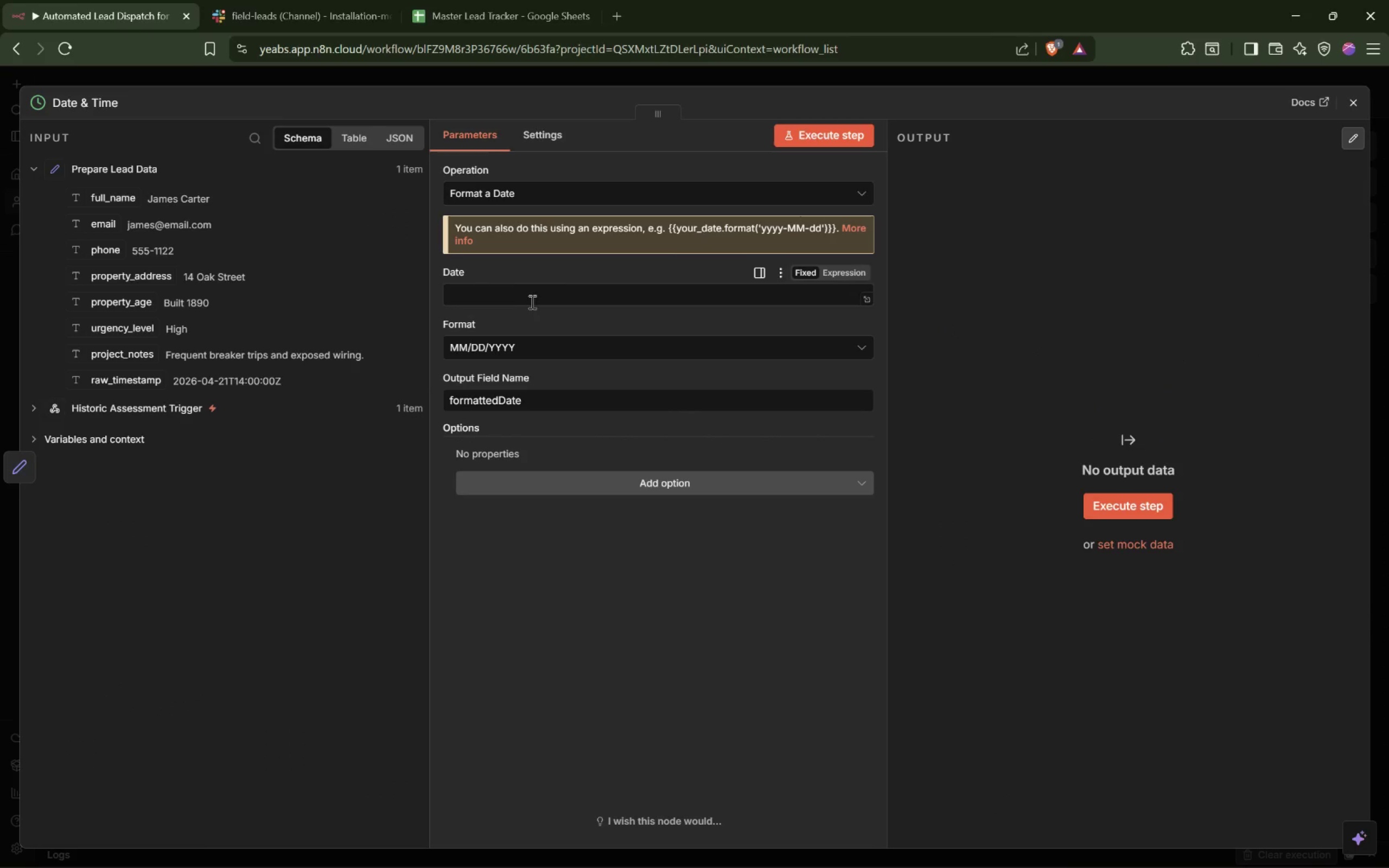 
mouse_move([547, 200])
 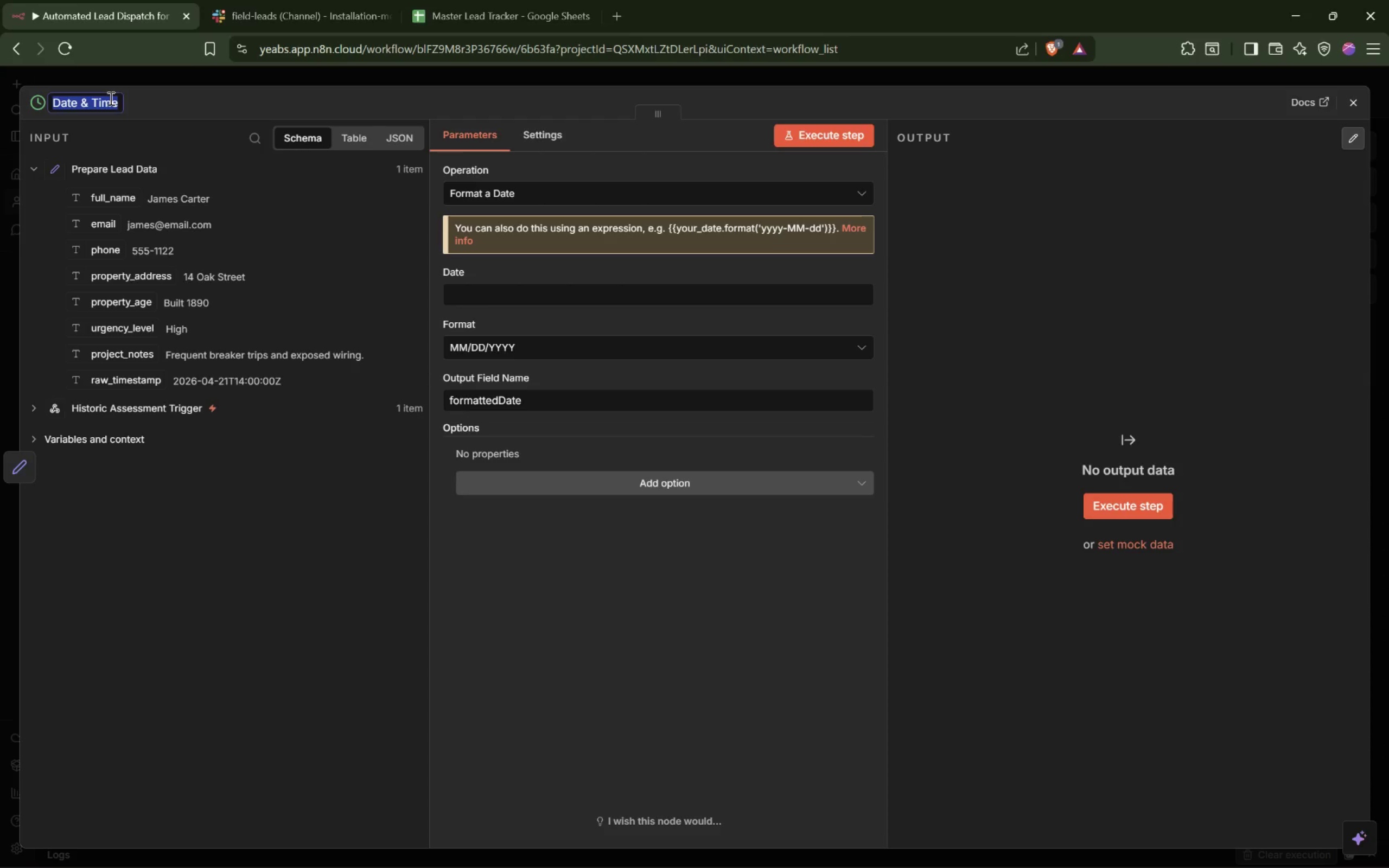 
type(Format Inquiry A)
key(Backspace)
type(Date)
 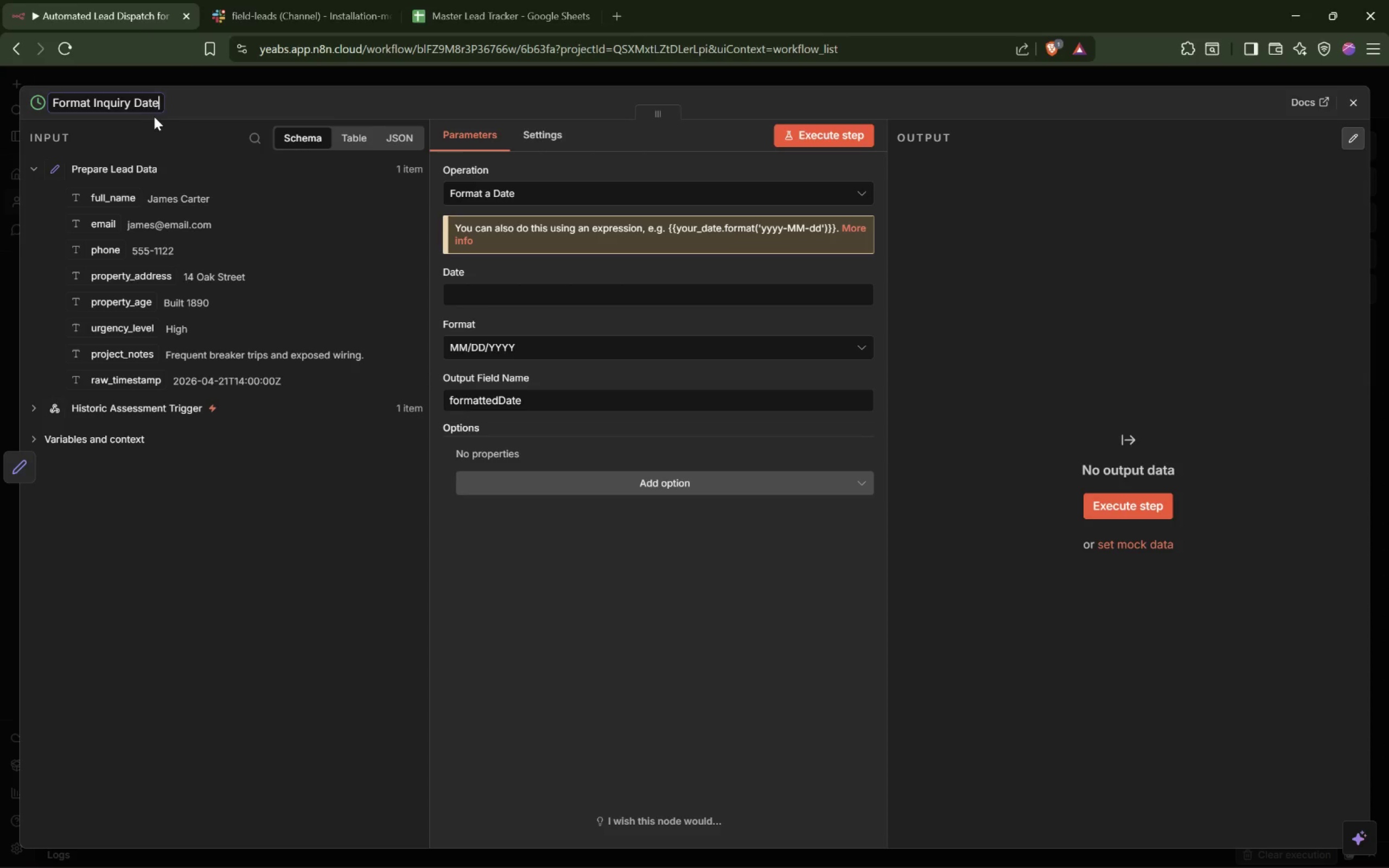 
wait(9.2)
 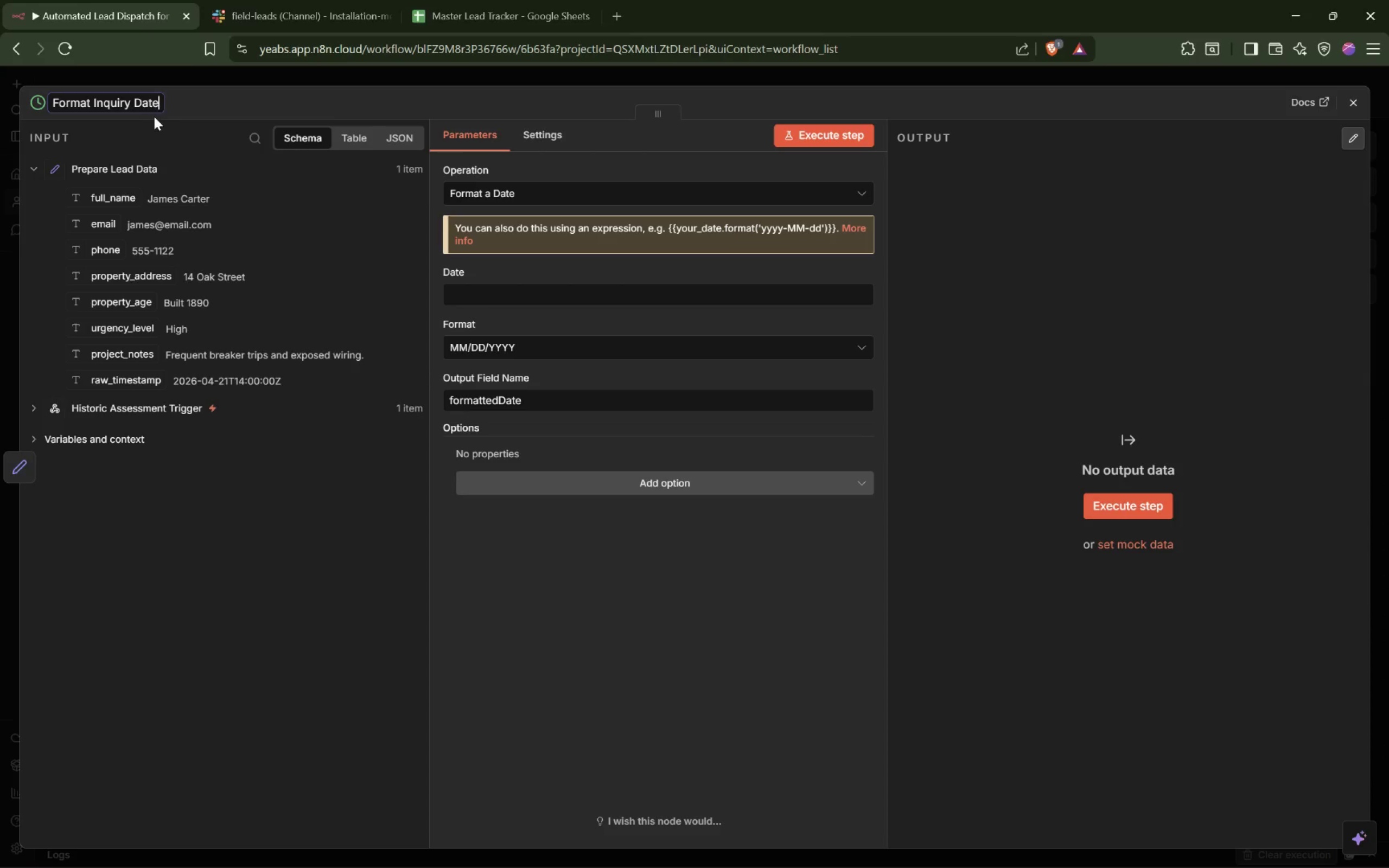 
left_click([511, 195])
 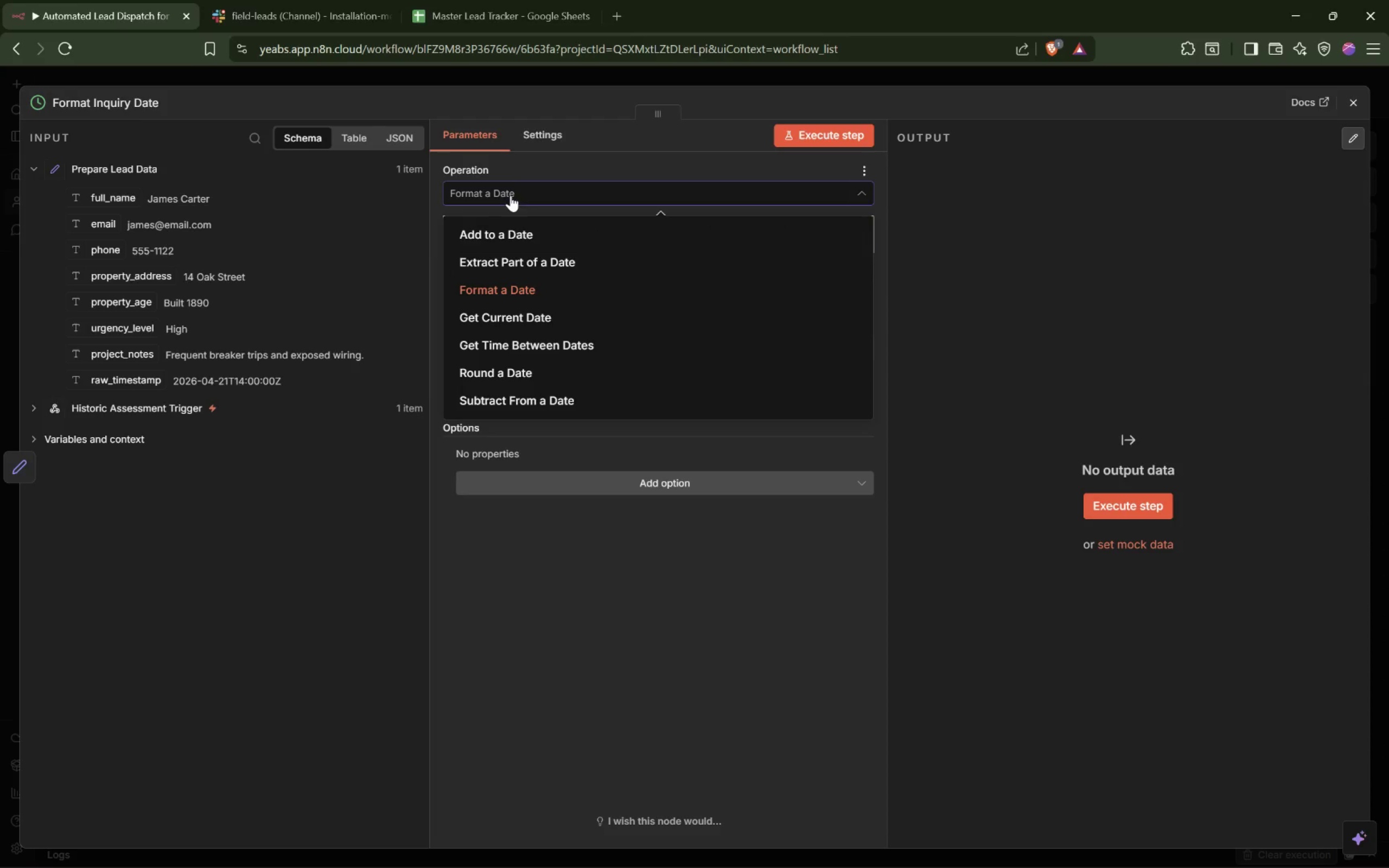 
left_click([511, 195])
 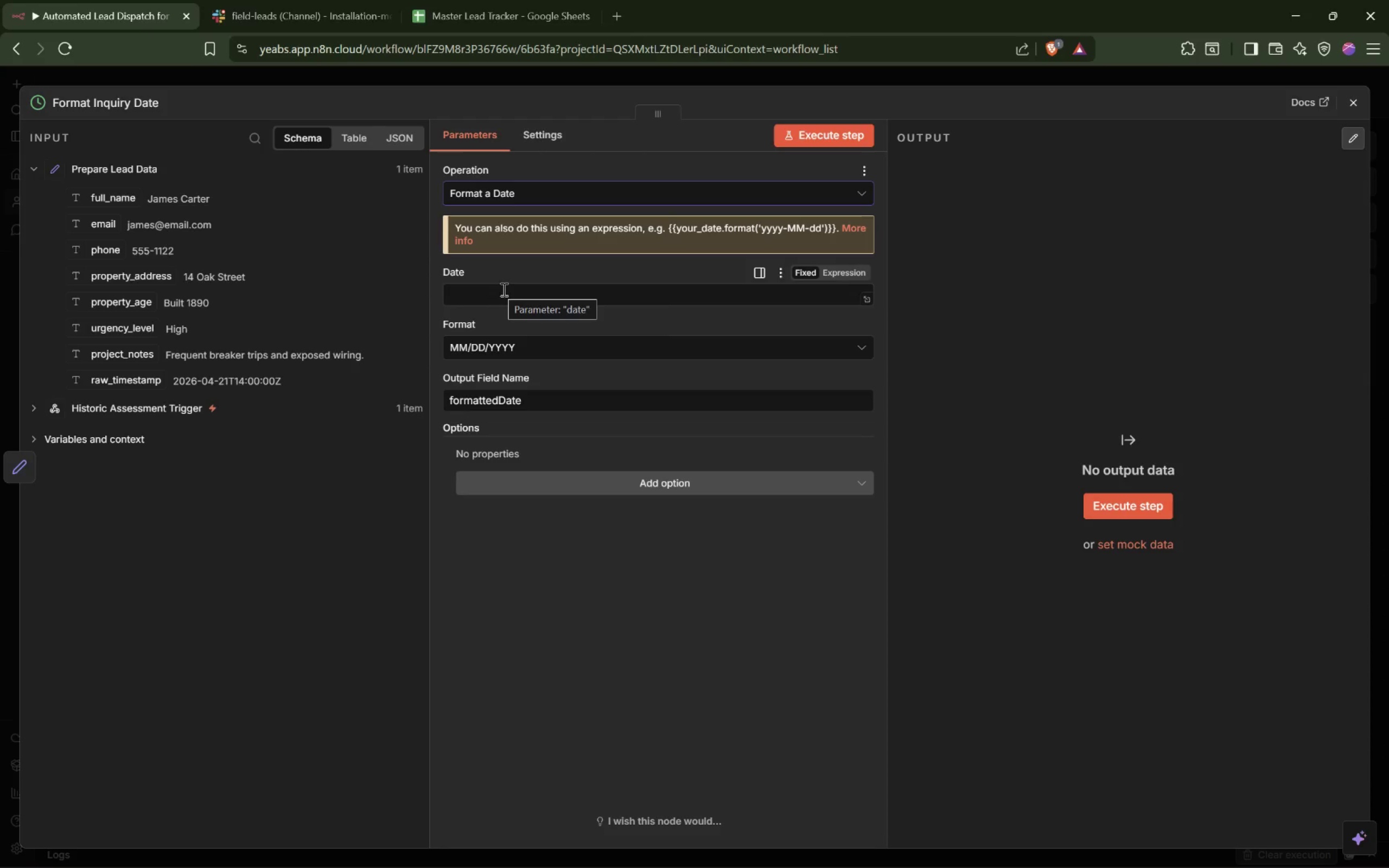 
left_click([503, 289])
 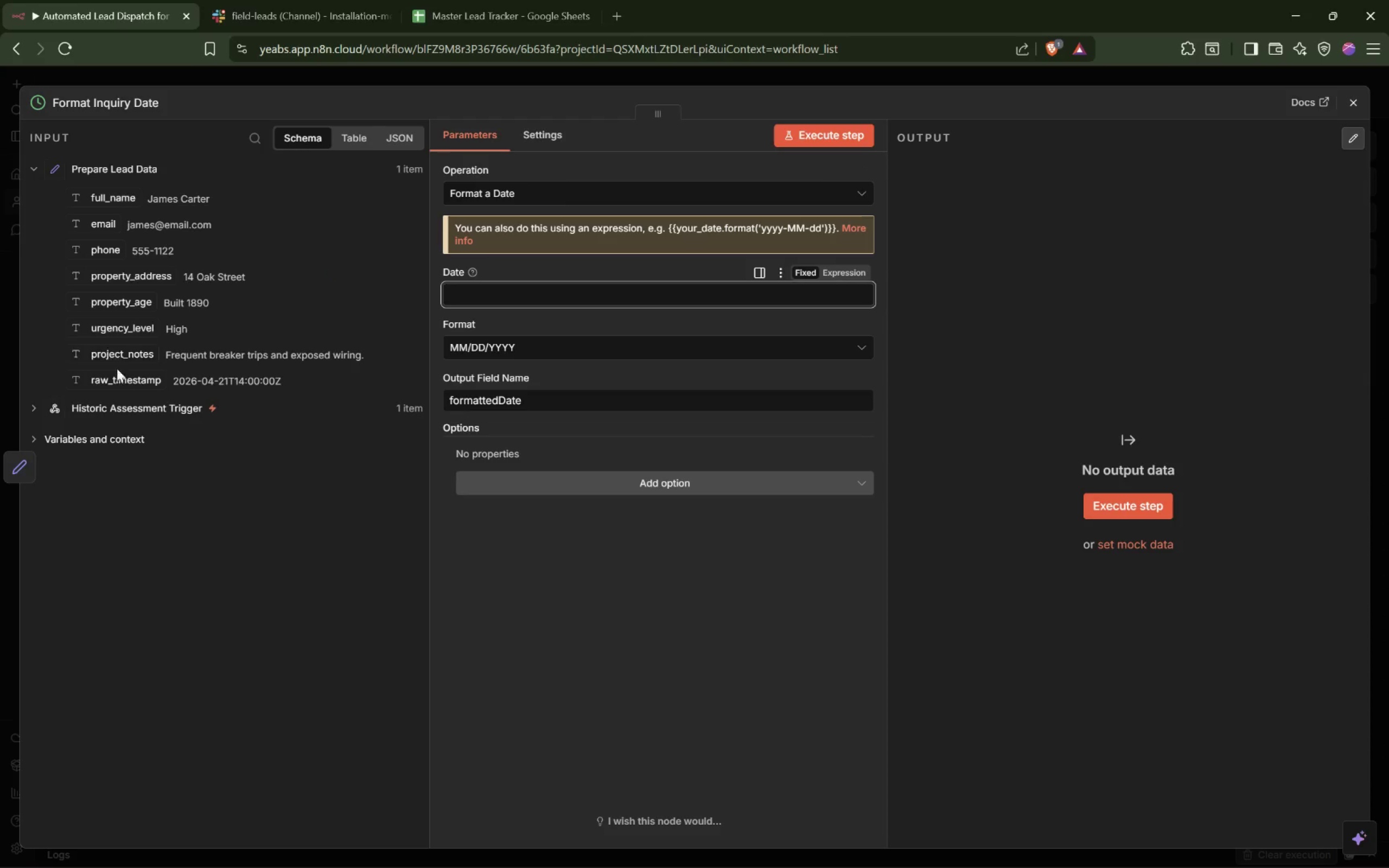 
left_click_drag(start_coordinate=[134, 381], to_coordinate=[459, 297])
 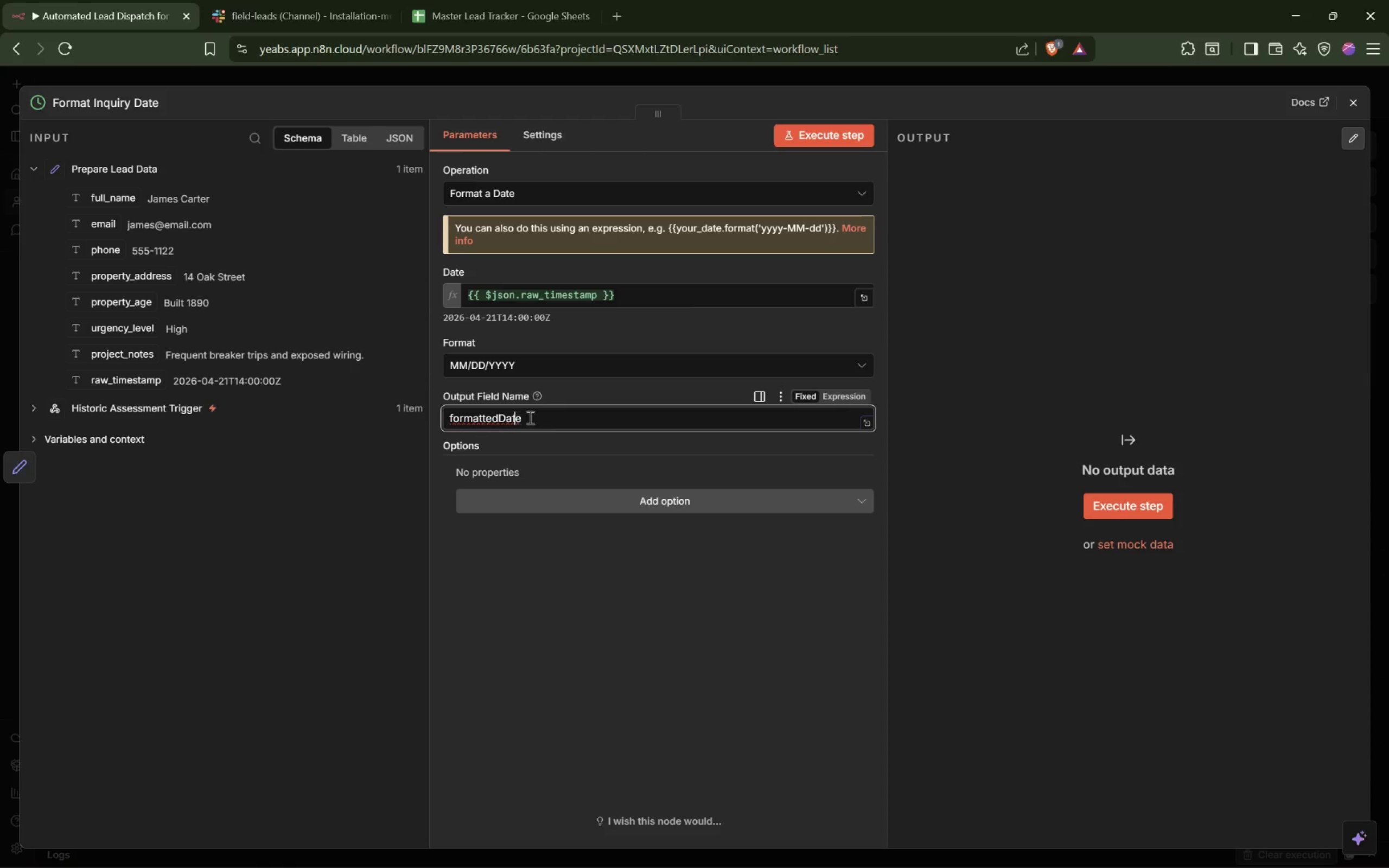 
wait(19.44)
 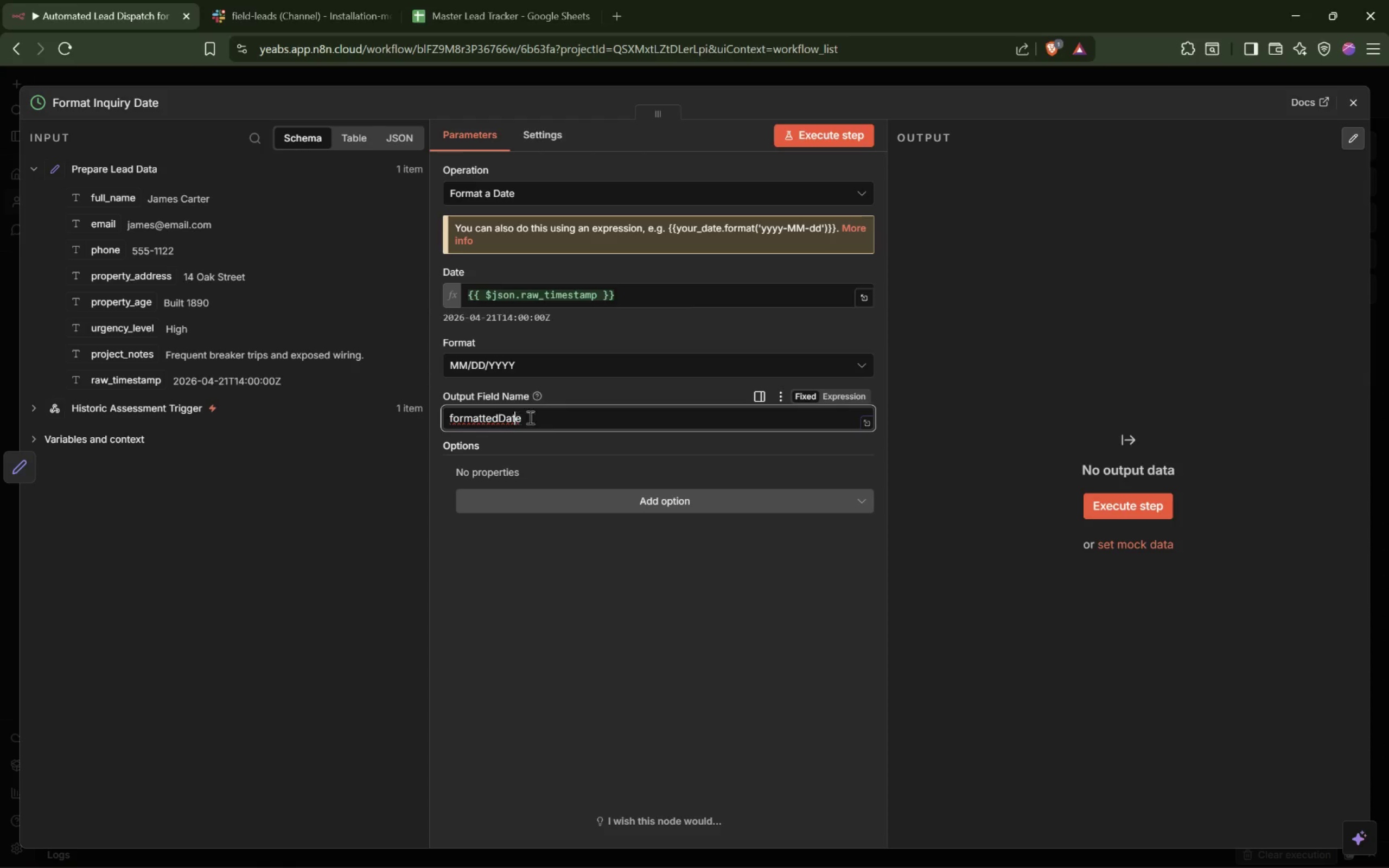 
double_click([484, 414])
 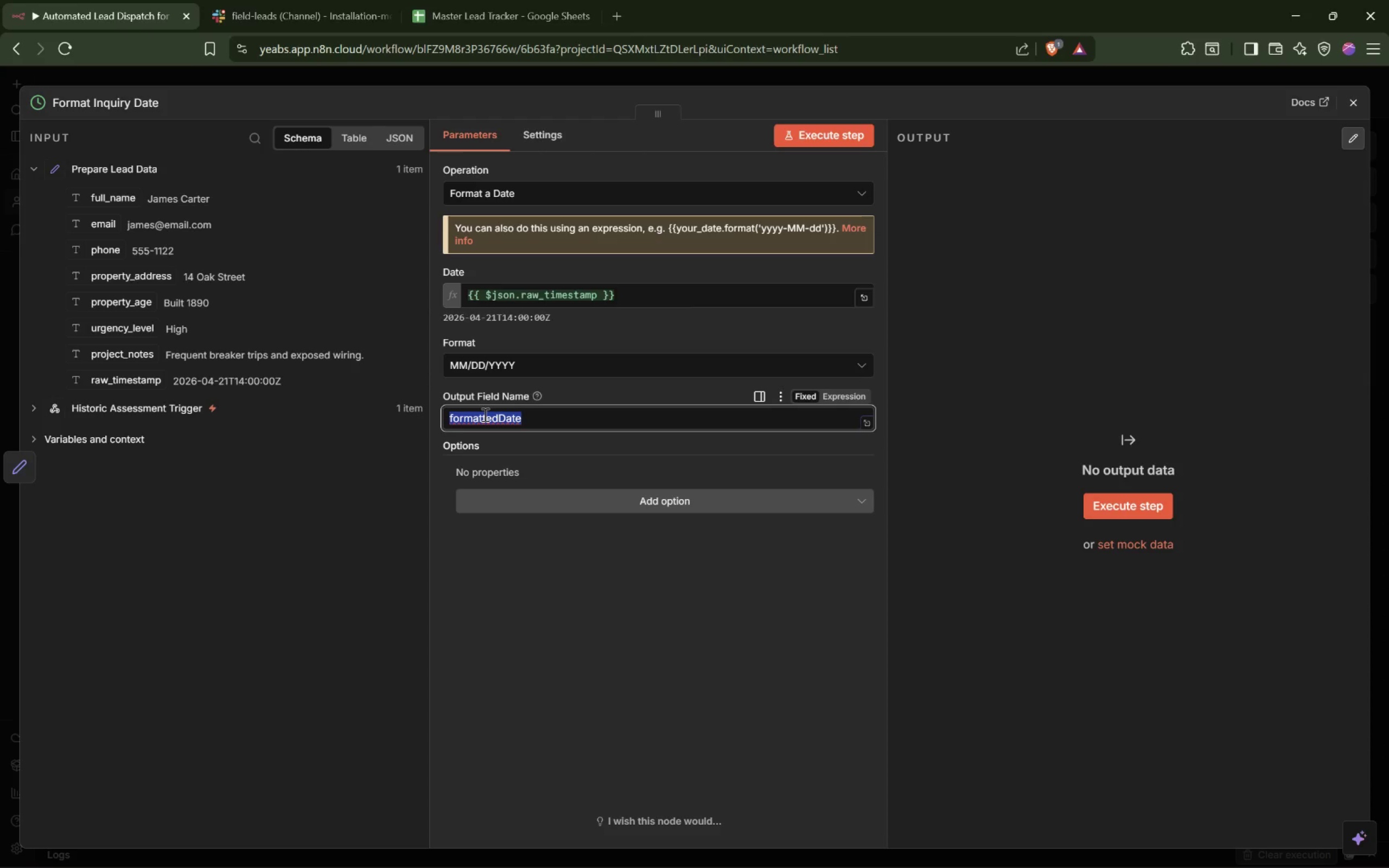 
type(formatted_date)
 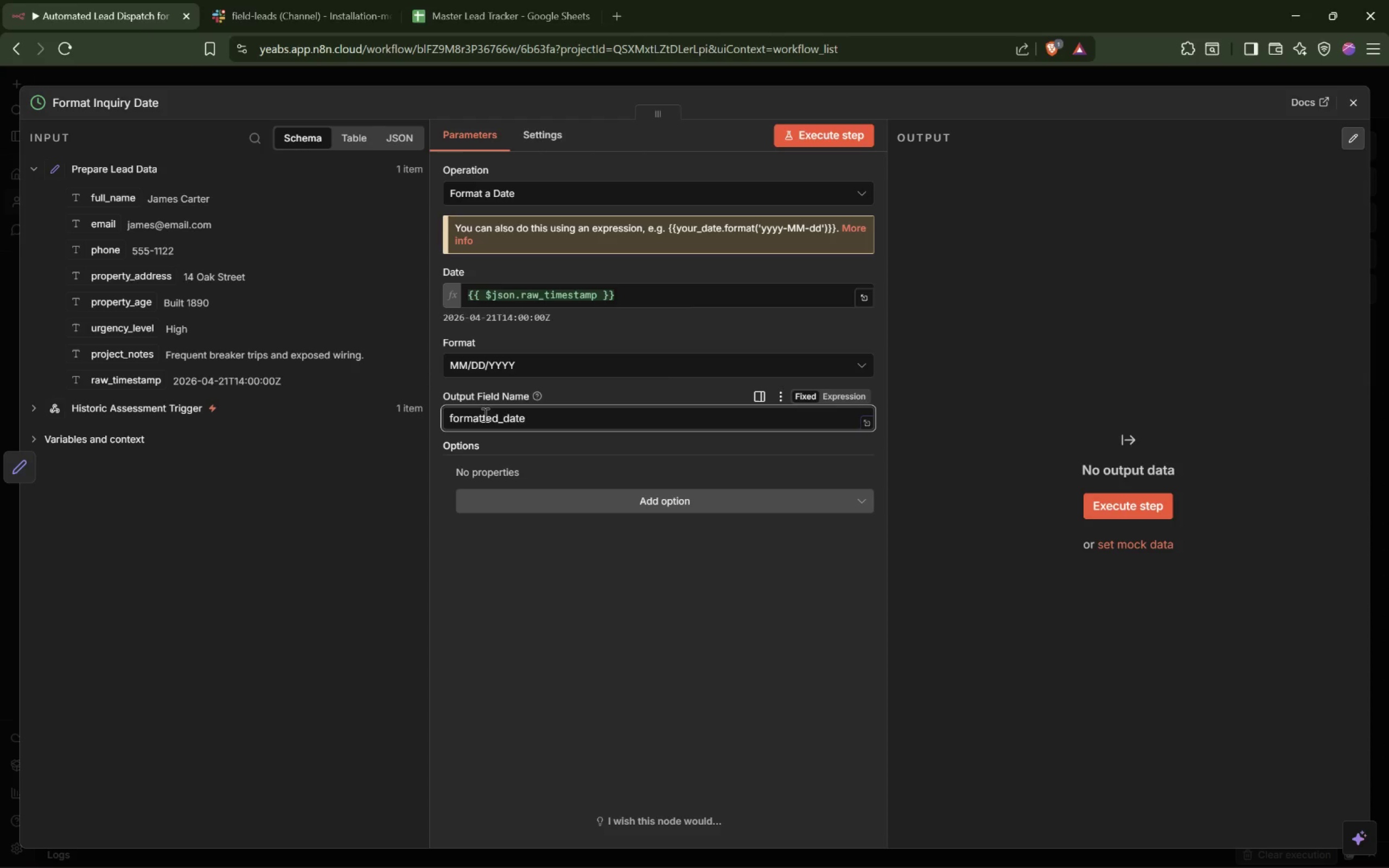 
wait(15.27)
 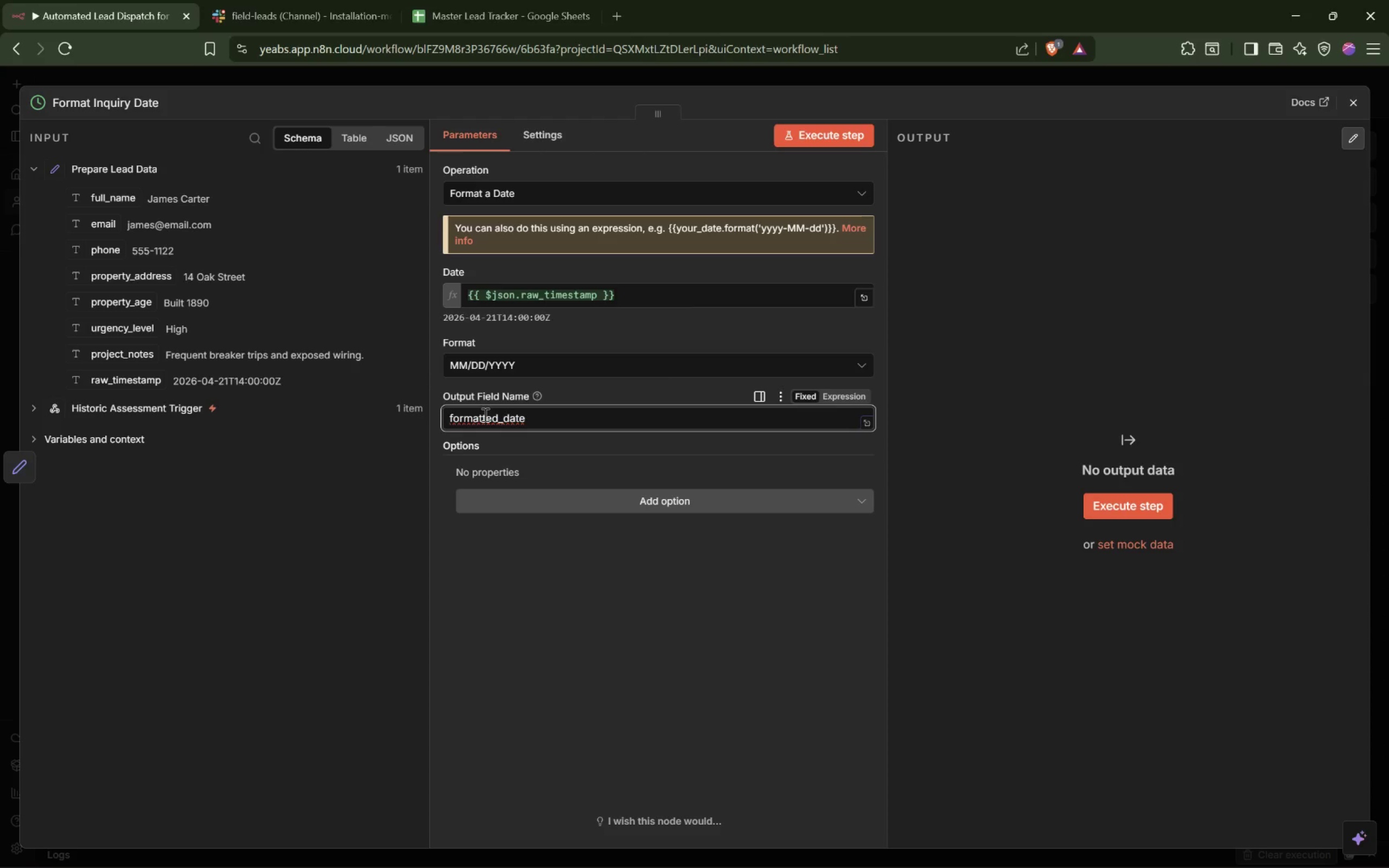 
mouse_move([1297, 841])
 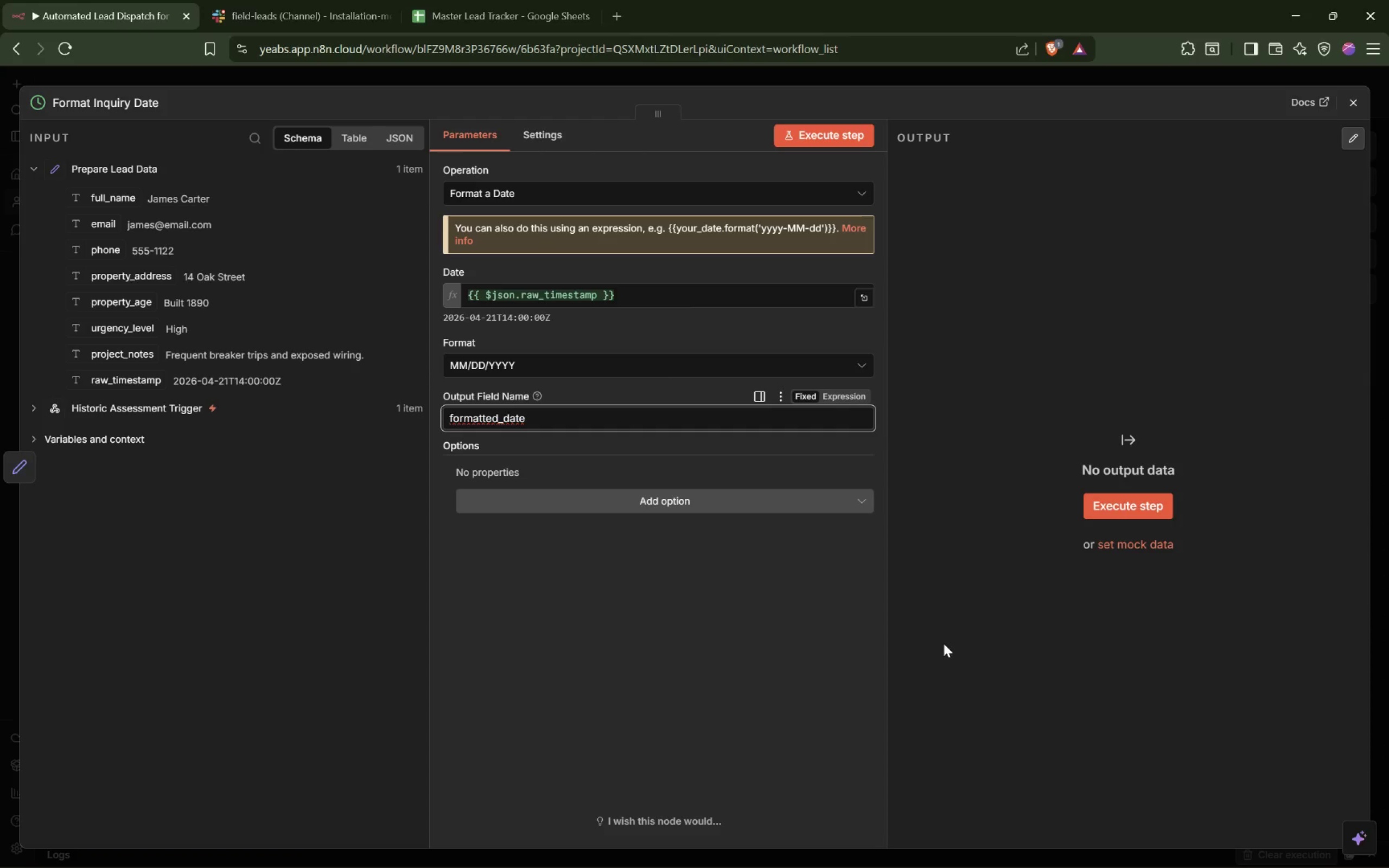 
mouse_move([1266, 867])
 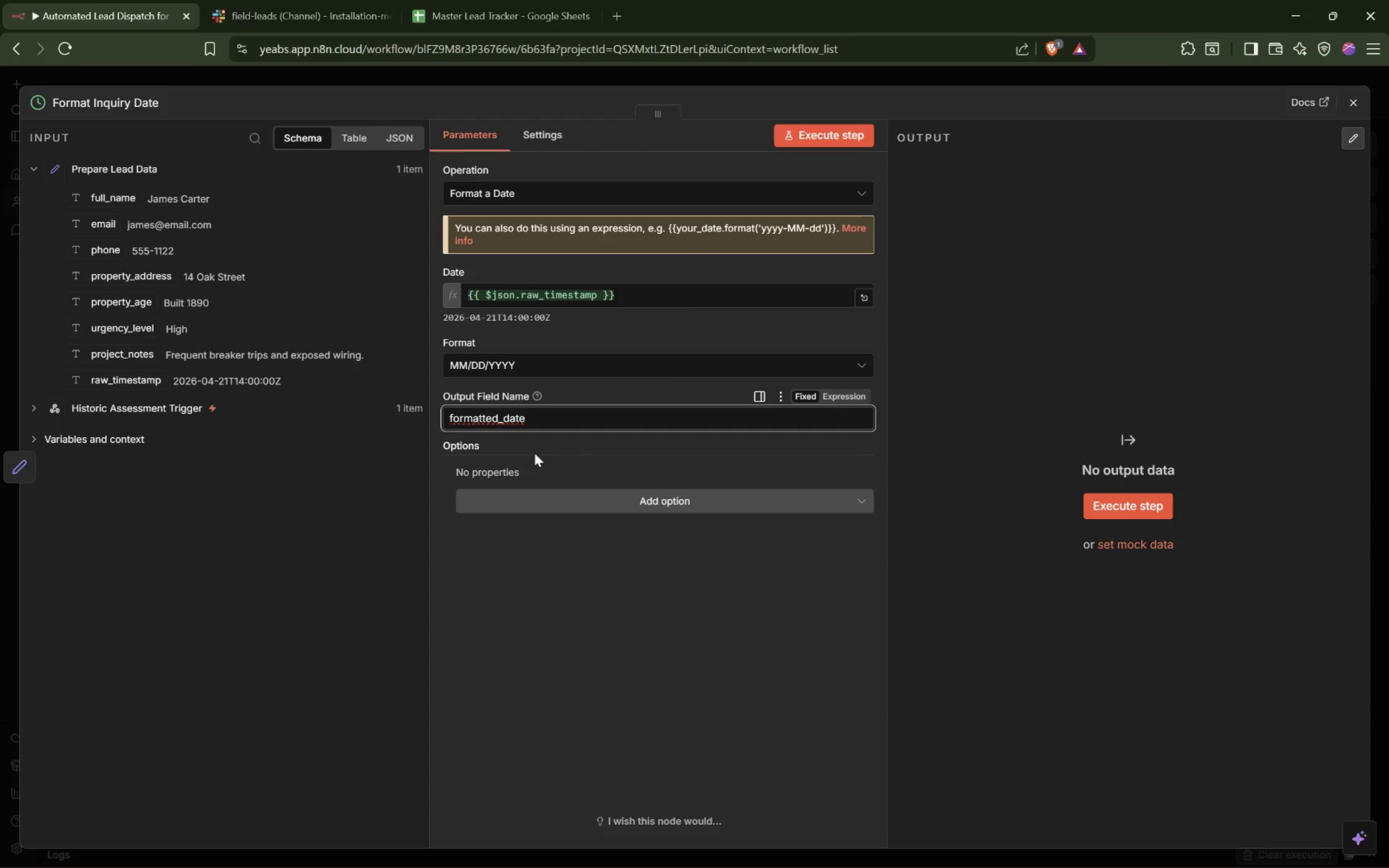 
wait(18.08)
 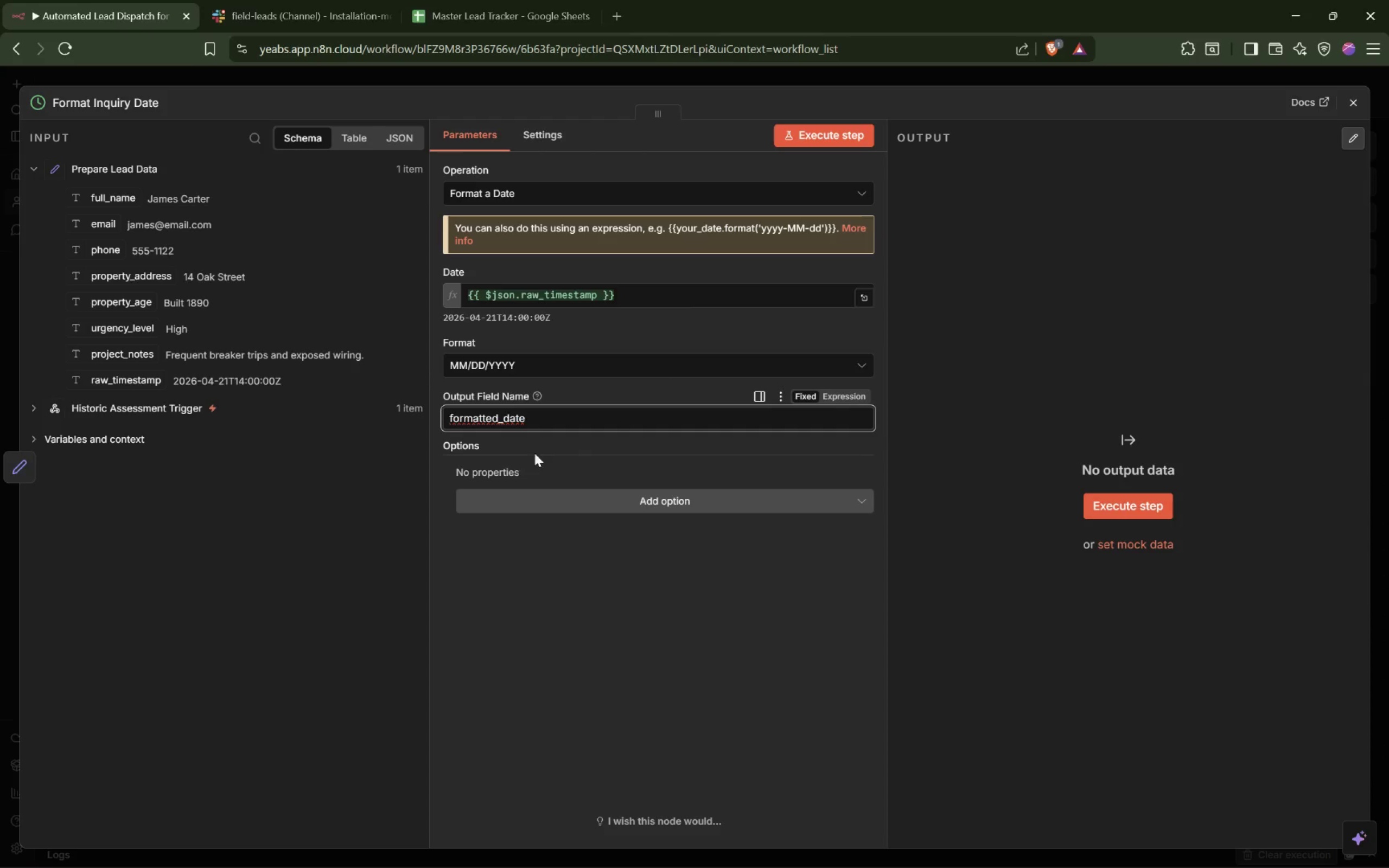 
left_click([1109, 509])
 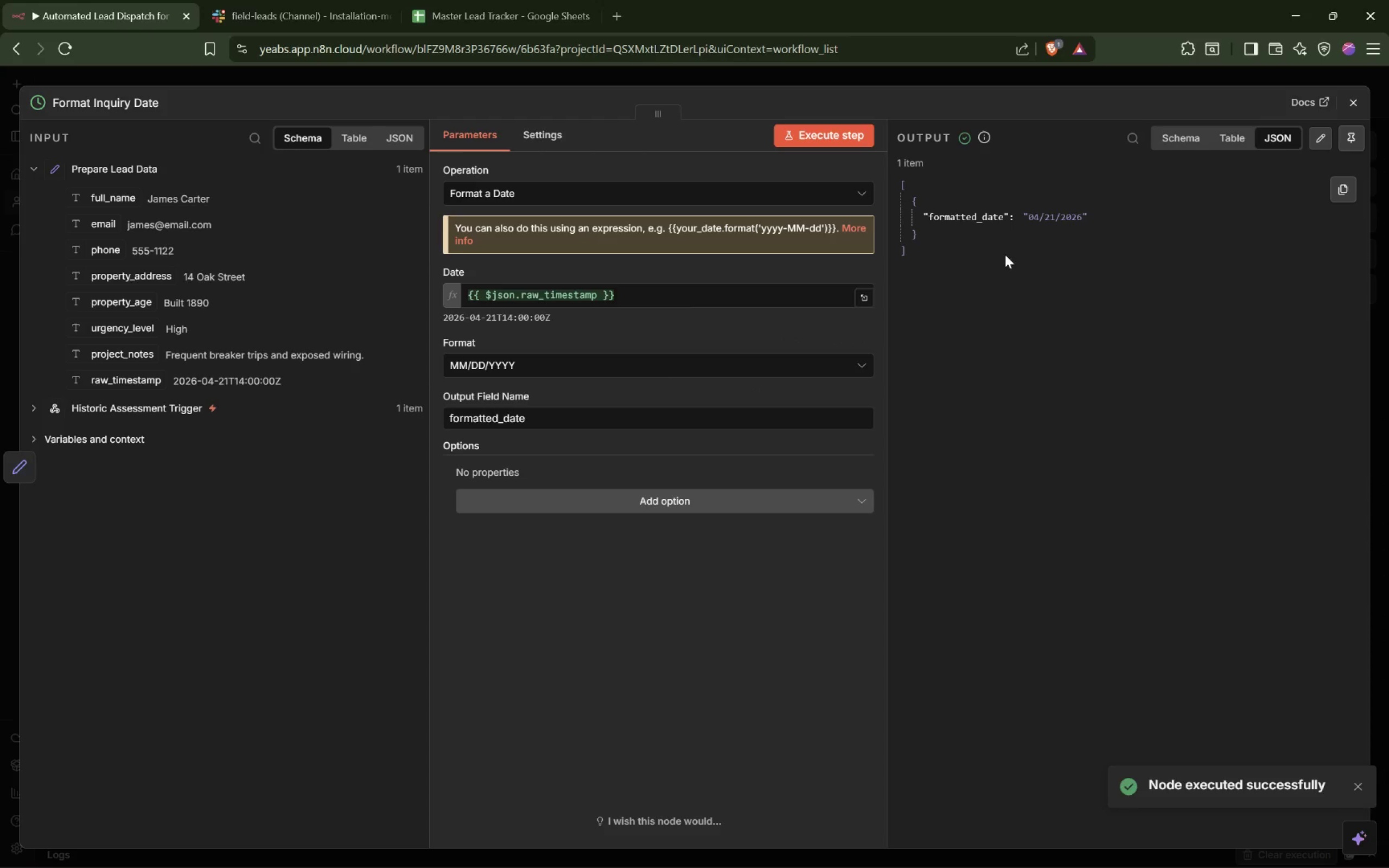 
left_click_drag(start_coordinate=[1029, 219], to_coordinate=[1083, 219])
 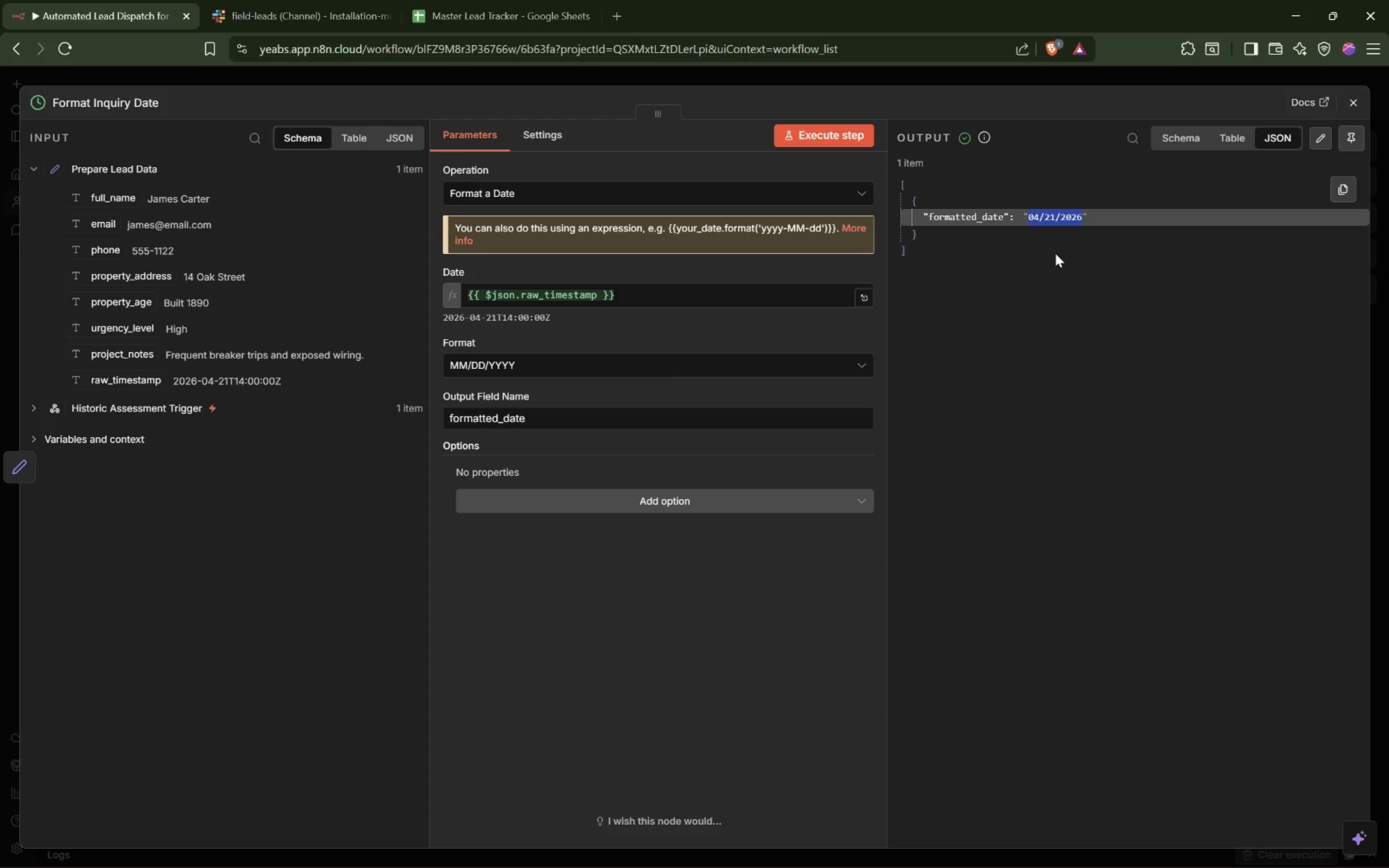 
left_click([1055, 253])
 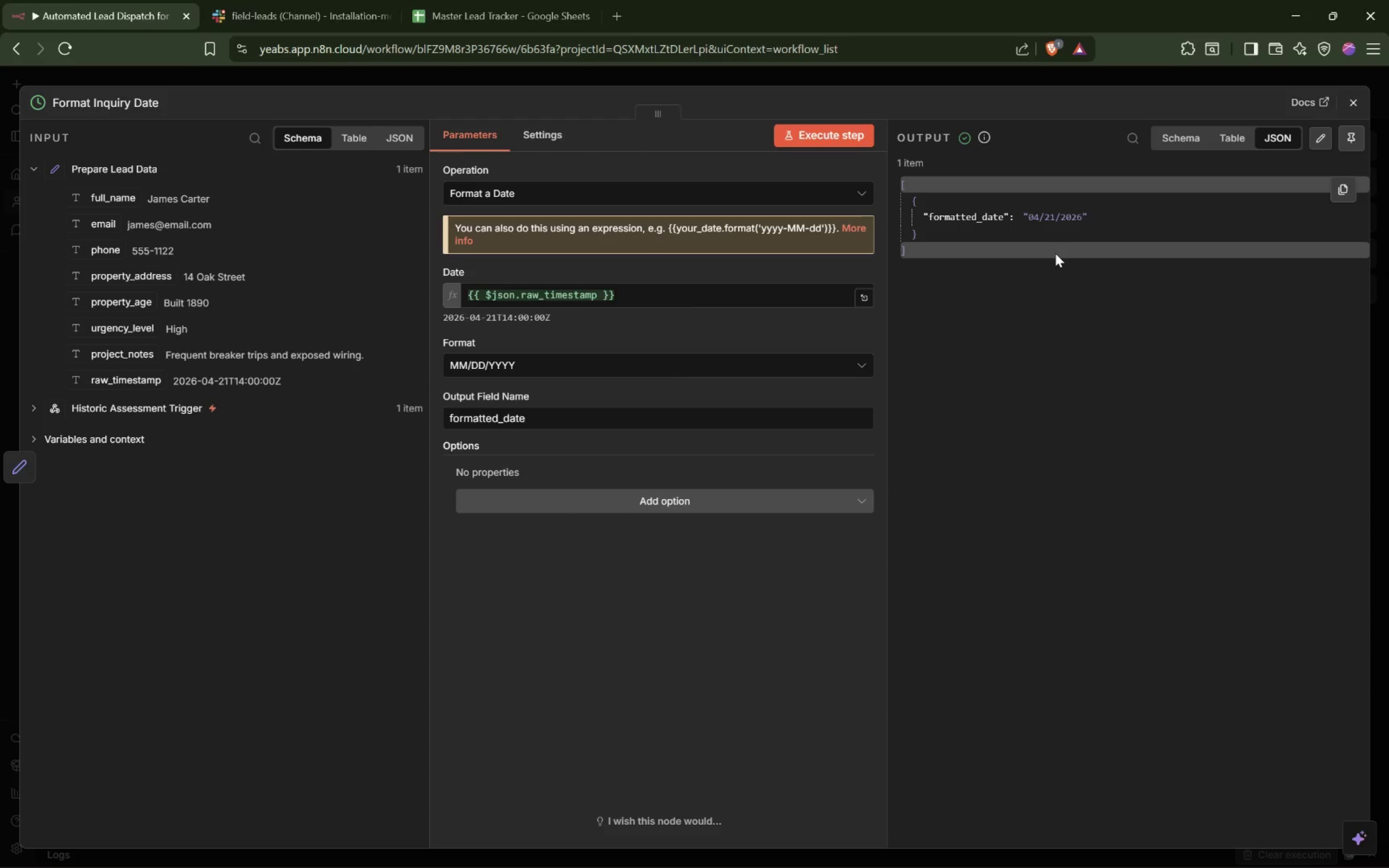 
wait(17.91)
 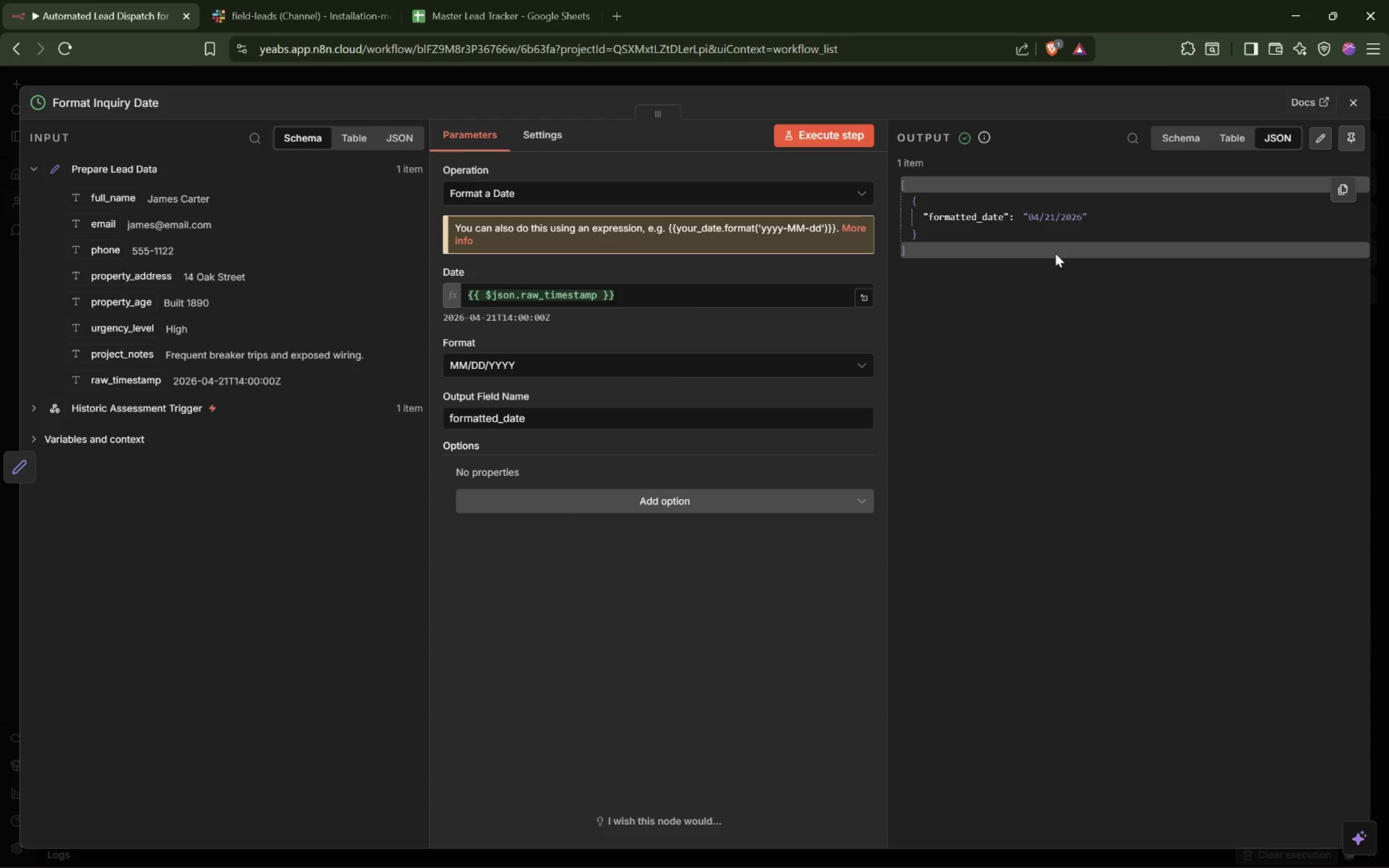 
left_click([1355, 139])
 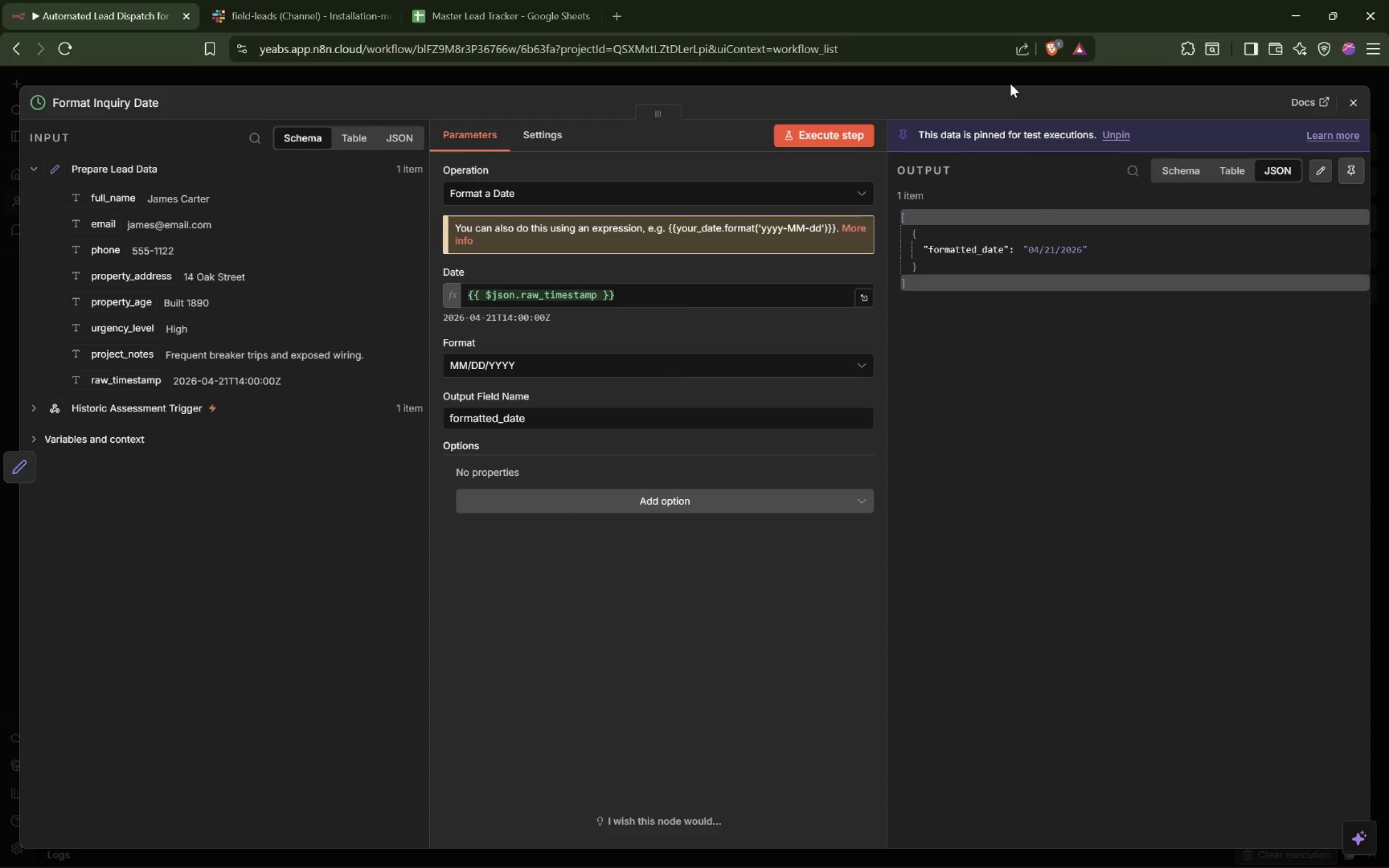 
left_click([1016, 75])
 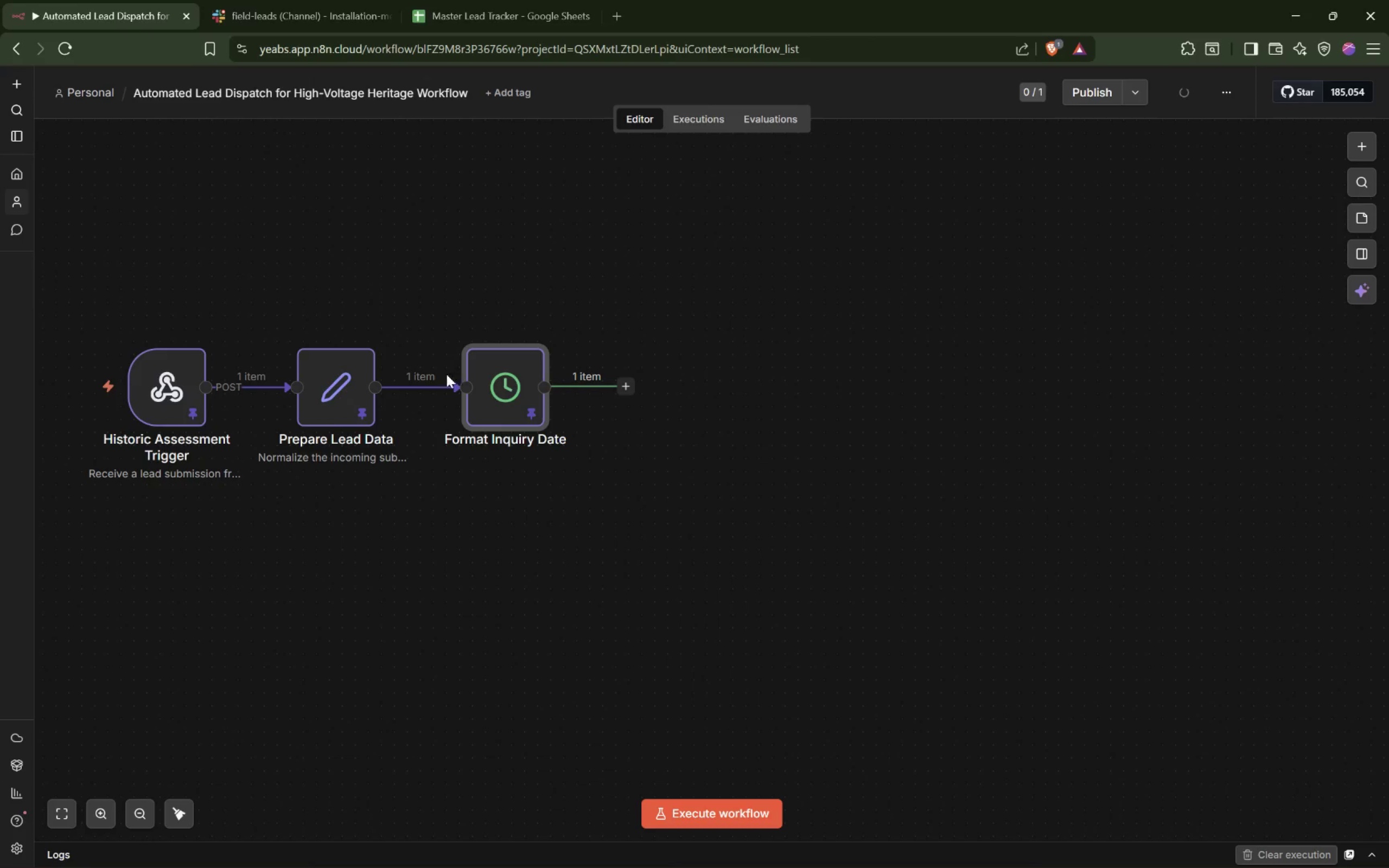 
double_click([506, 405])
 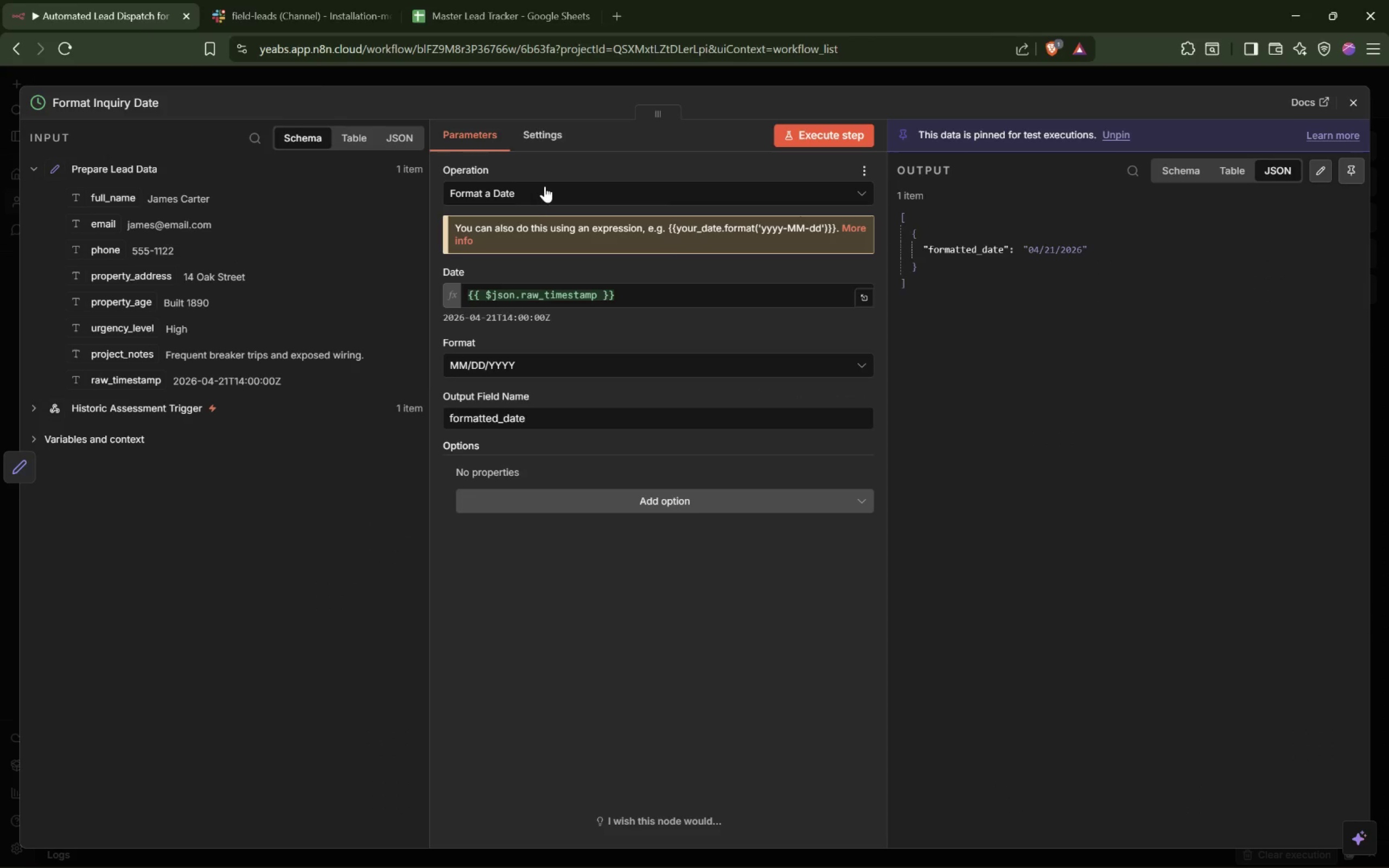 
left_click([536, 133])
 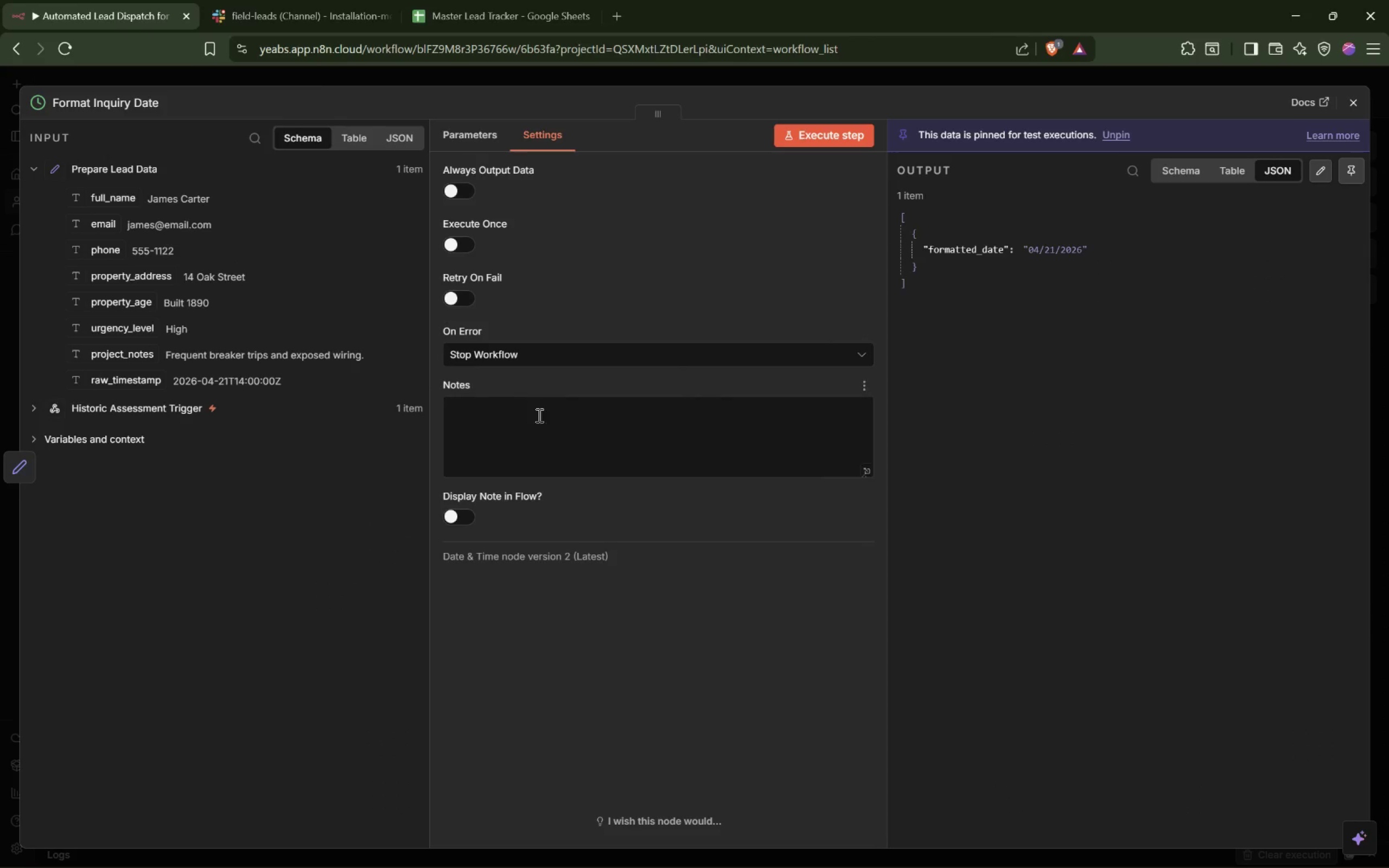 
left_click([549, 421])
 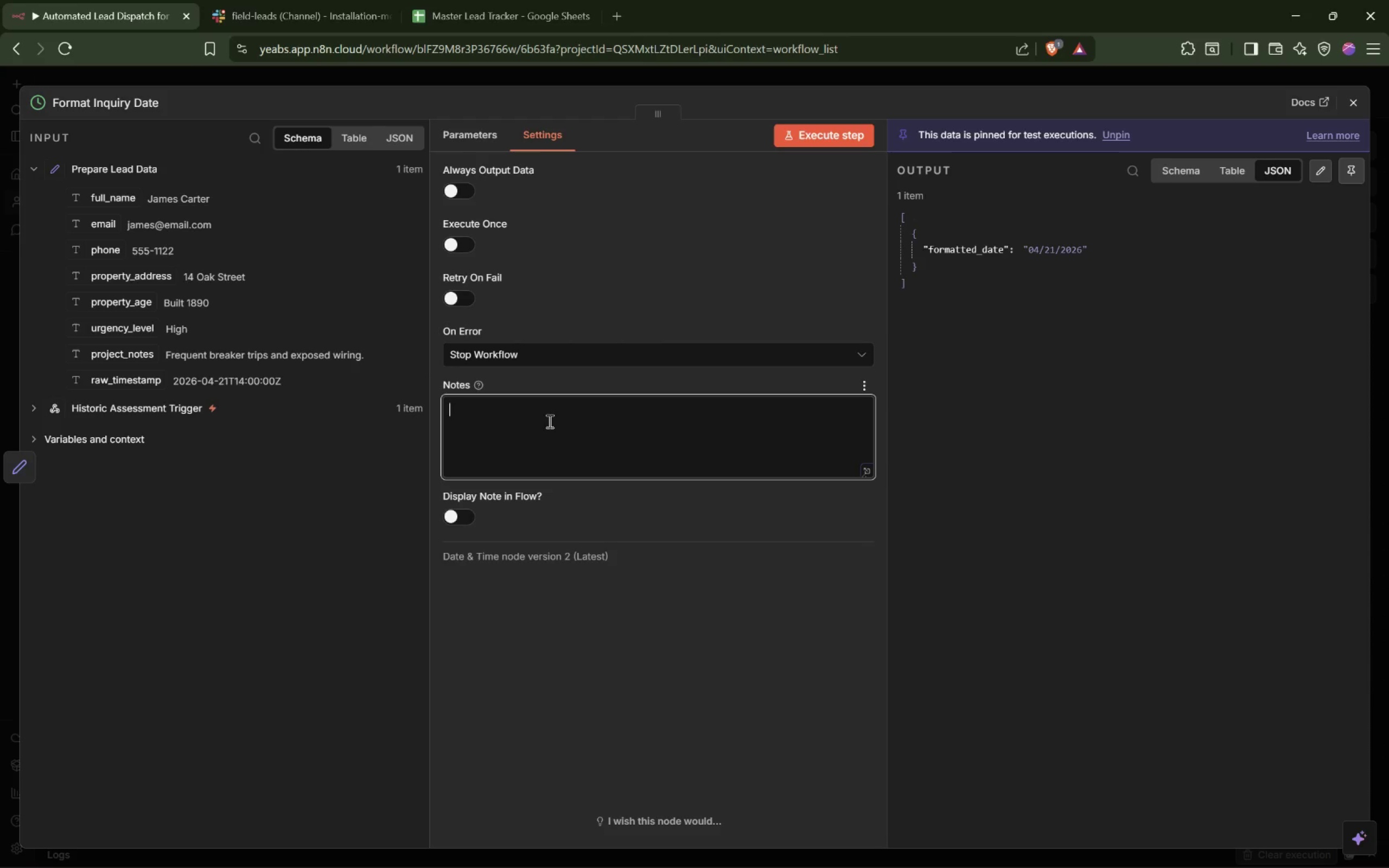 
wait(12.69)
 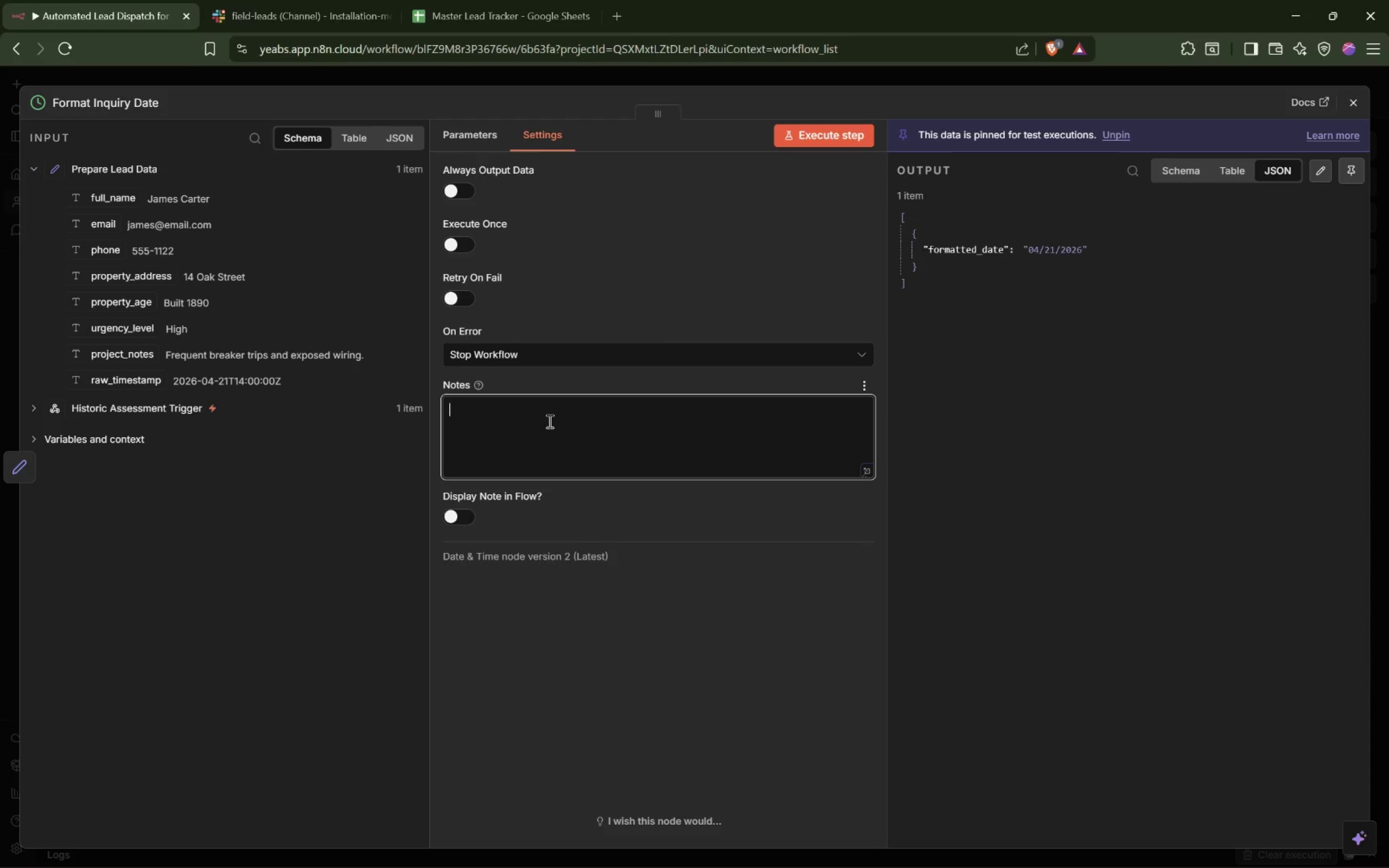 
type(Convert the raw submission timestamp into a readable date for sheets and sl)
key(Backspace)
key(Backspace)
type(Slack.)
 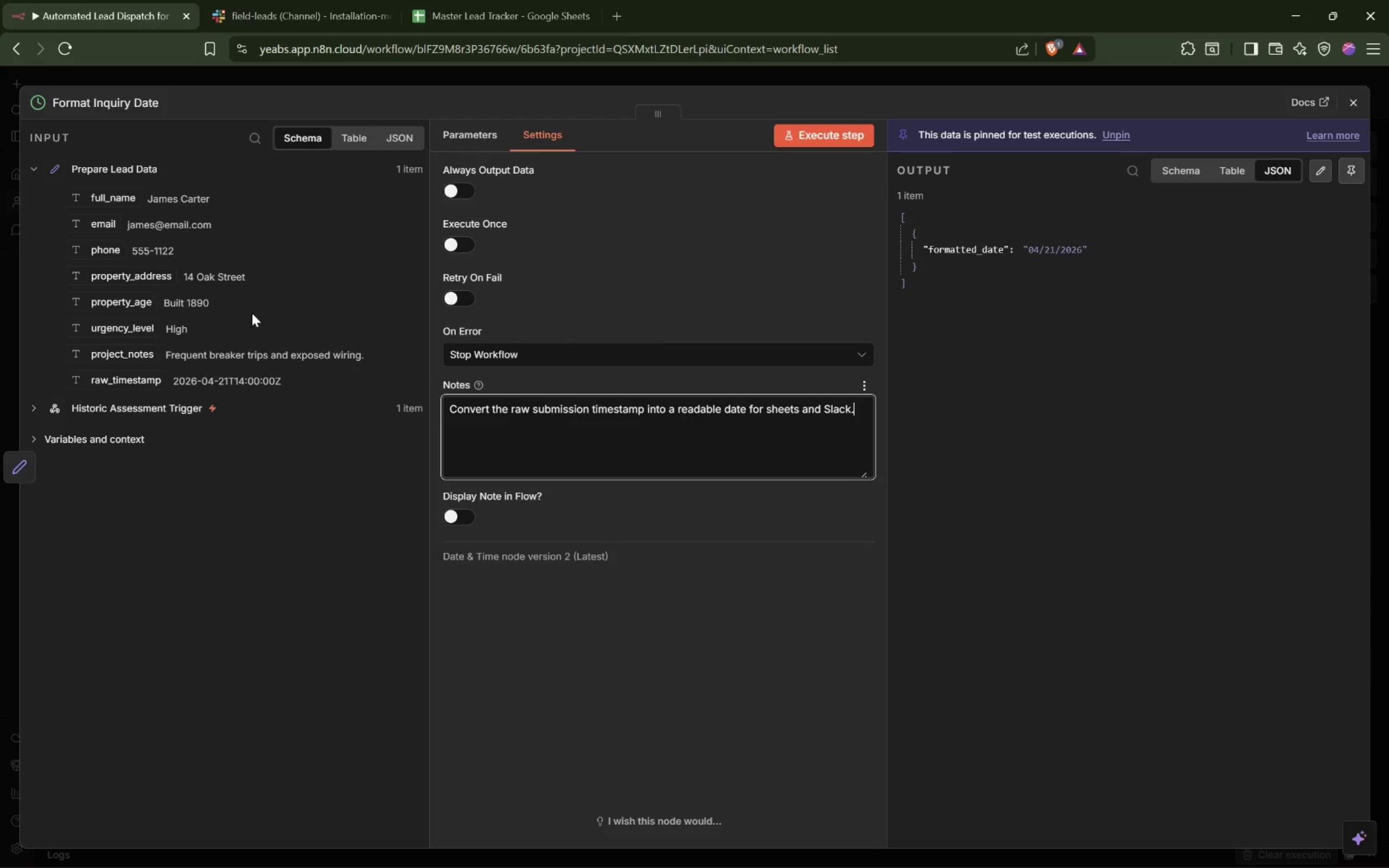 
wait(7.44)
 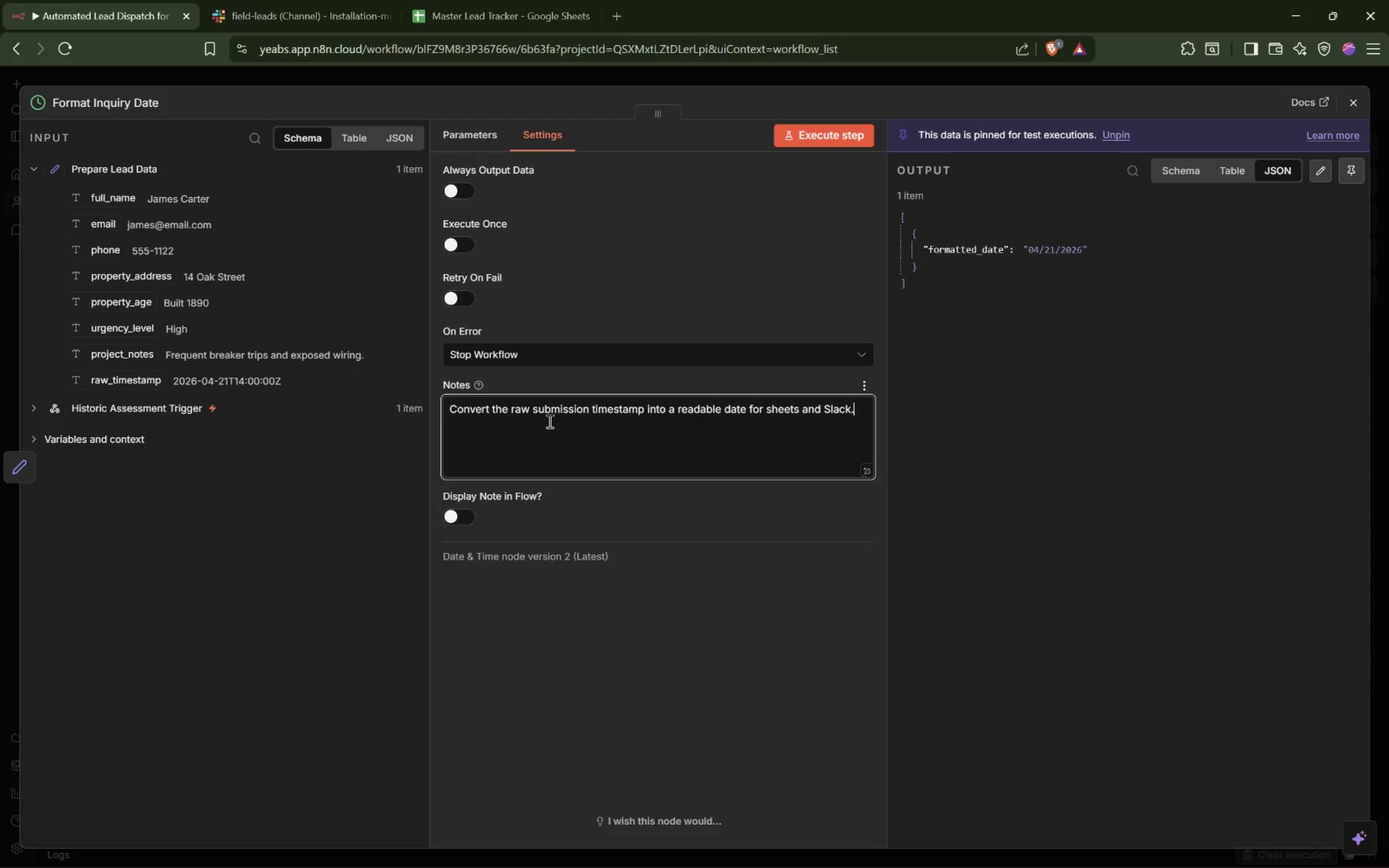 
left_click([828, 79])
 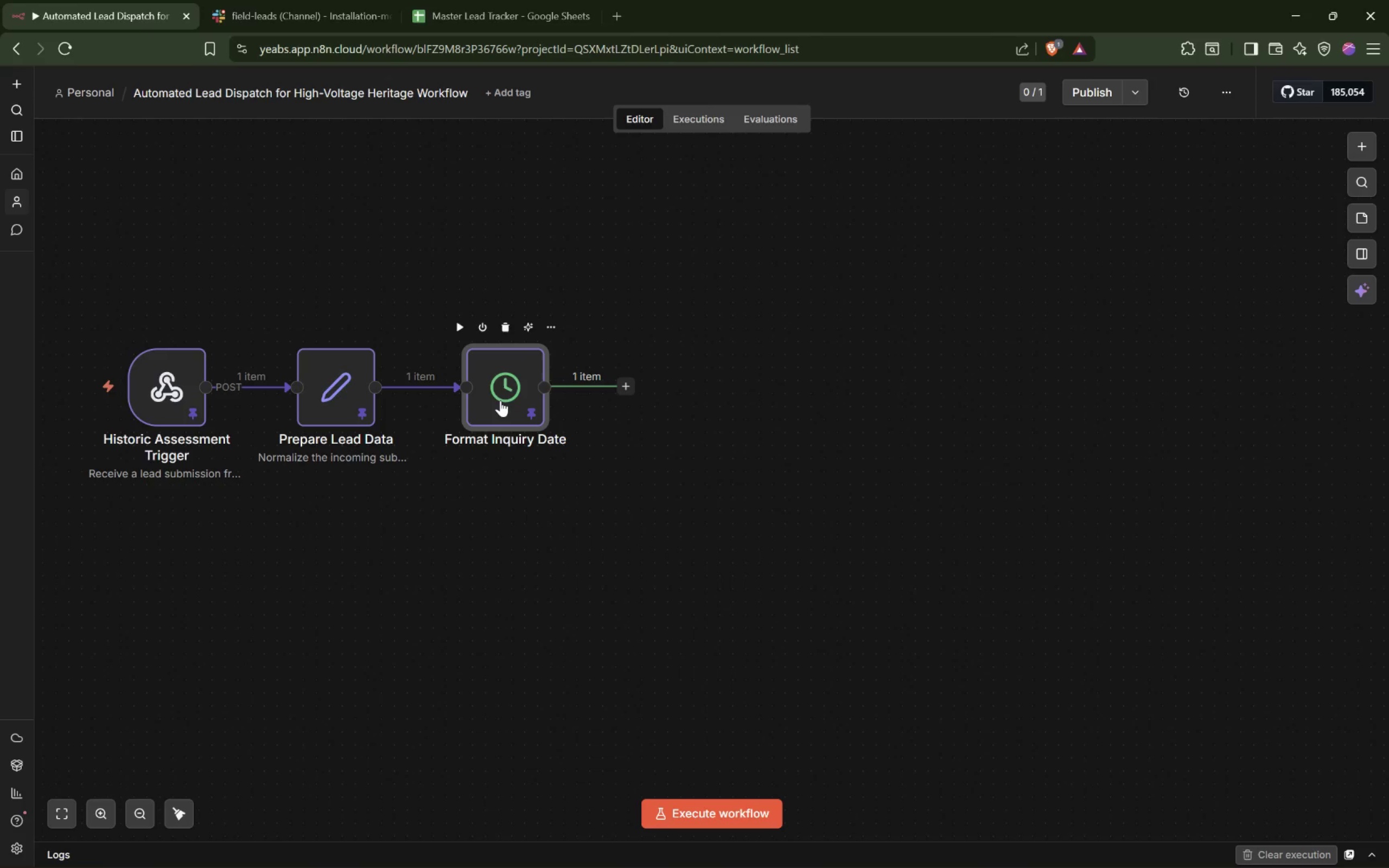 
double_click([500, 400])
 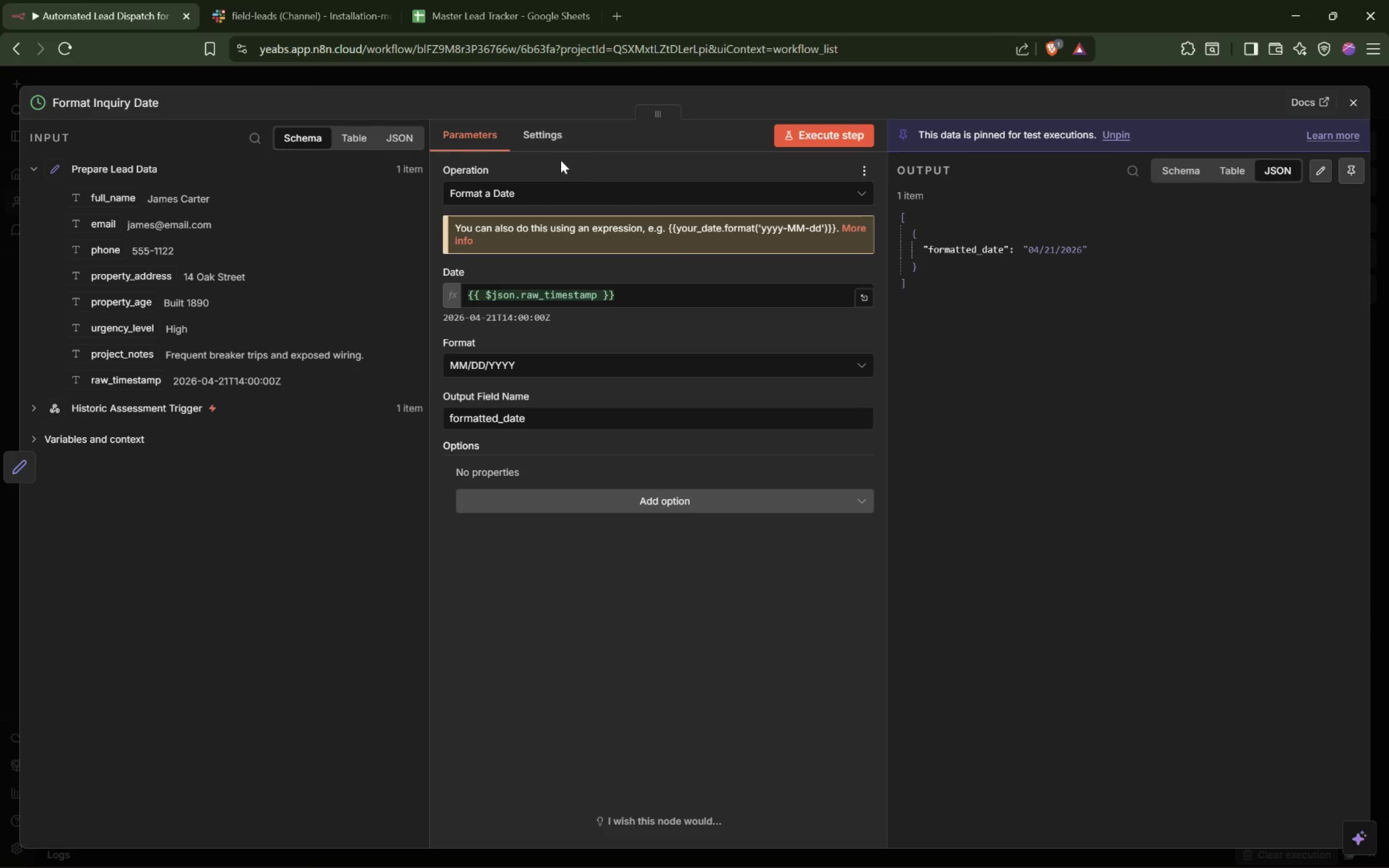 
left_click([544, 131])
 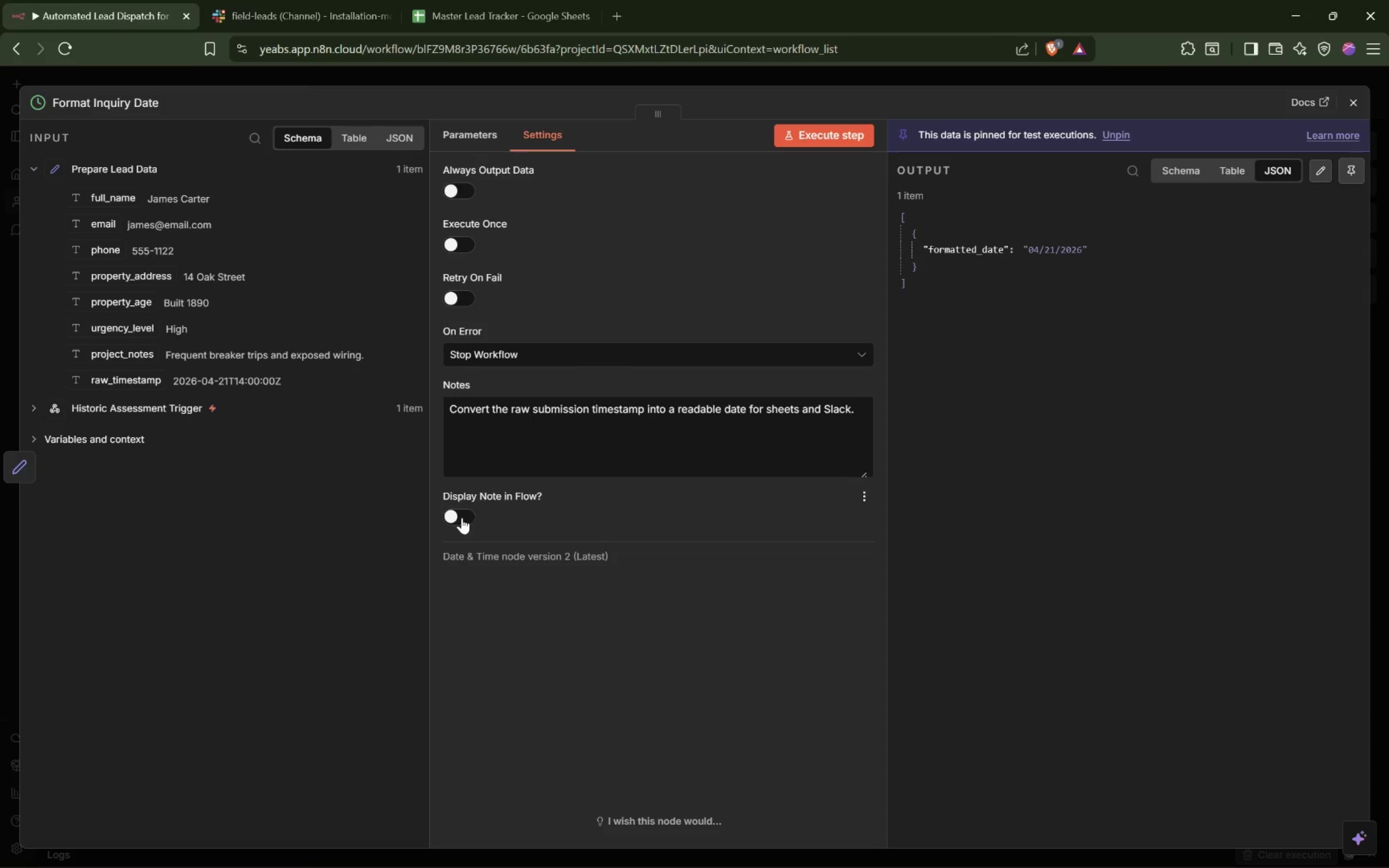 
left_click([462, 518])
 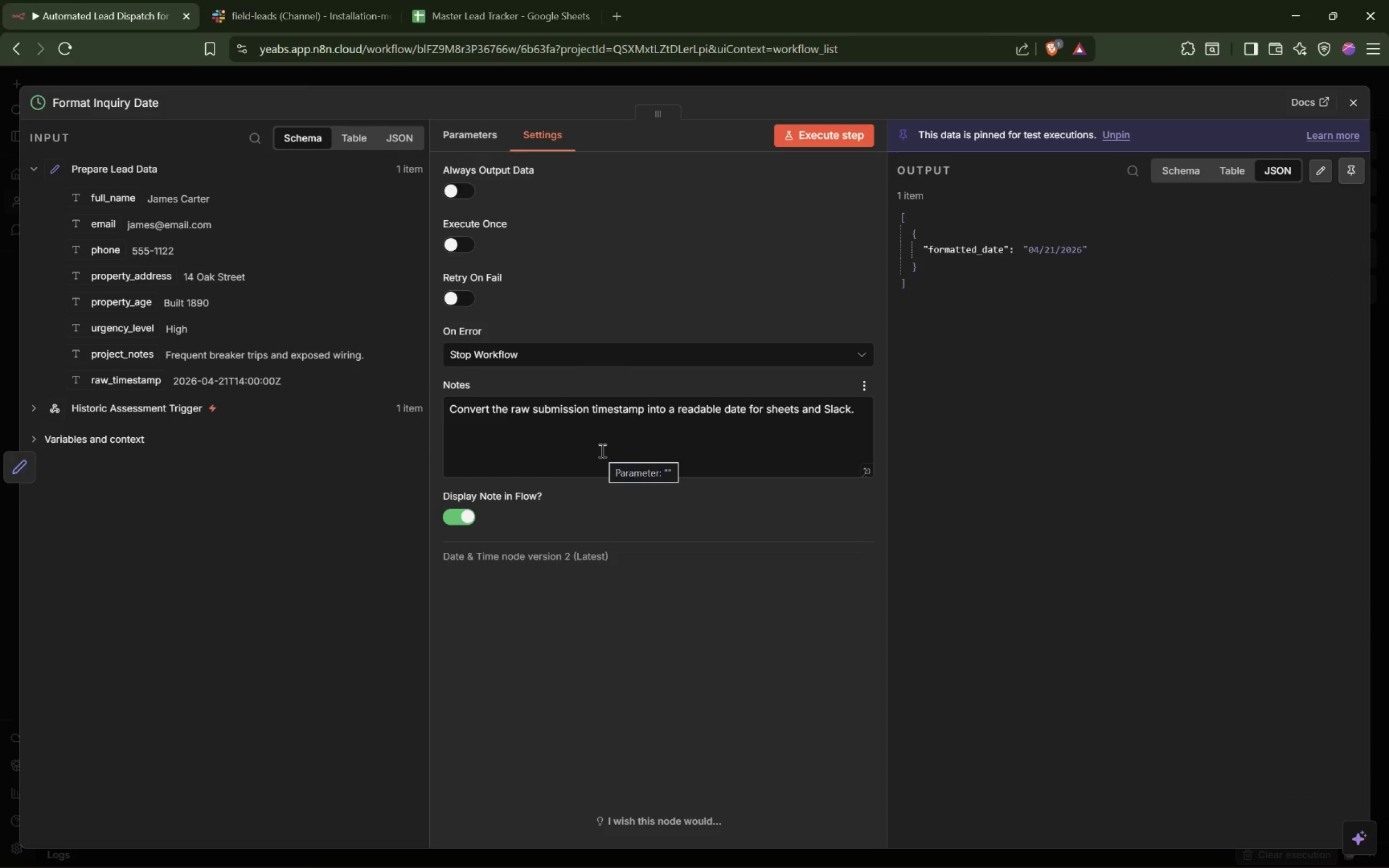 
wait(29.06)
 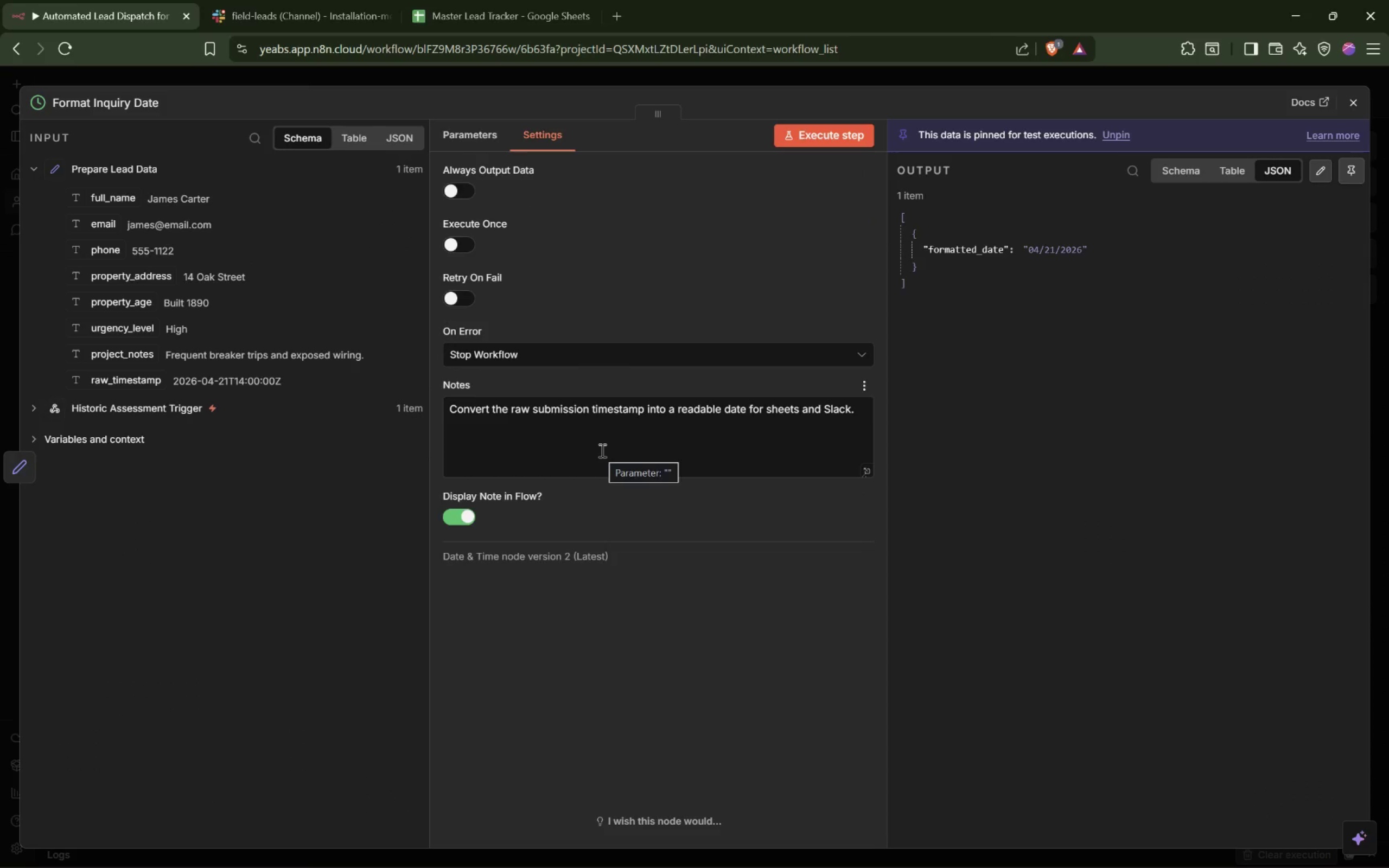 
left_click([646, 73])
 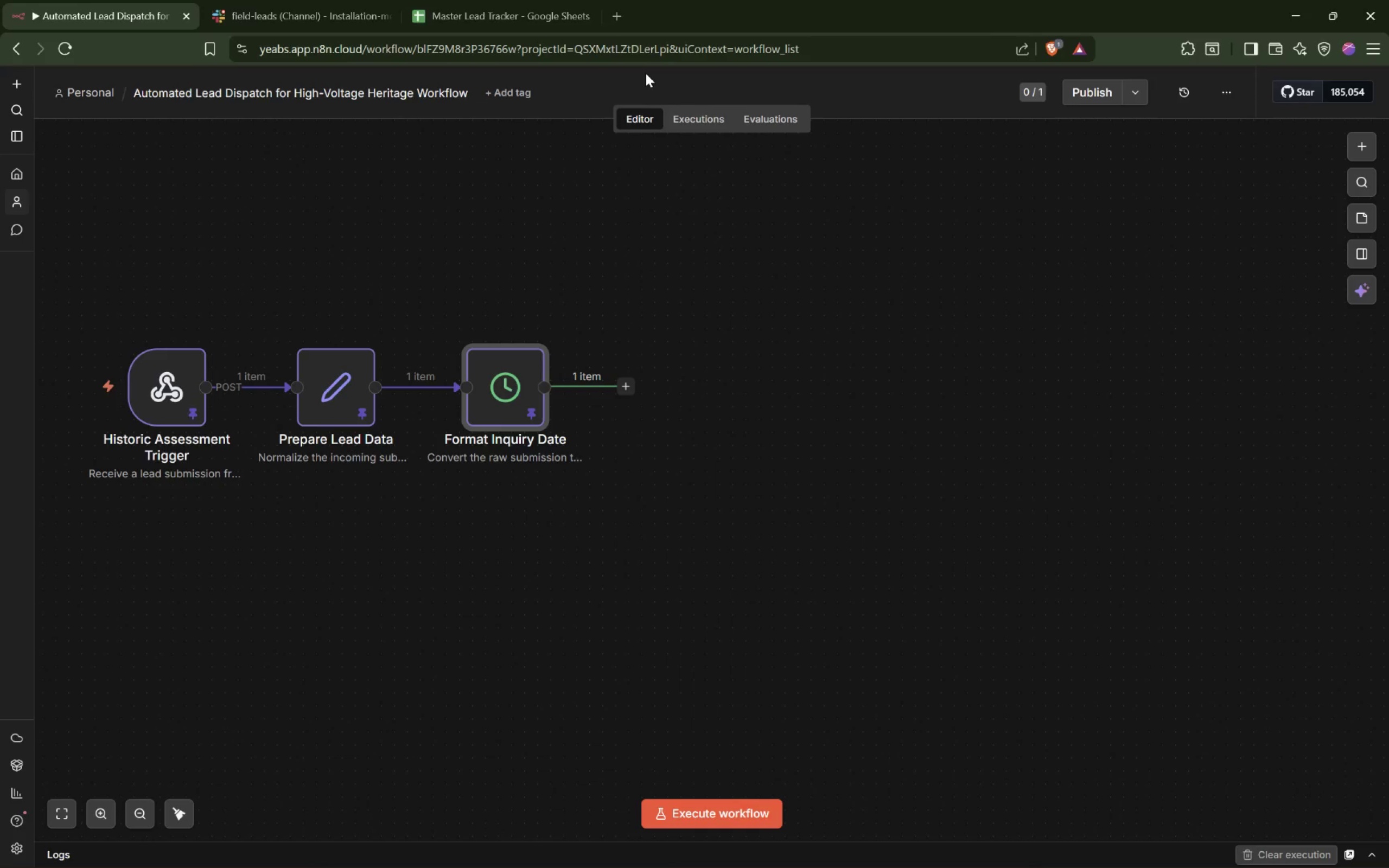 
wait(8.75)
 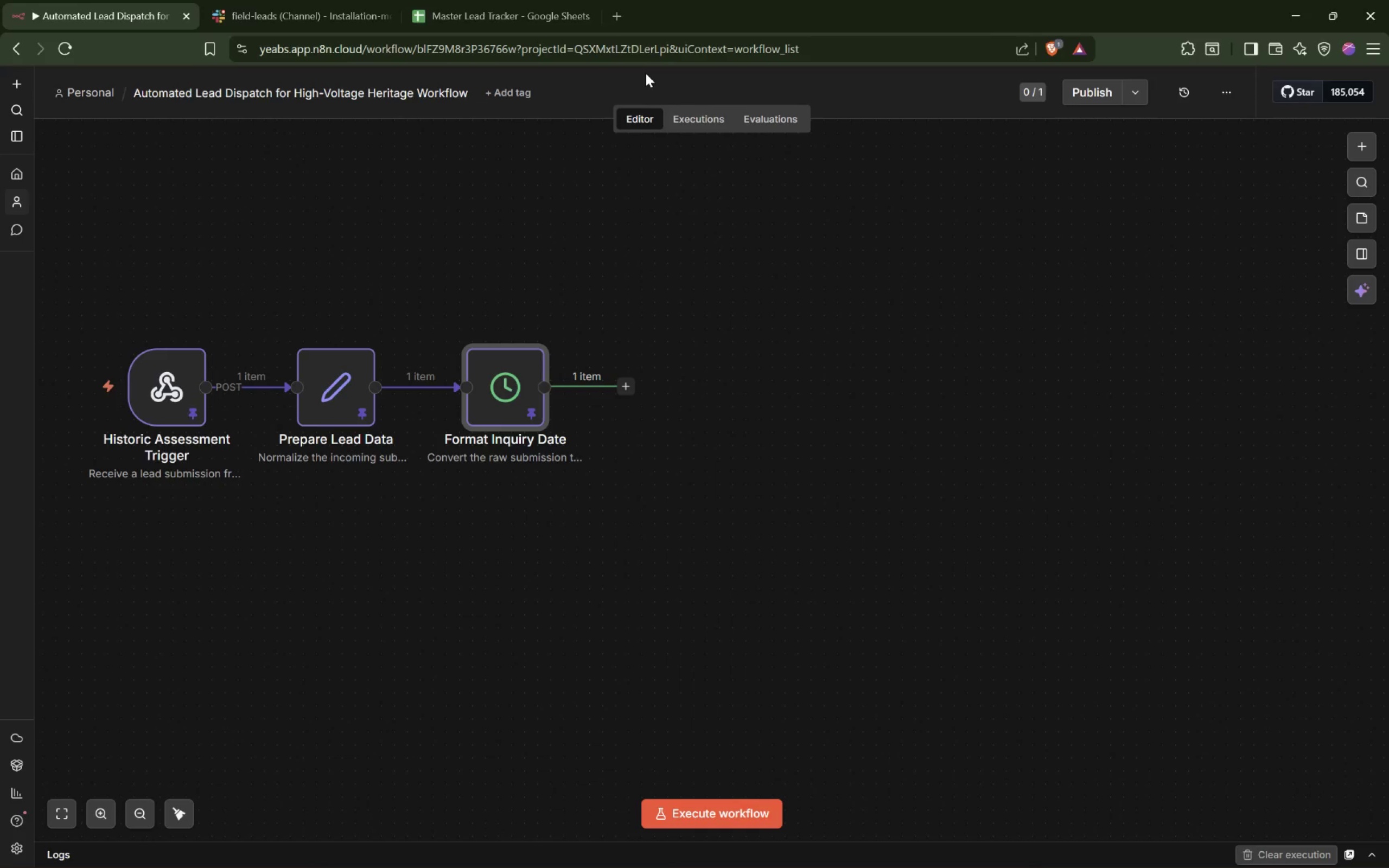 
left_click([632, 390])
 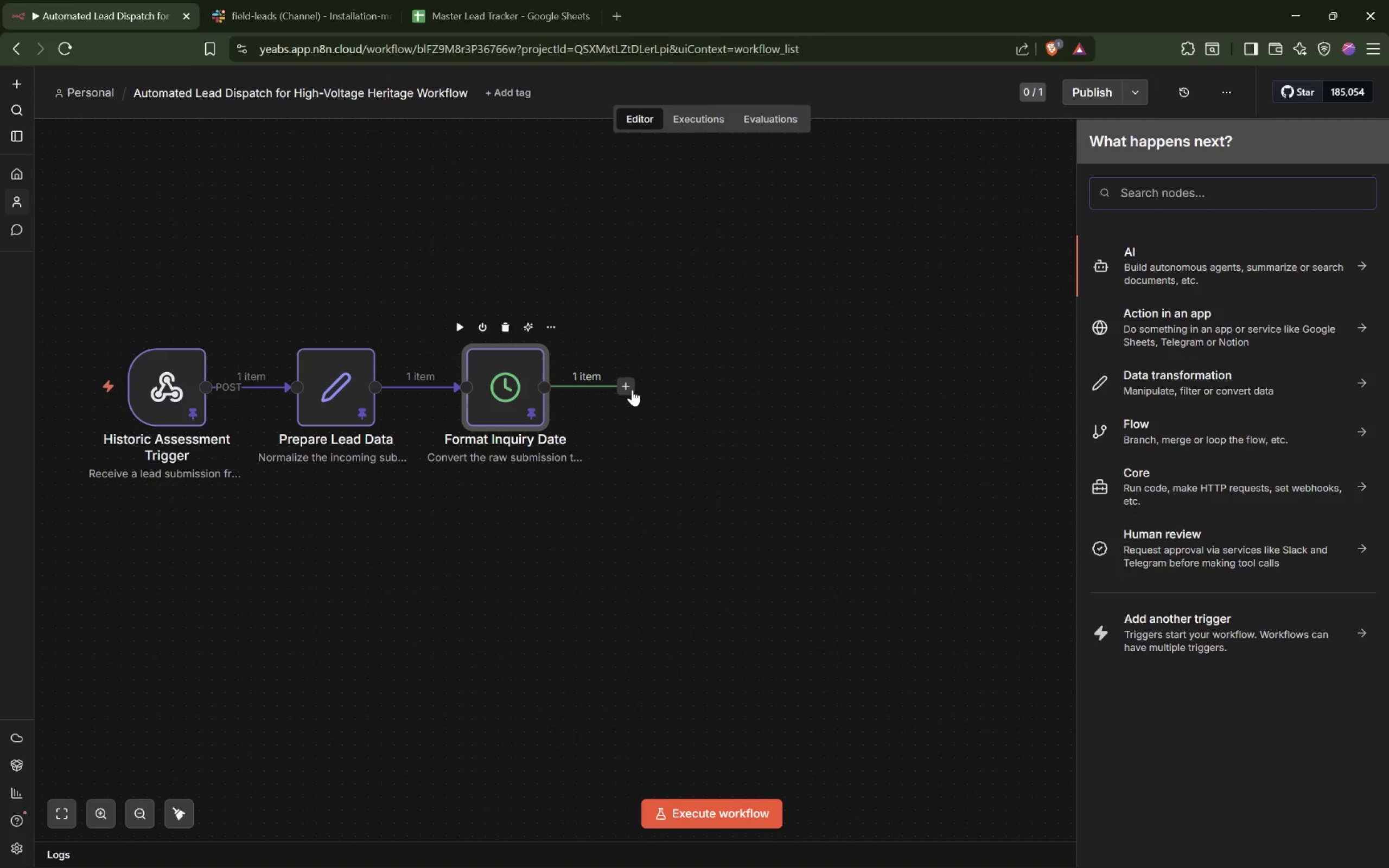 
wait(8.11)
 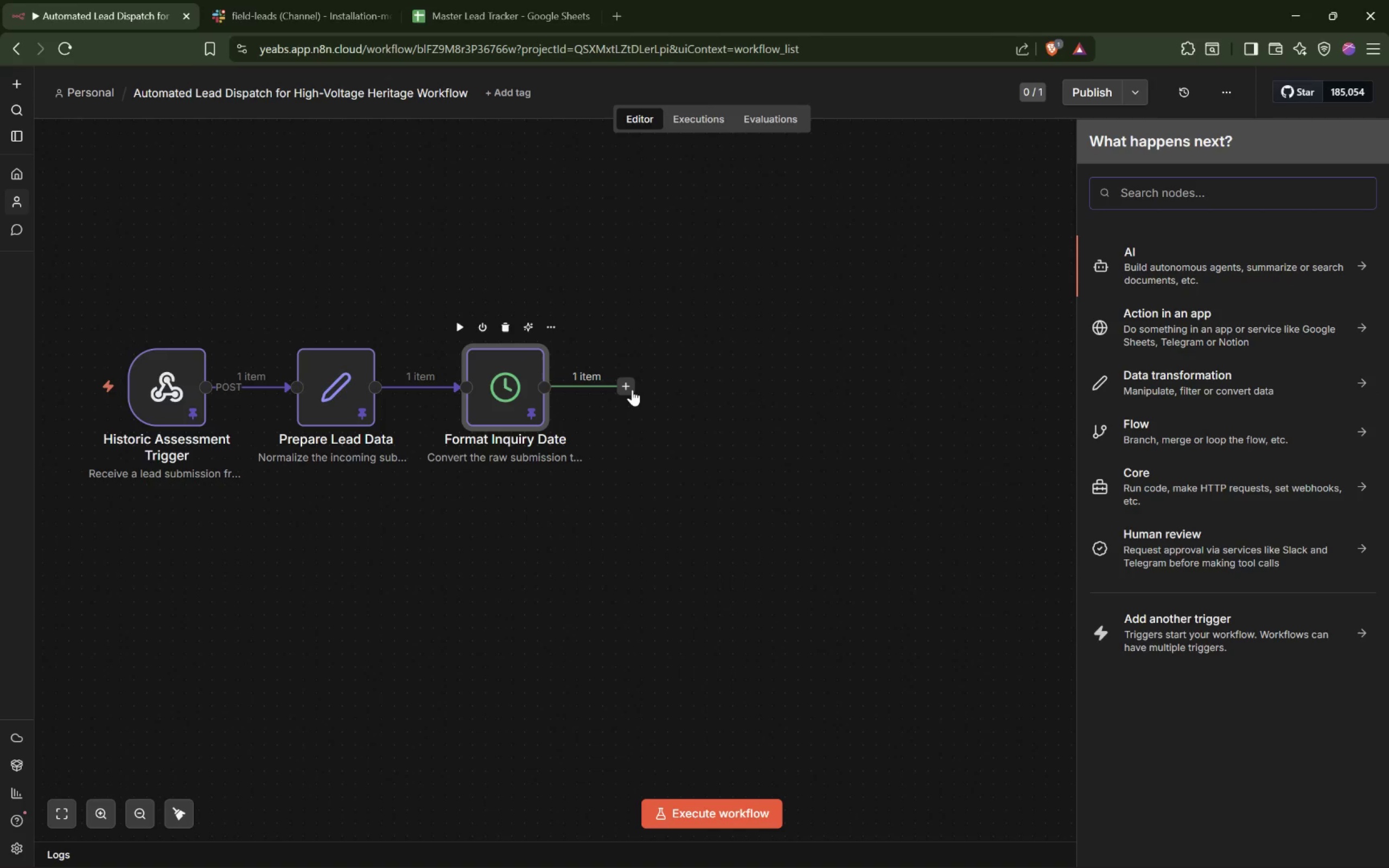 
type(Google)
 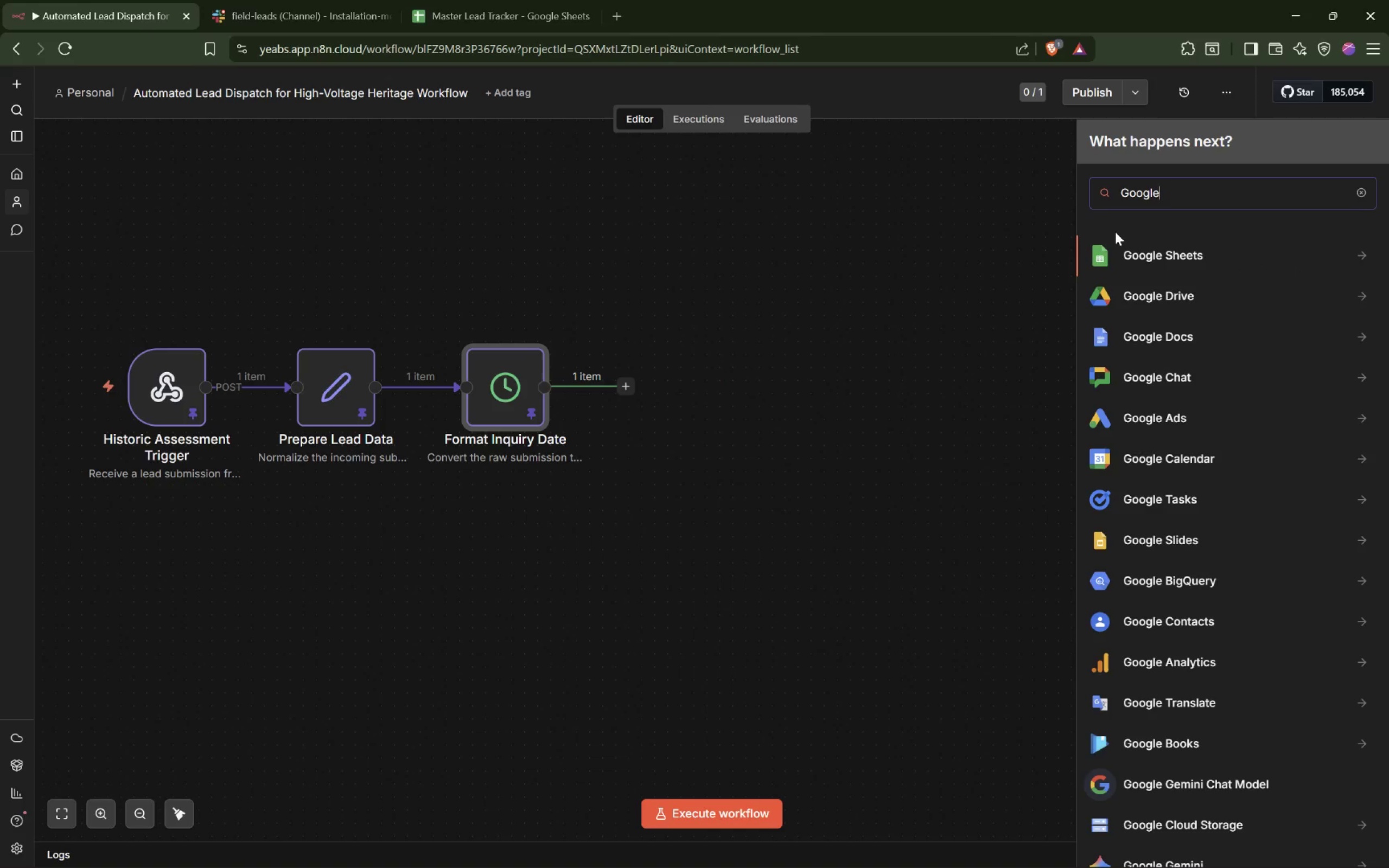 
left_click([1144, 251])
 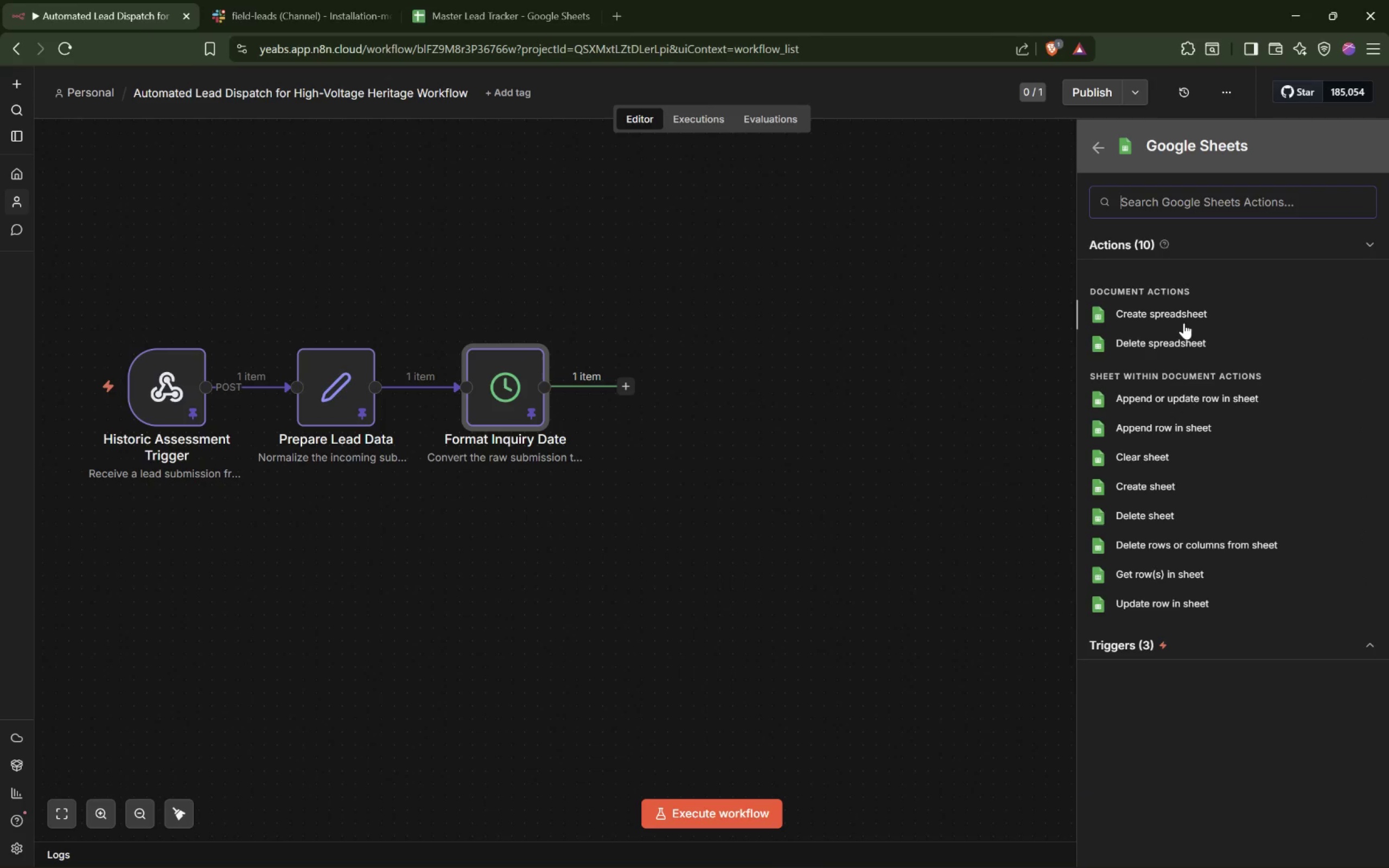 
left_click([1175, 420])
 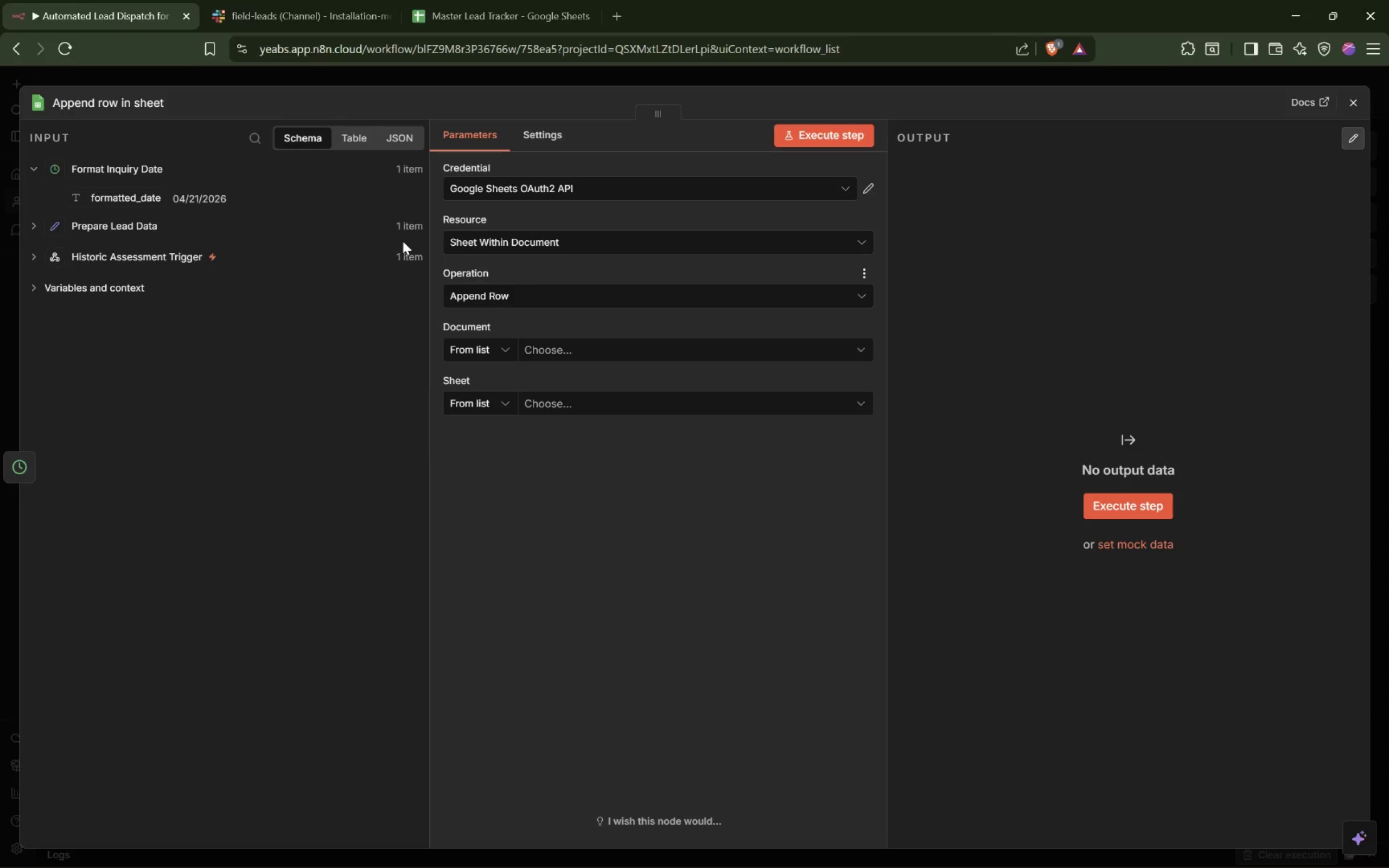 
left_click([142, 101])
 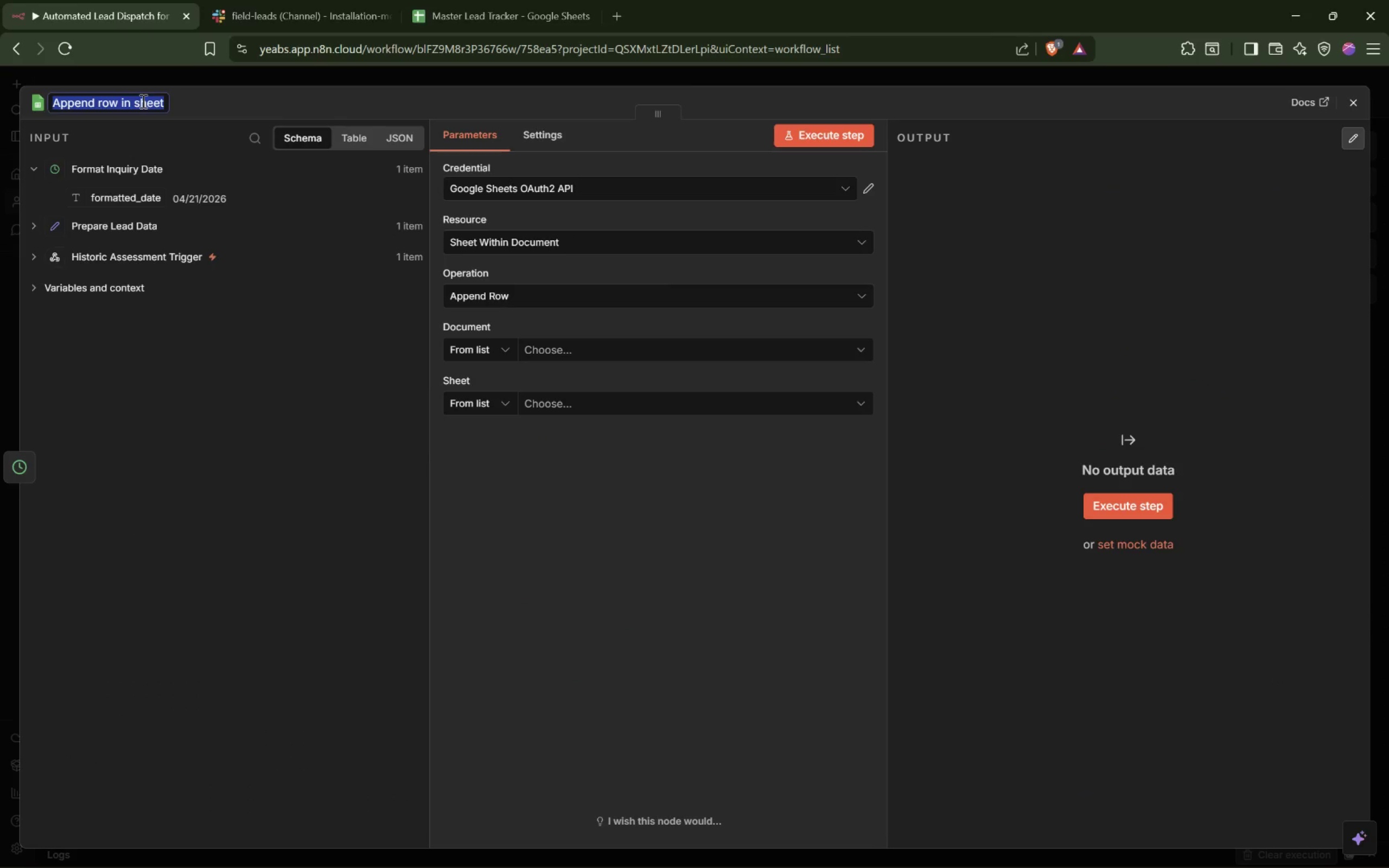 
type(Append to Master Lead Tracker)
 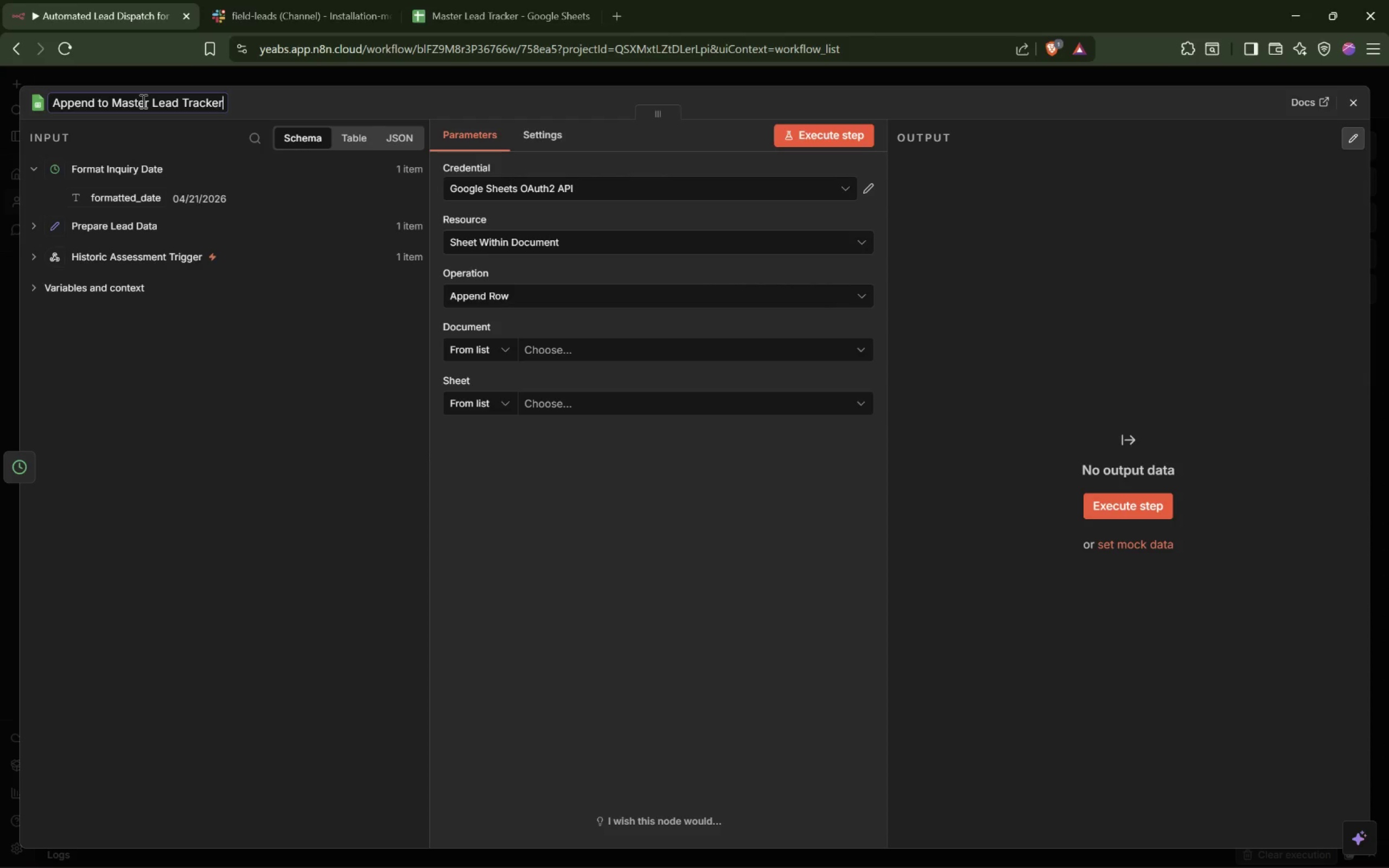 
key(Enter)
 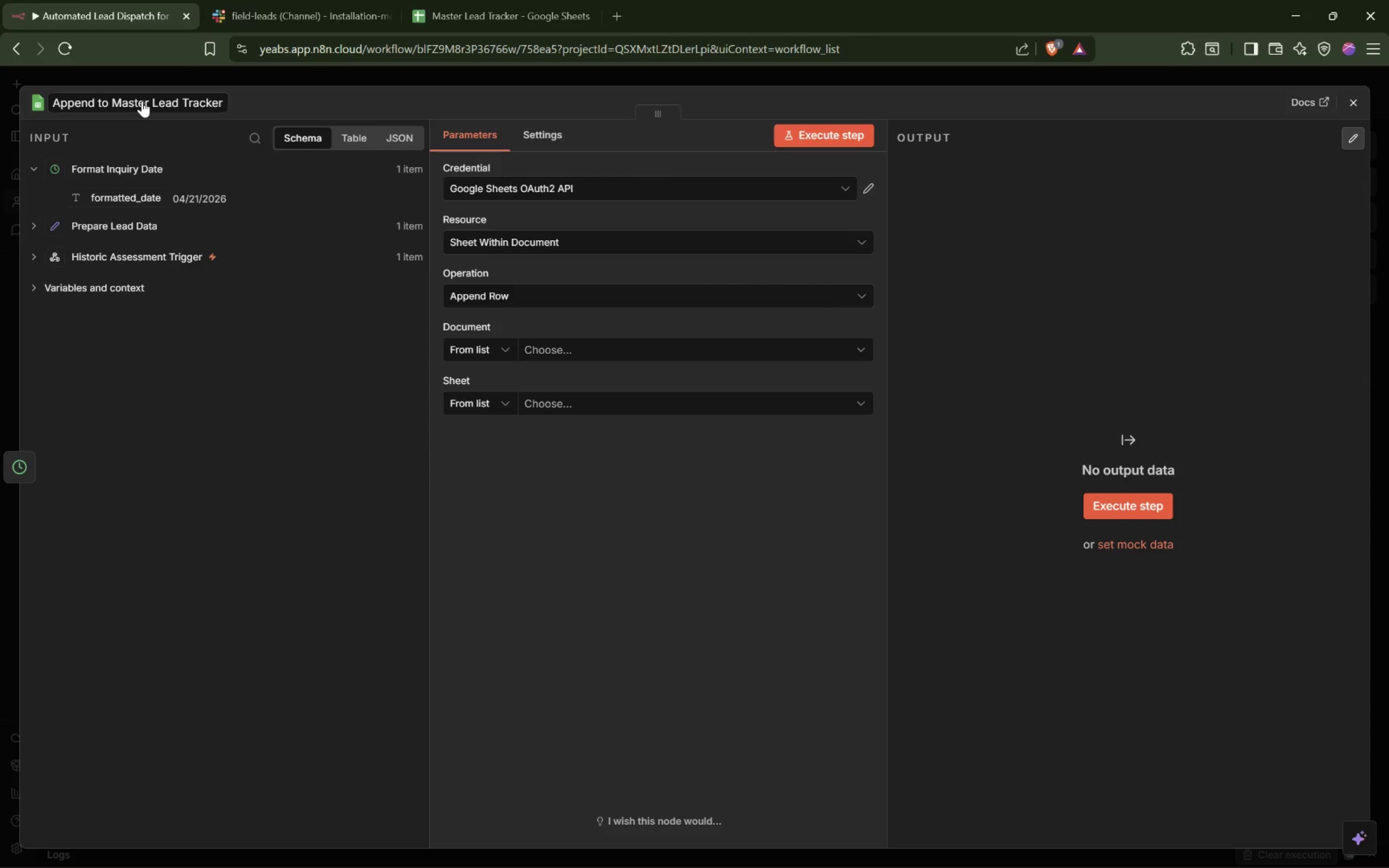 
wait(6.14)
 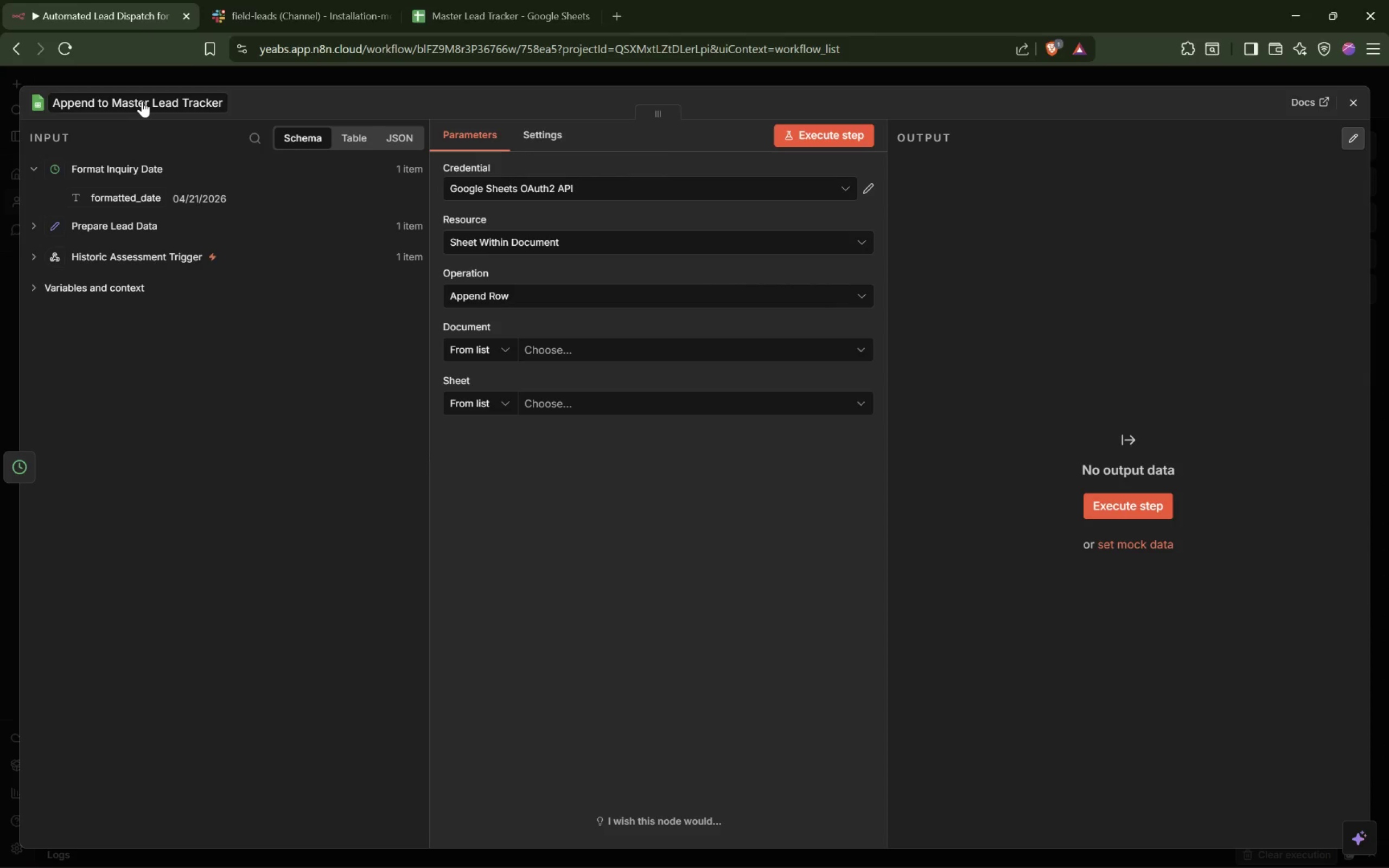 
left_click([588, 186])
 